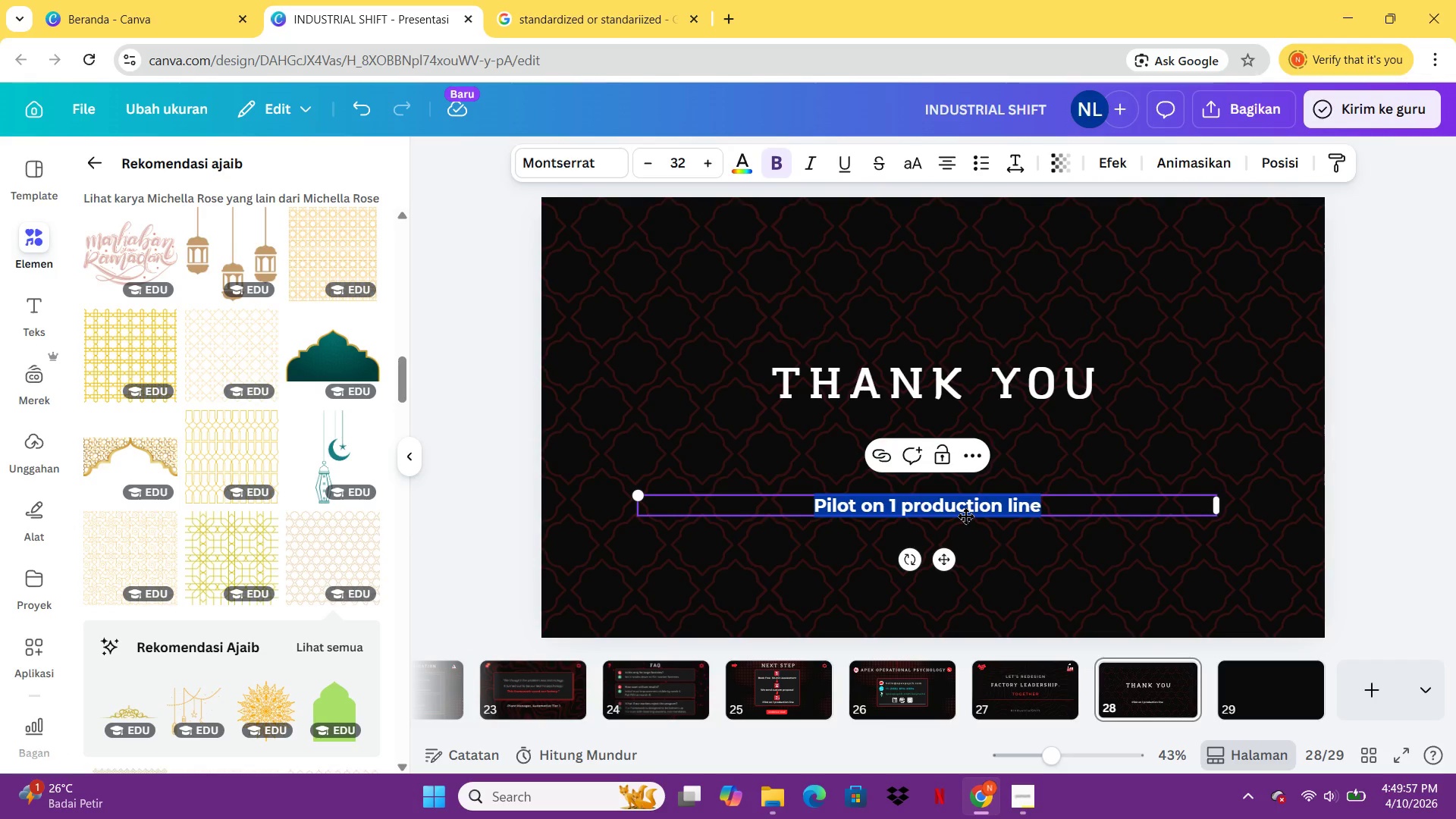 
type(Questions? Contact us)
 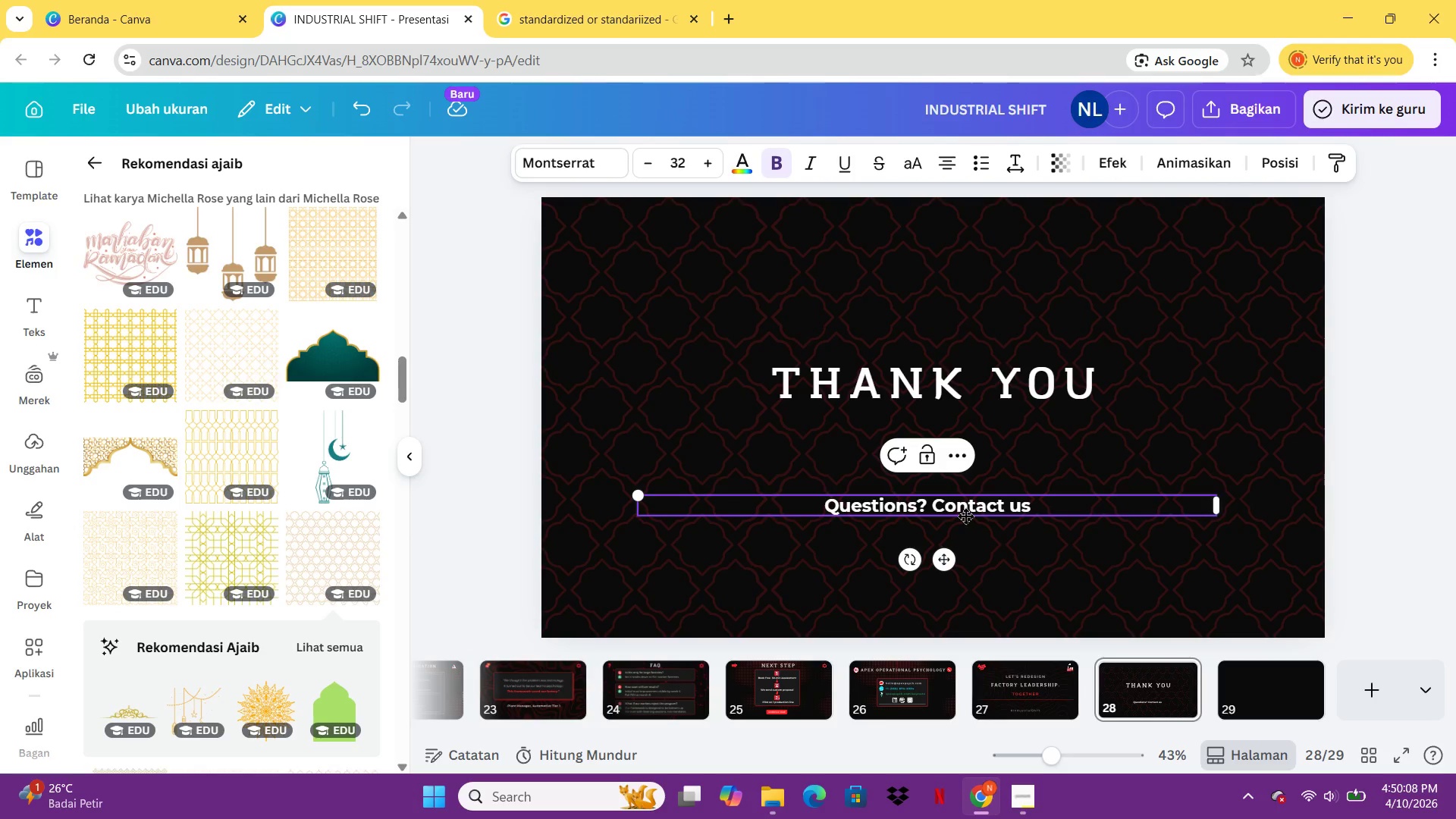 
key(Control+A)
 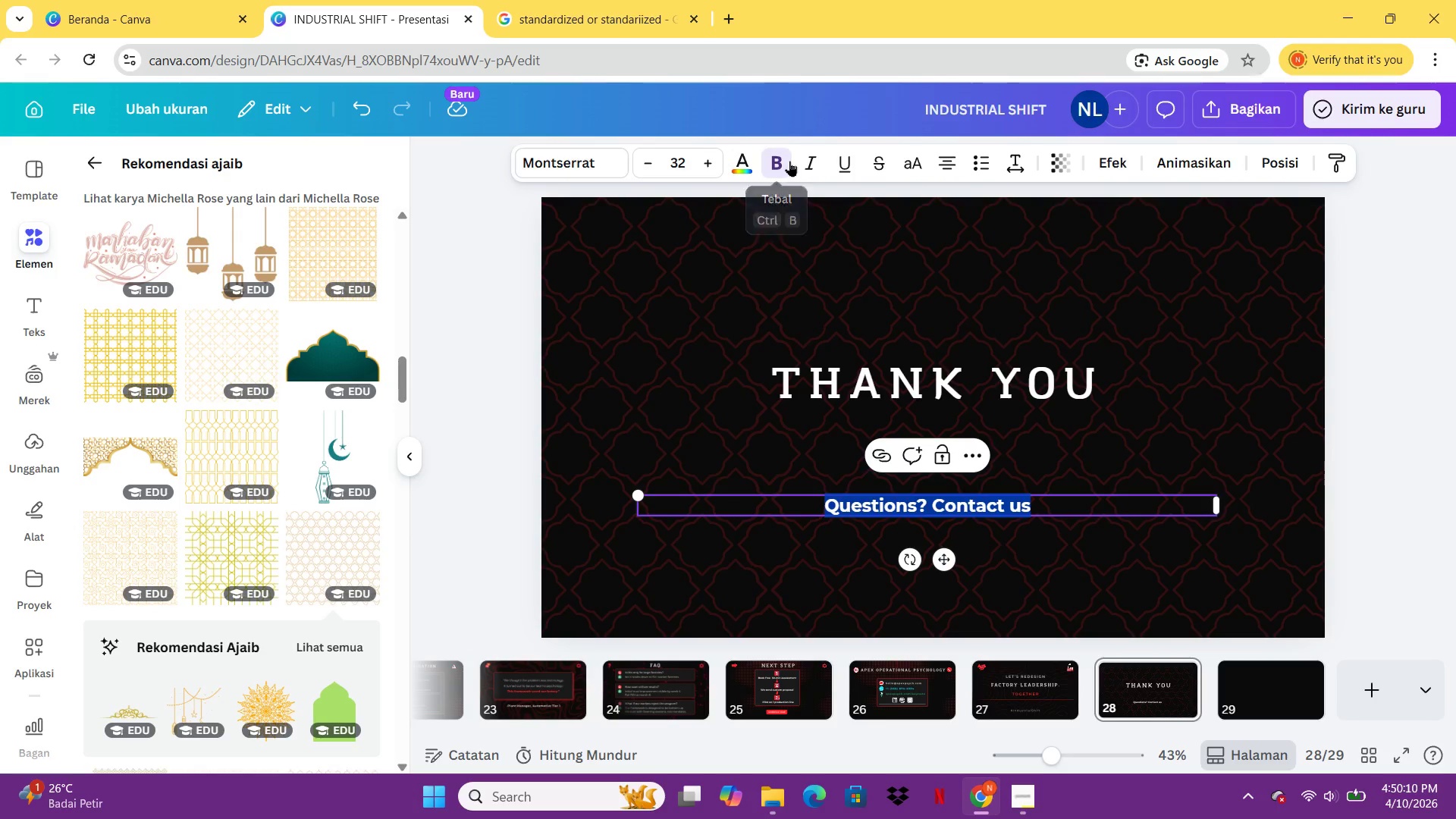 
left_click([746, 163])
 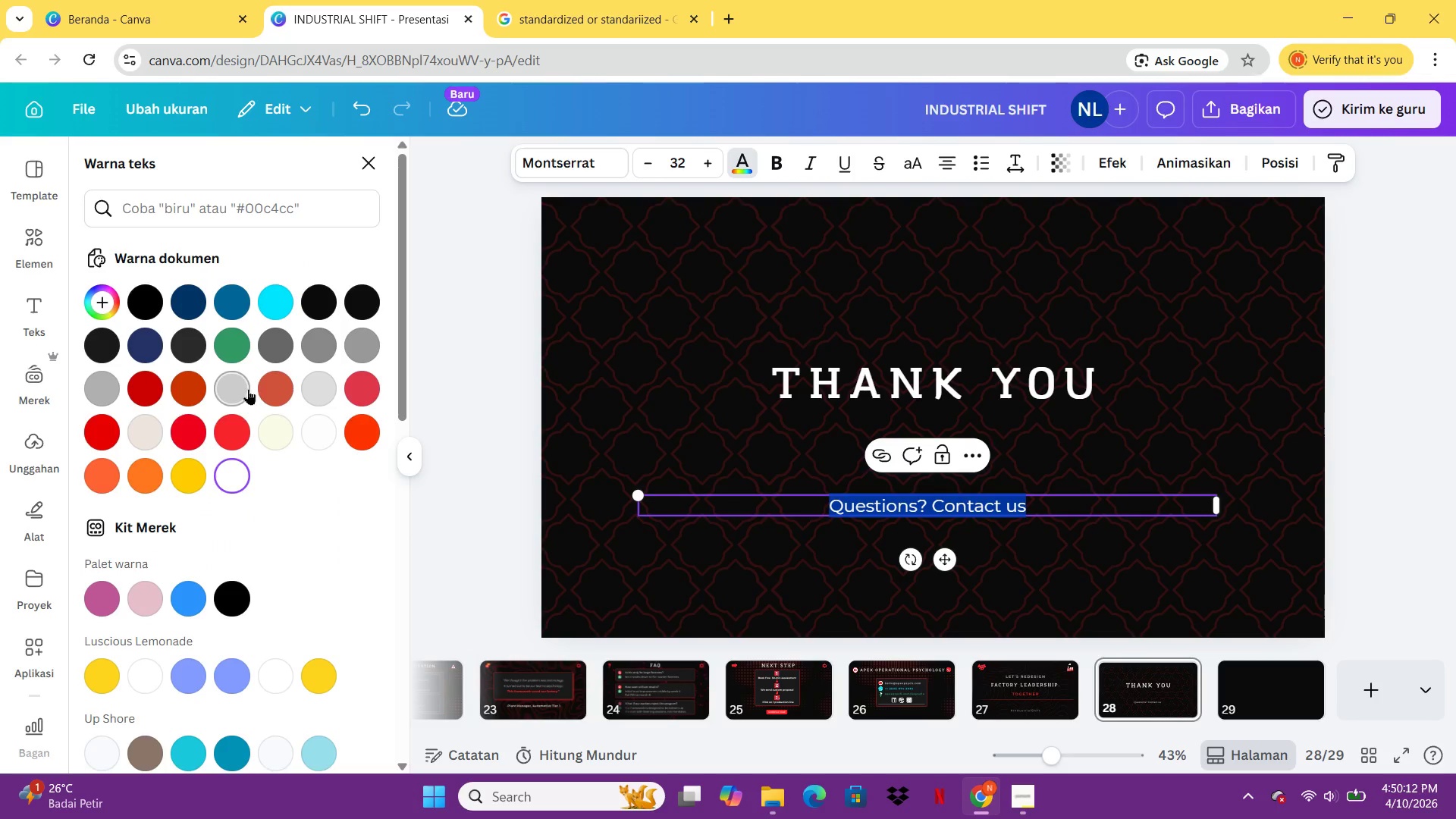 
left_click([248, 389])
 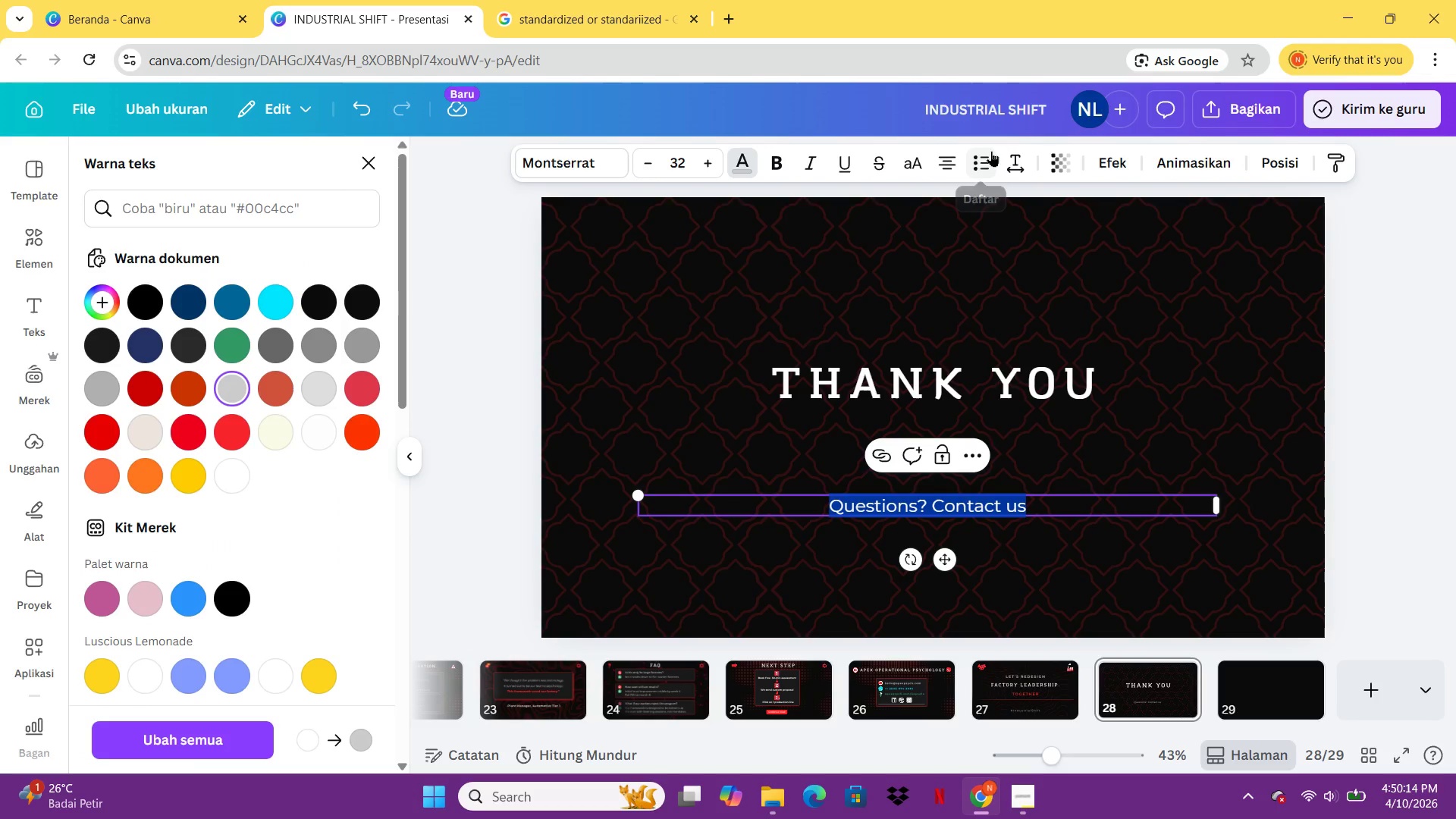 
left_click([1025, 159])
 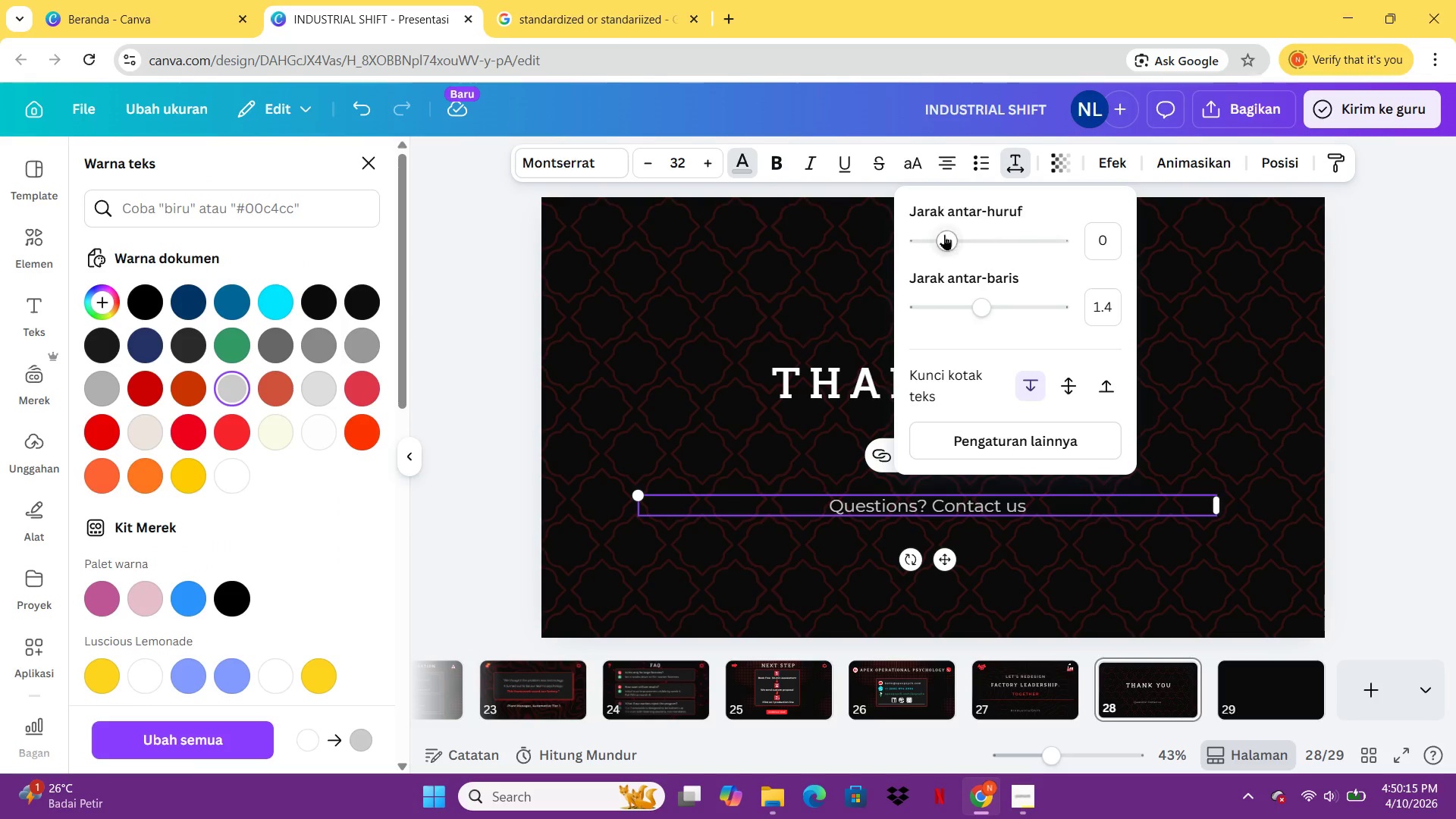 
left_click_drag(start_coordinate=[943, 235], to_coordinate=[974, 243])
 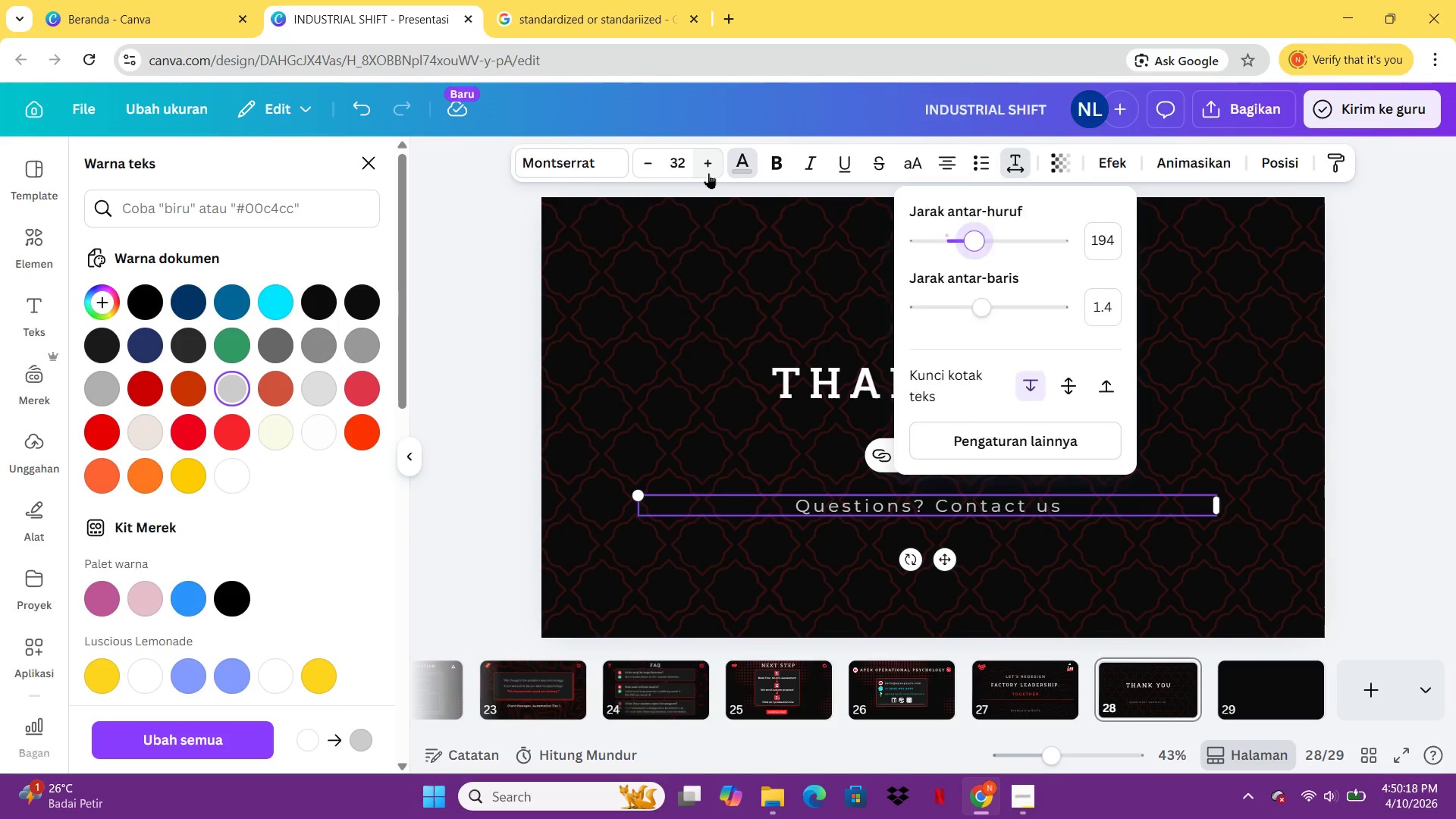 
double_click([708, 173])
 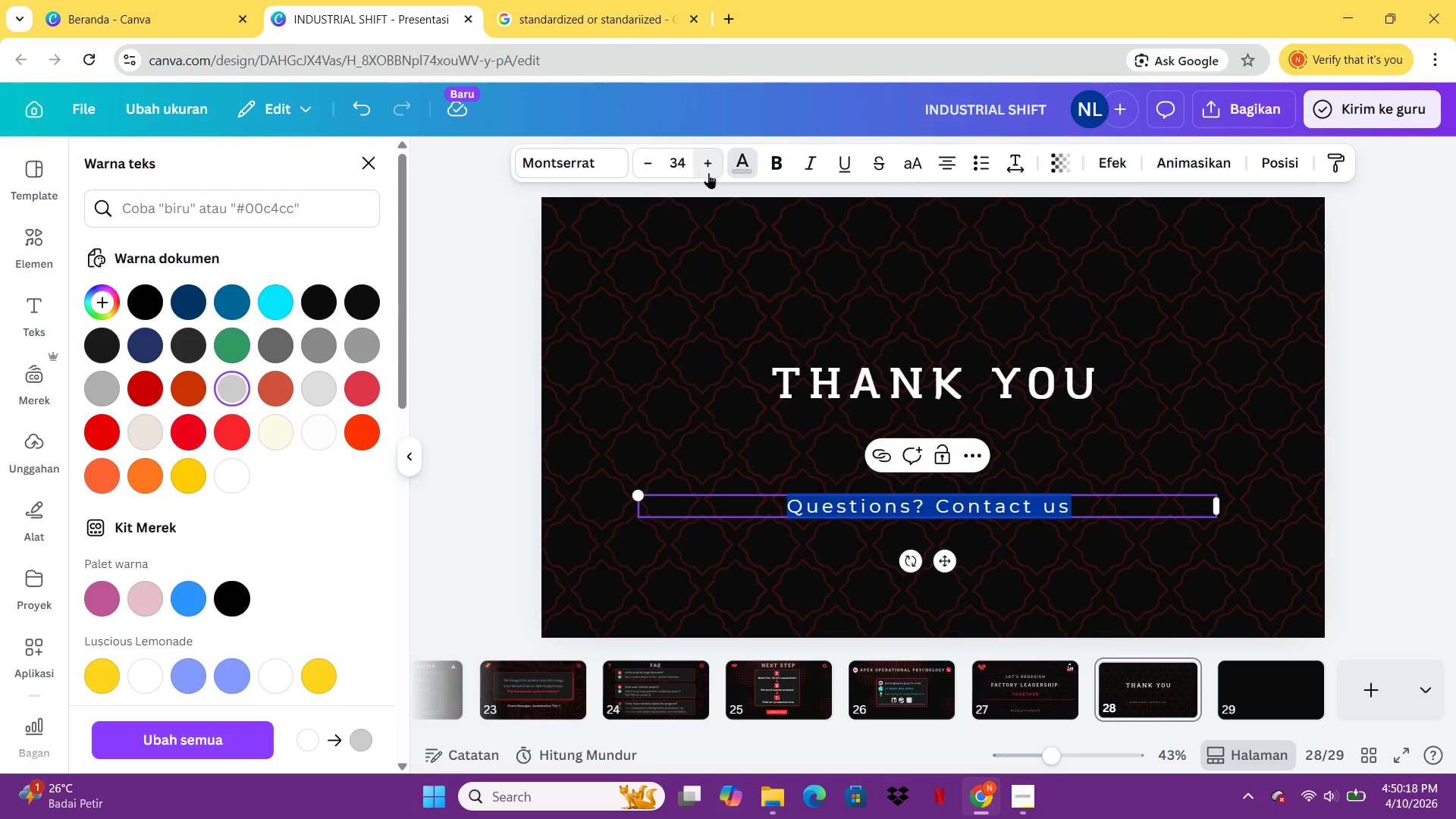 
triple_click([708, 173])
 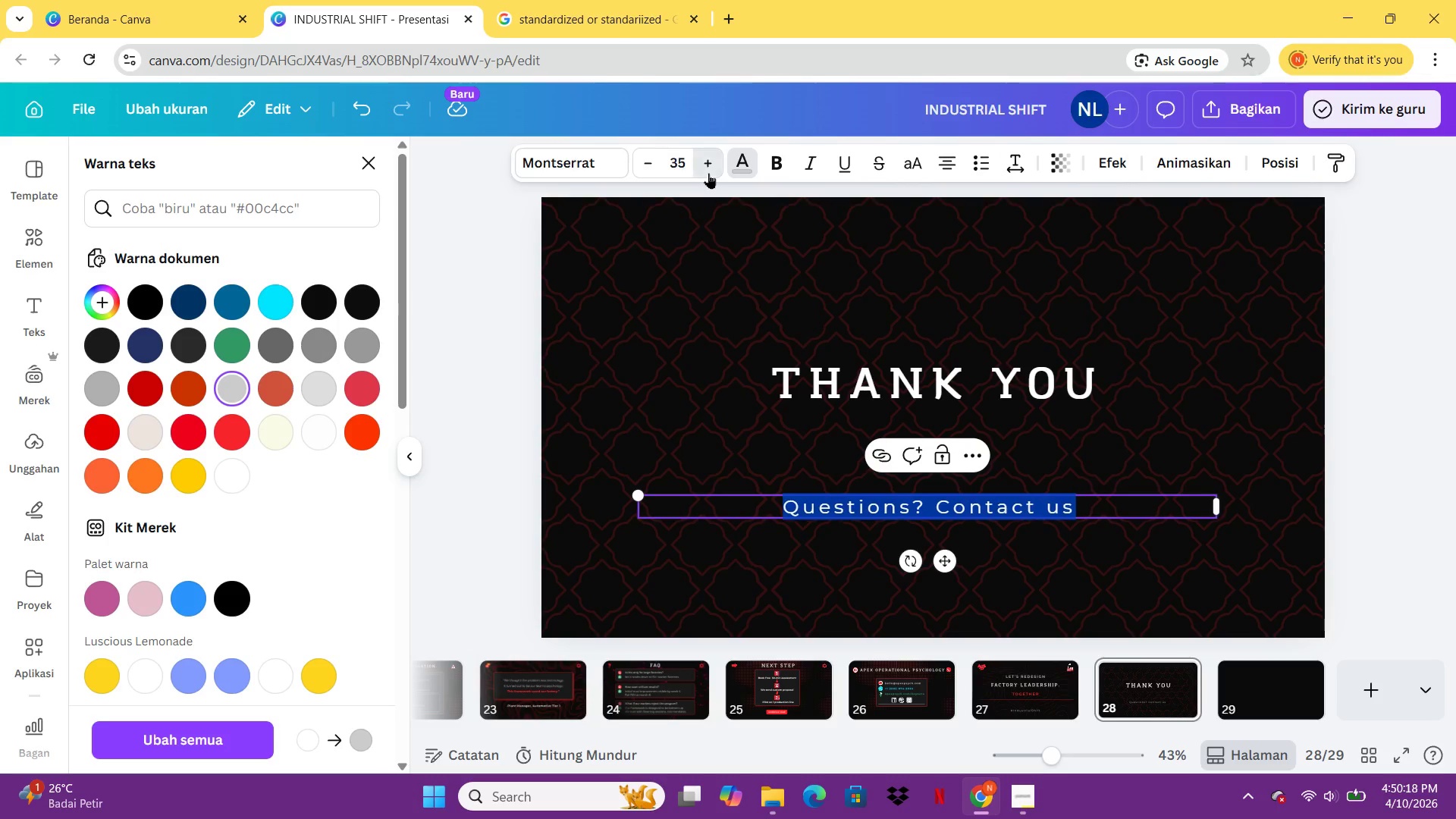 
triple_click([708, 173])
 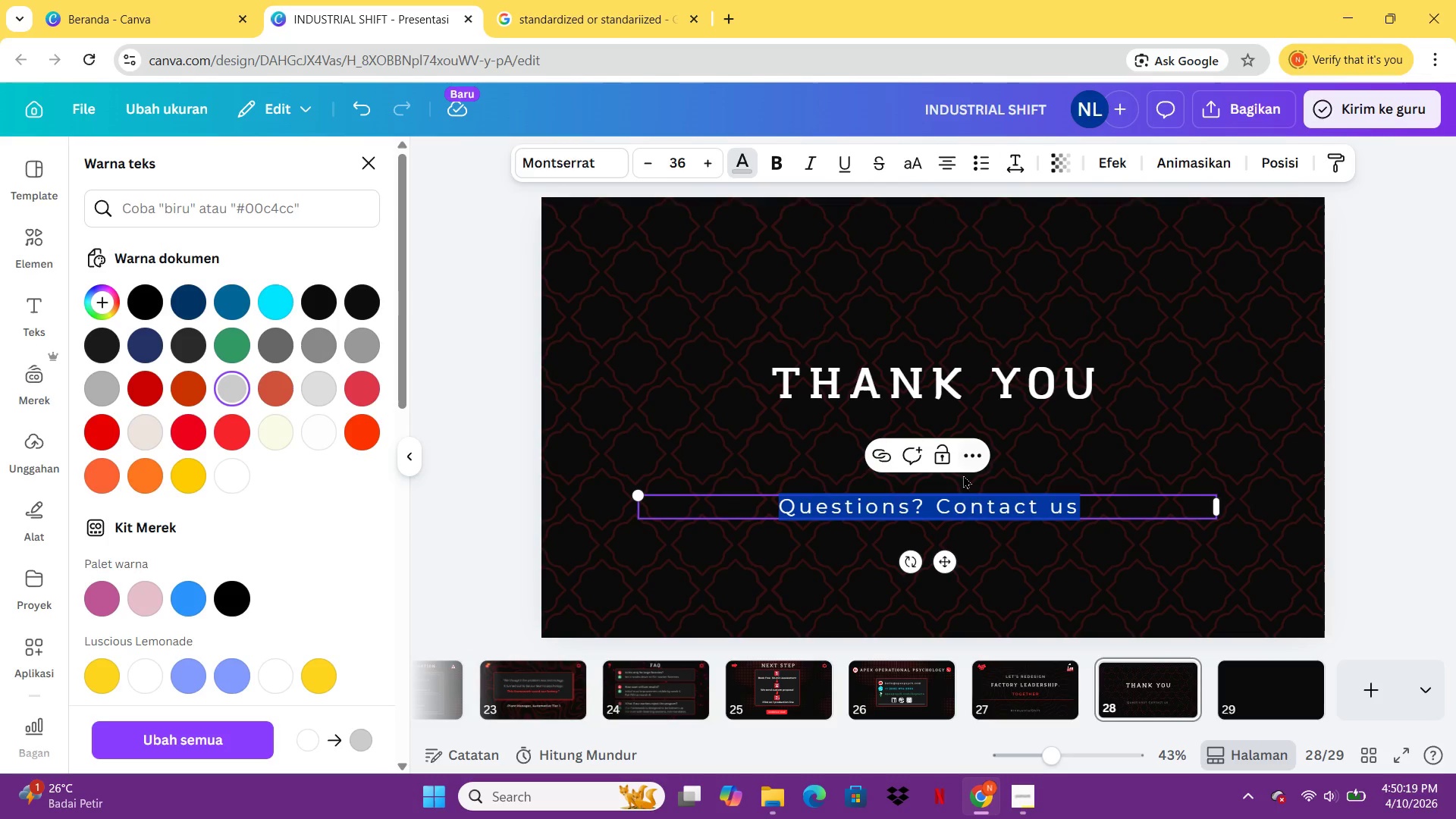 
left_click([972, 525])
 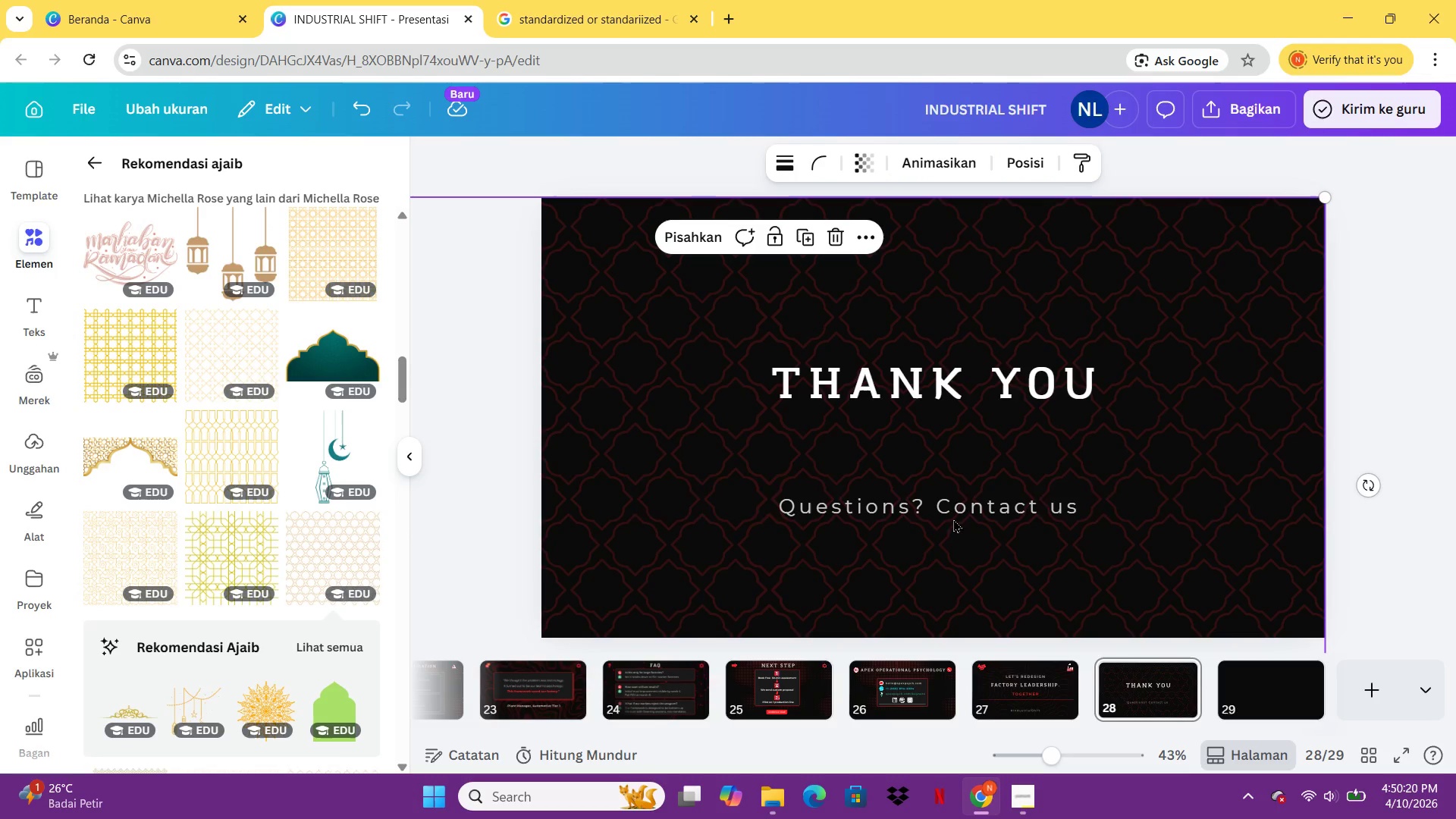 
left_click_drag(start_coordinate=[954, 513], to_coordinate=[966, 426])
 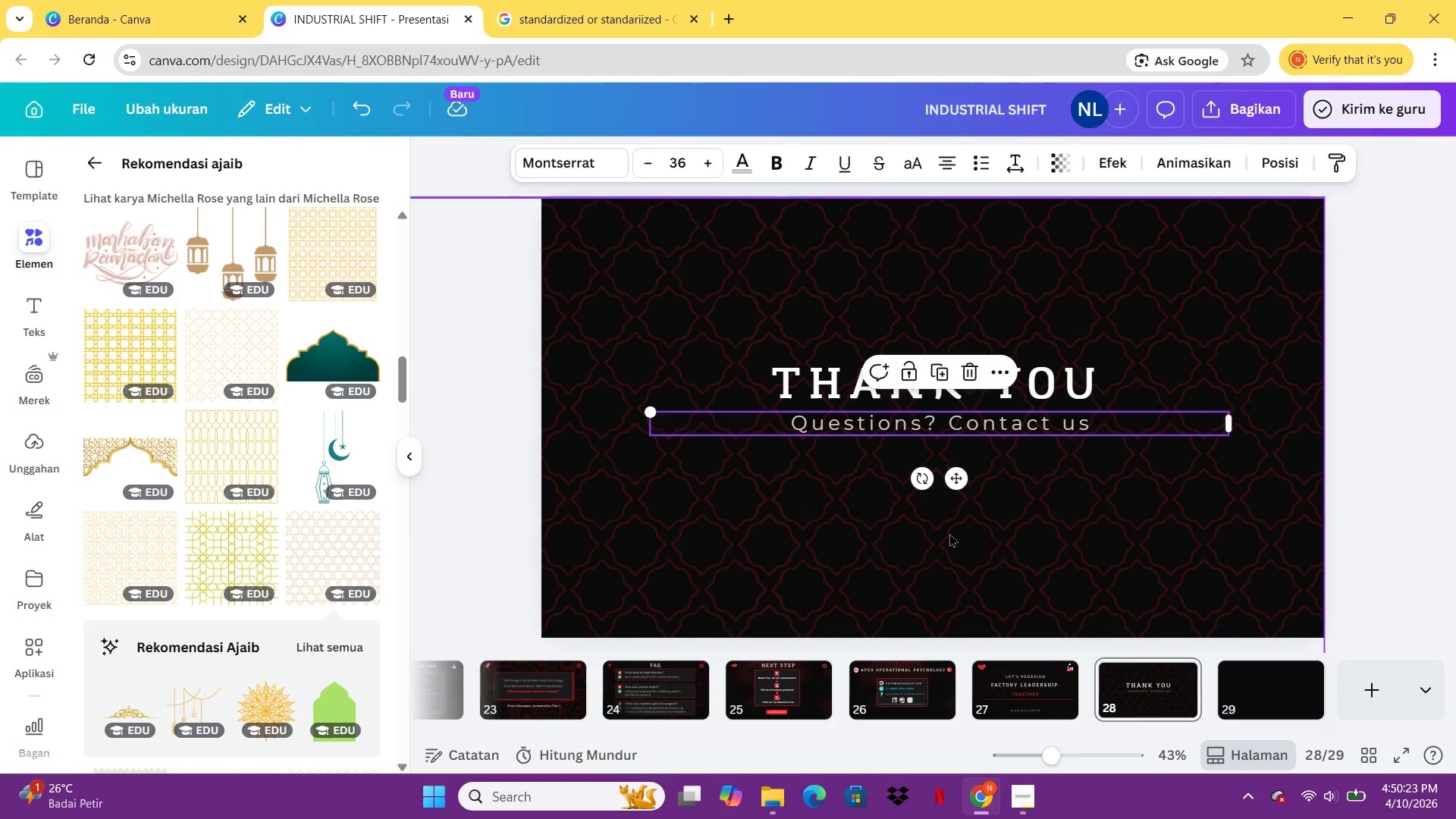 
left_click([949, 533])
 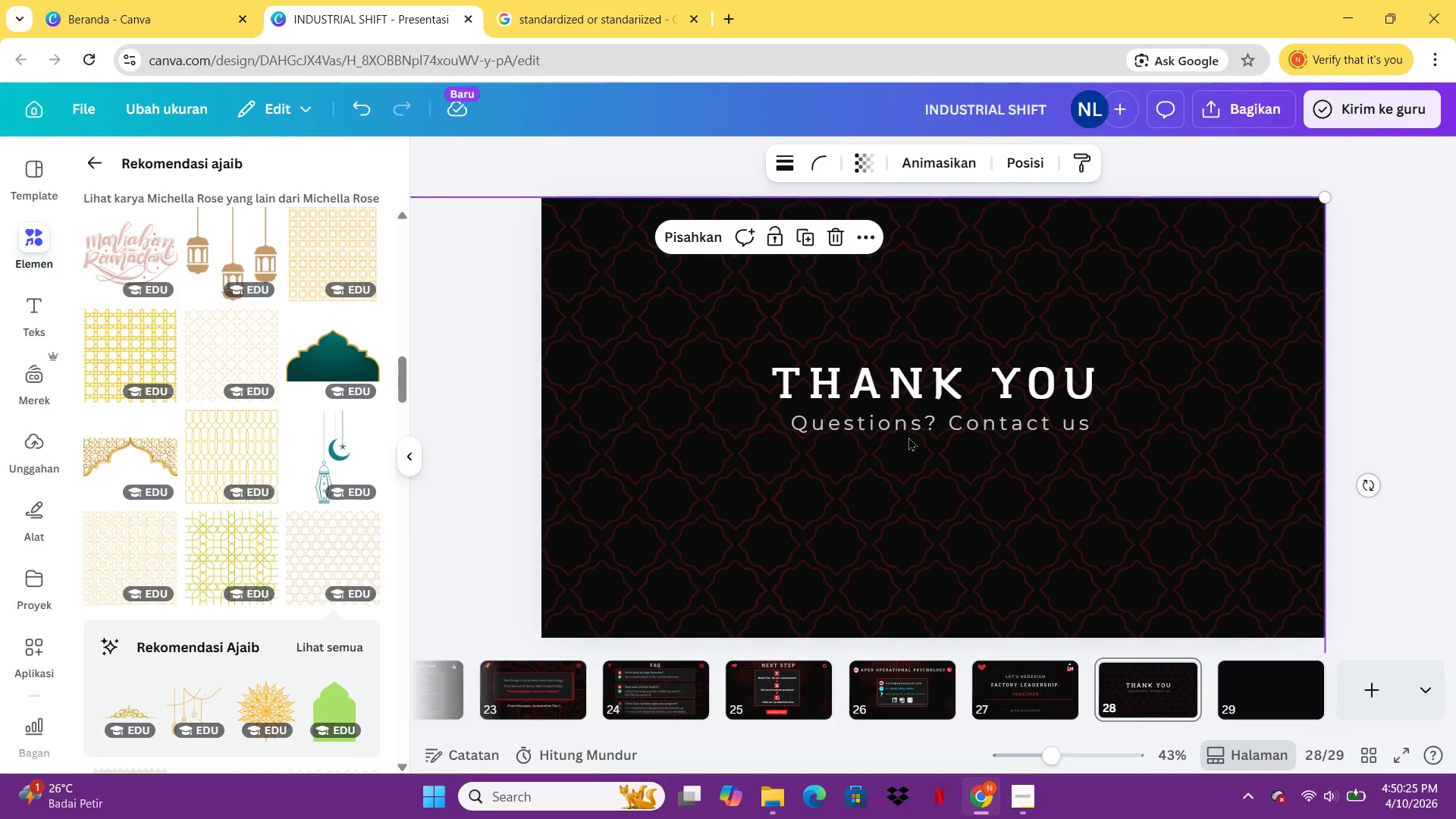 
left_click([908, 436])
 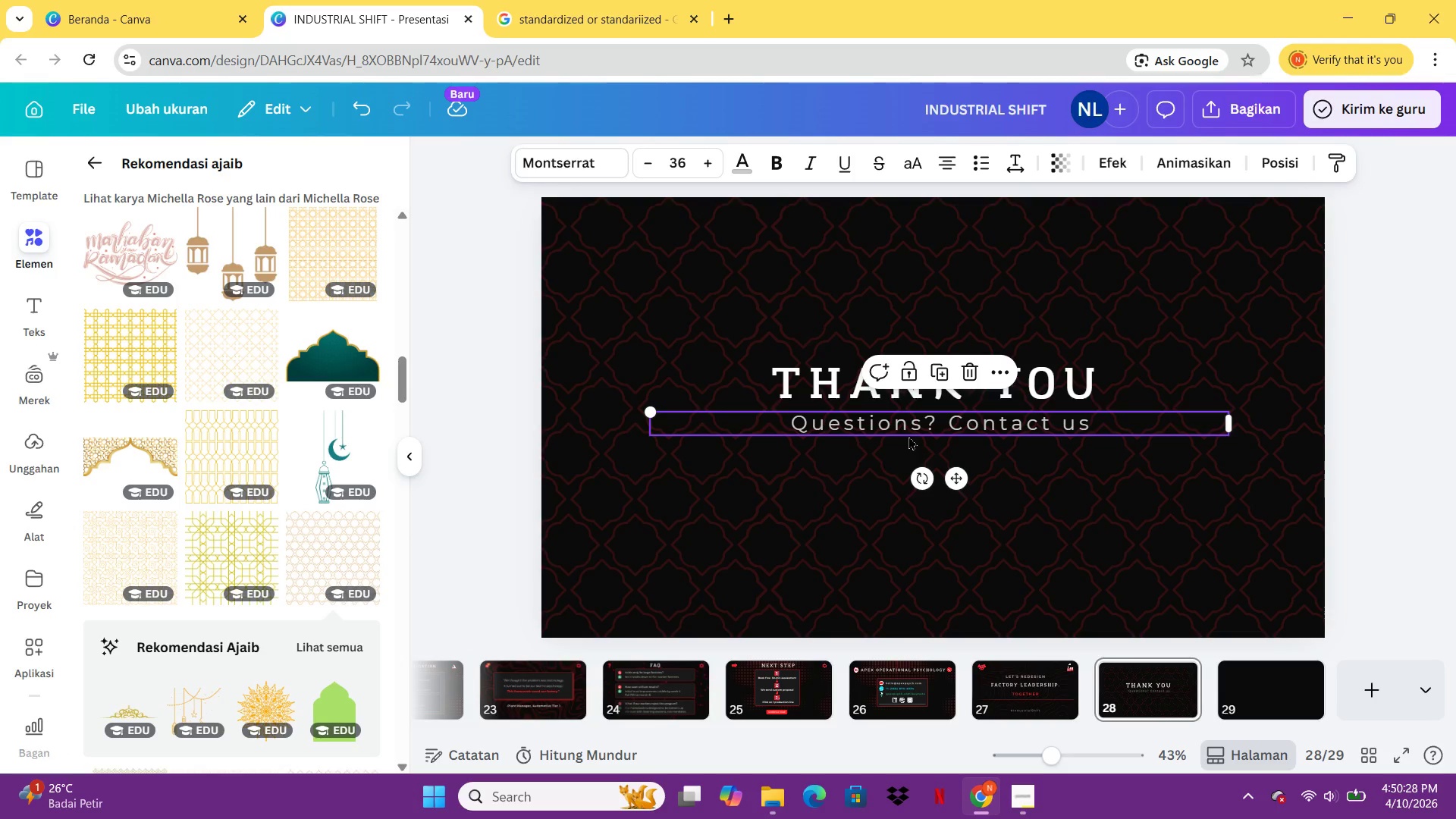 
key(ArrowLeft)
 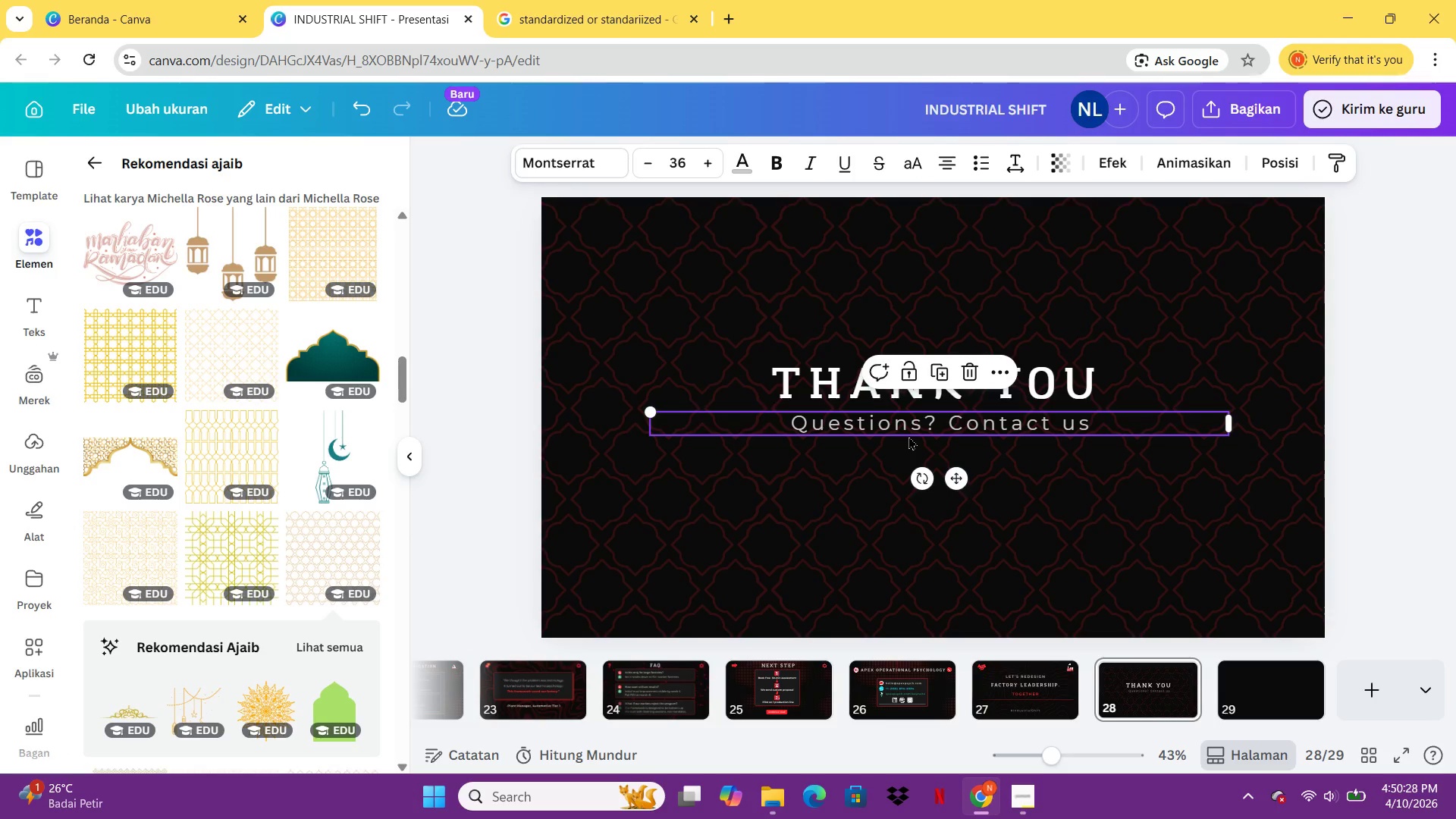 
key(ArrowLeft)
 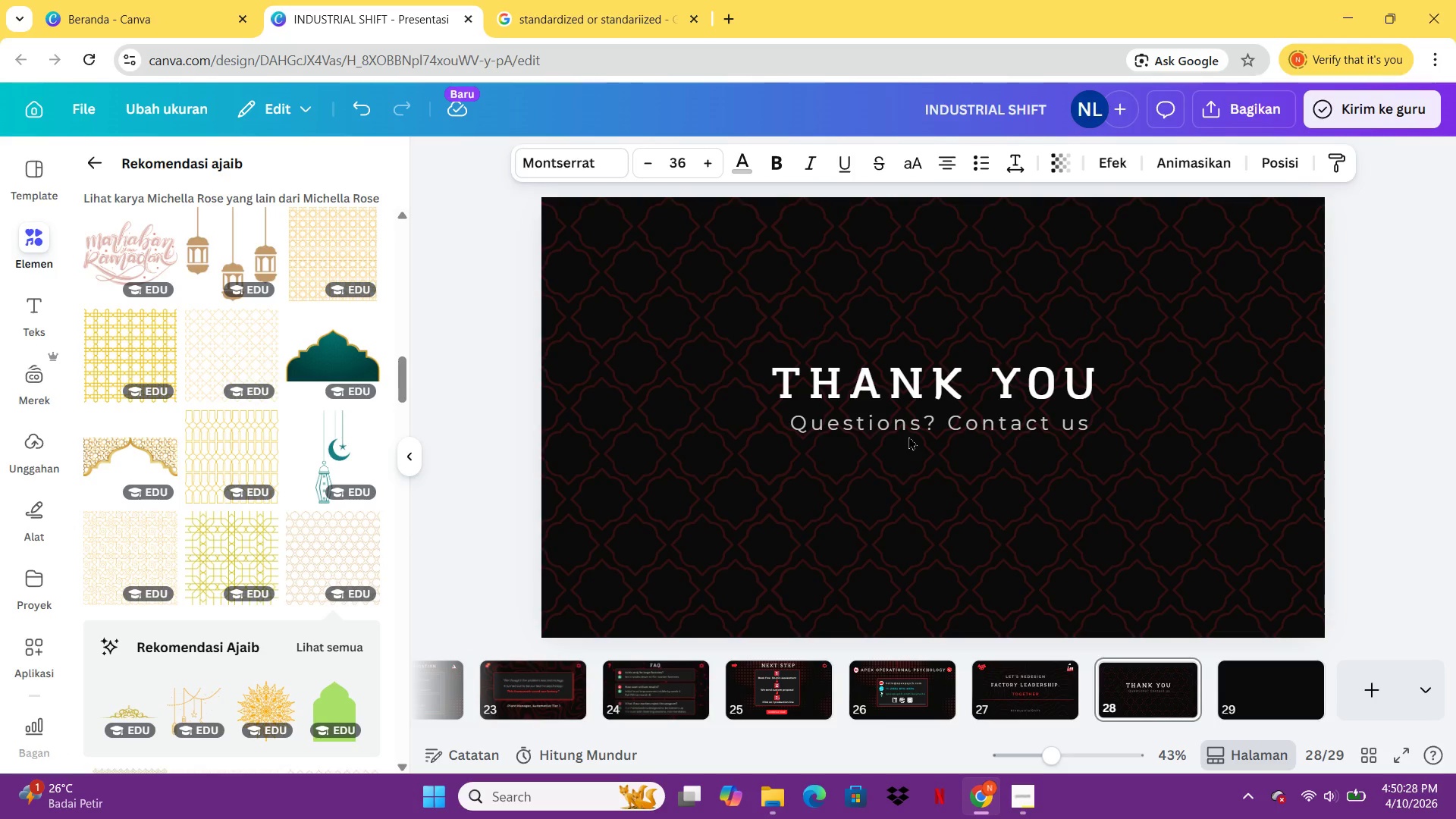 
key(ArrowLeft)
 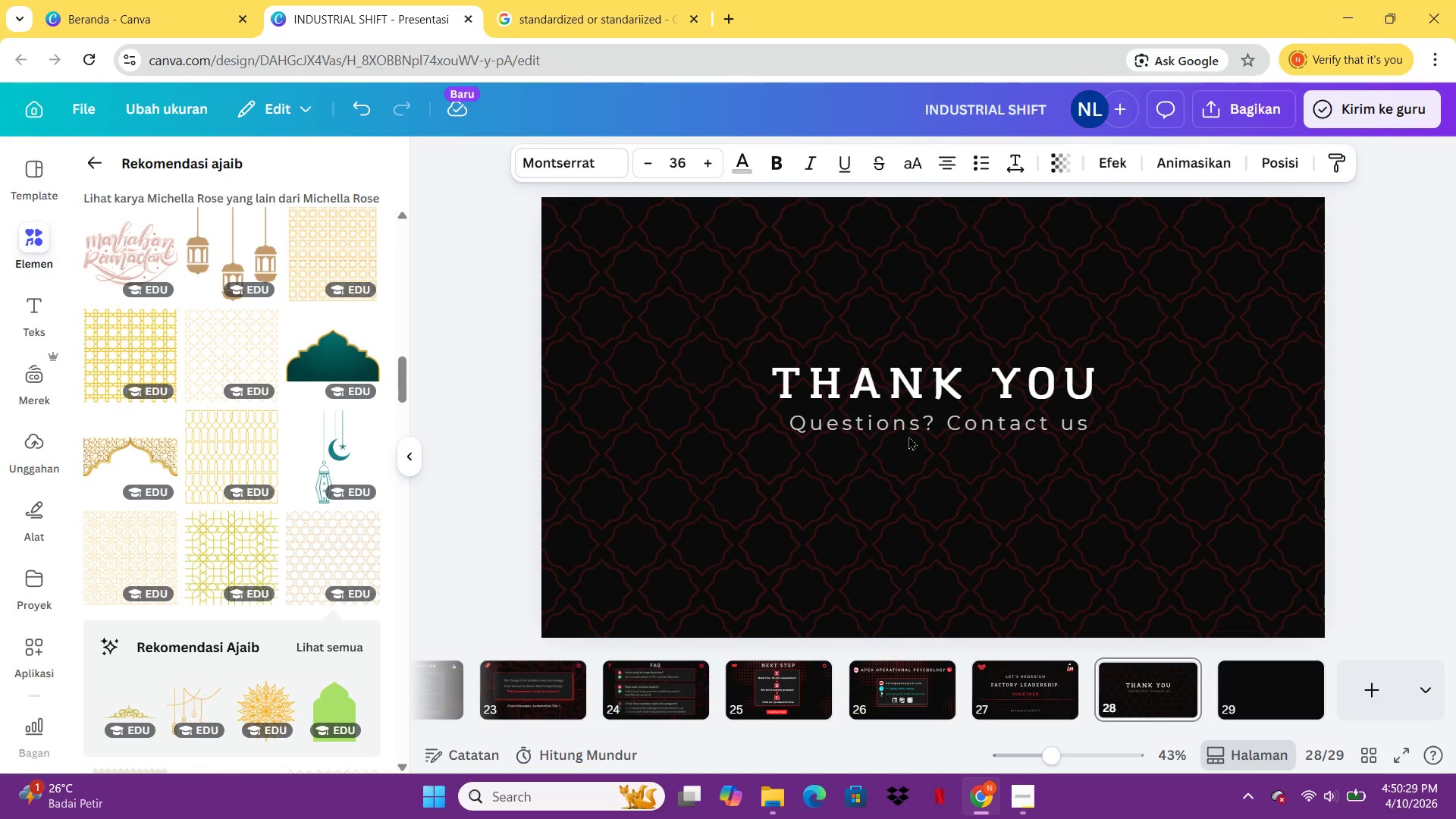 
hold_key(key=ArrowLeft, duration=0.75)
 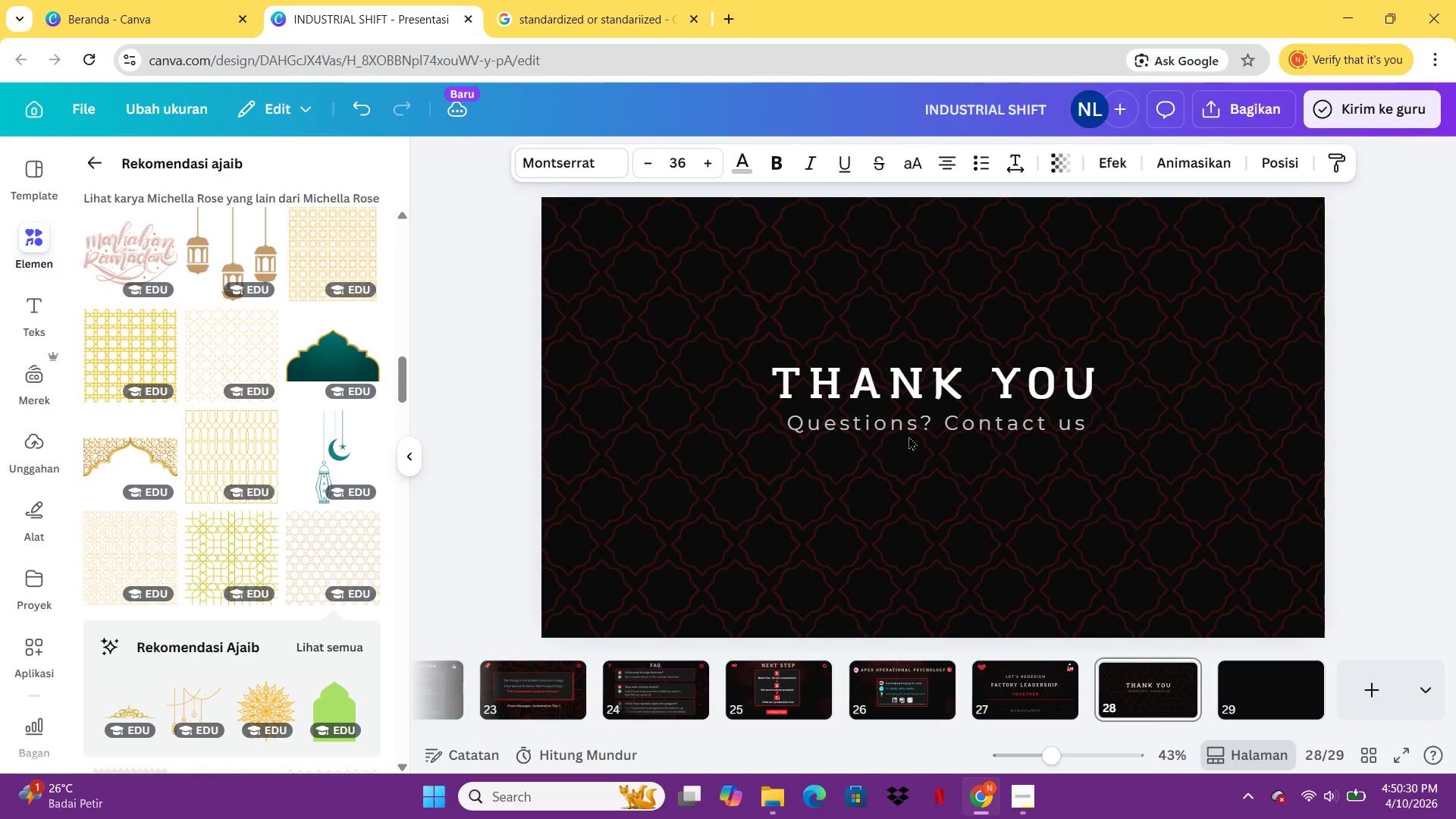 
key(ArrowLeft)
 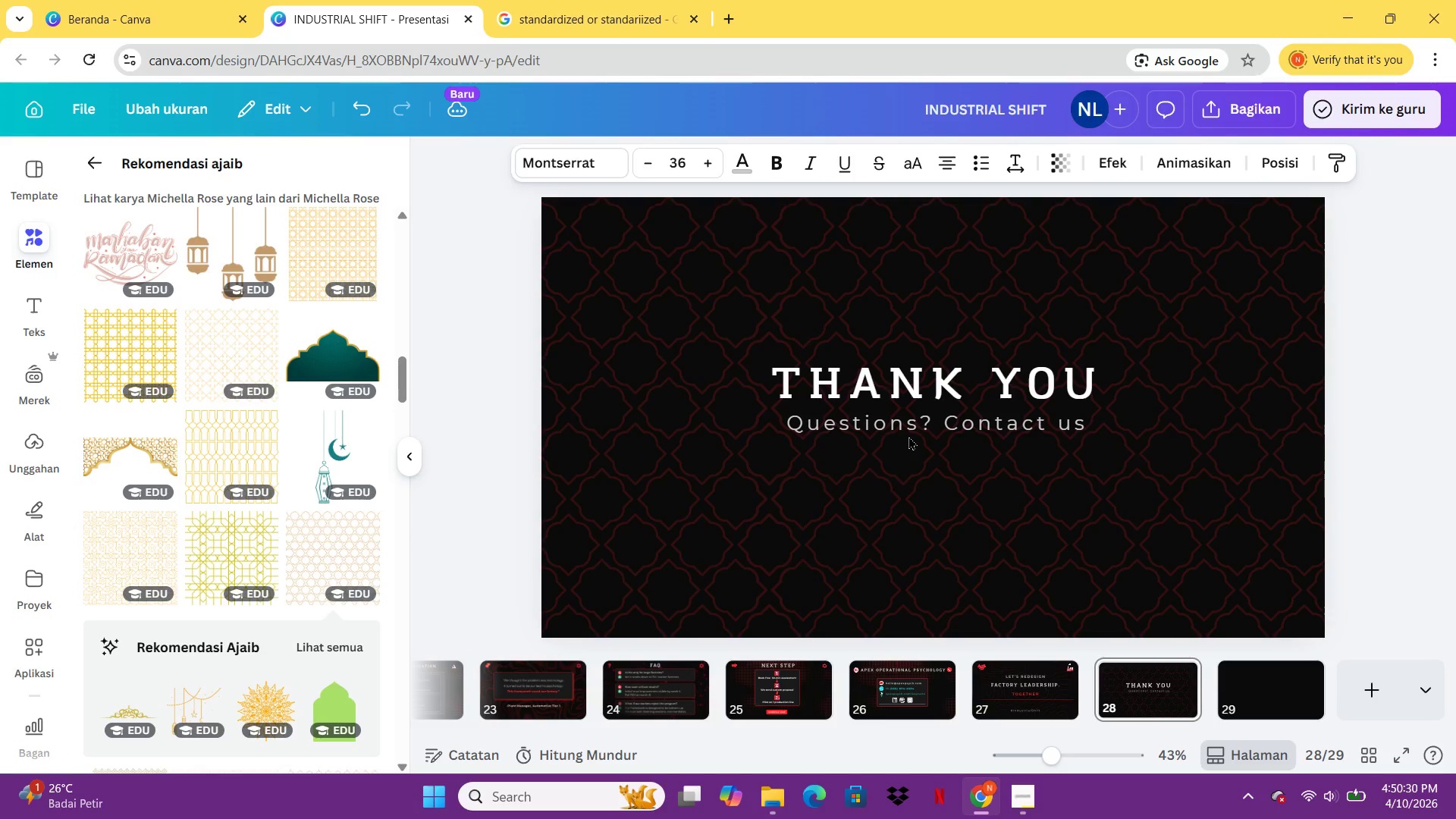 
key(ArrowLeft)
 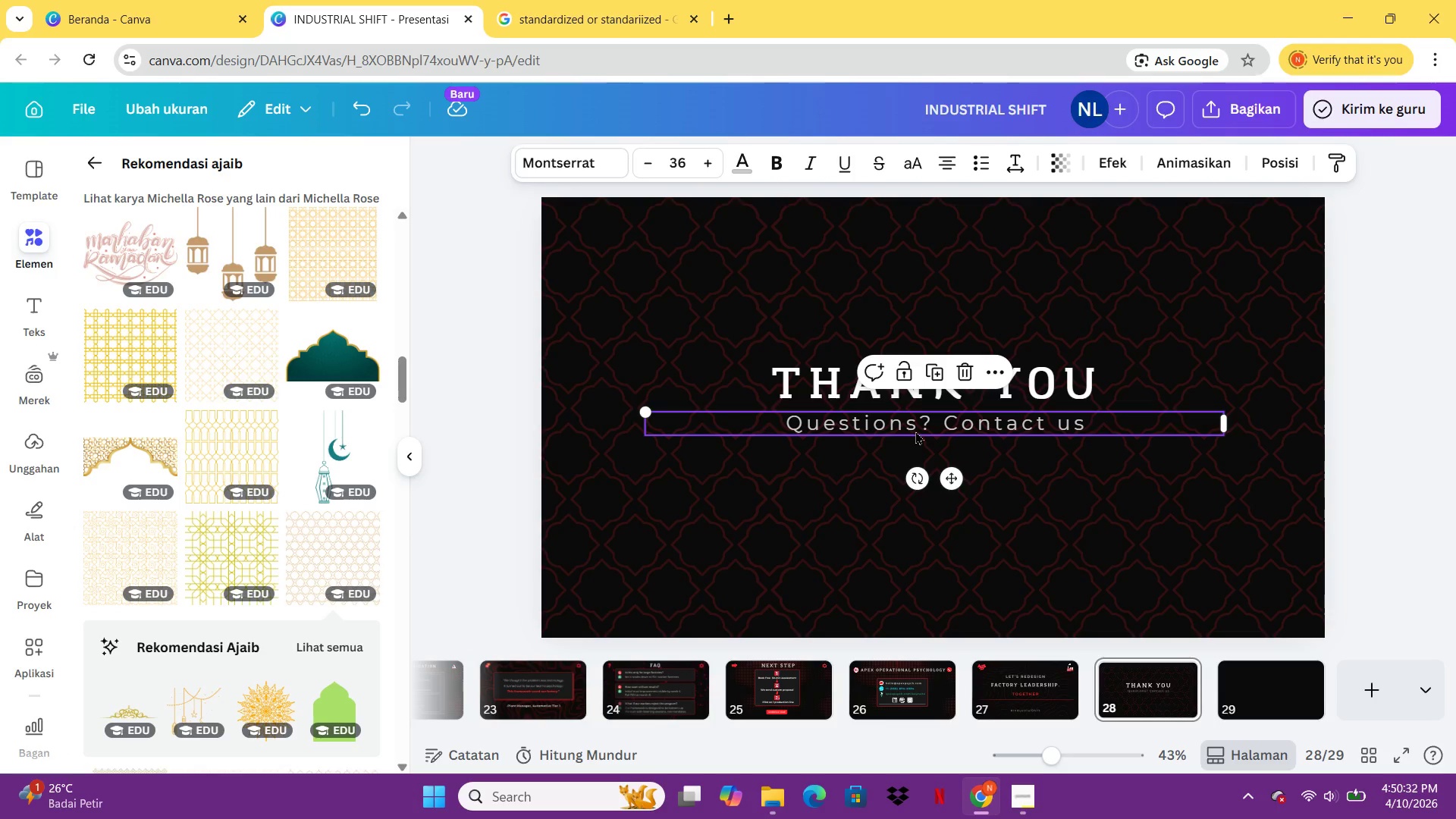 
left_click([915, 431])
 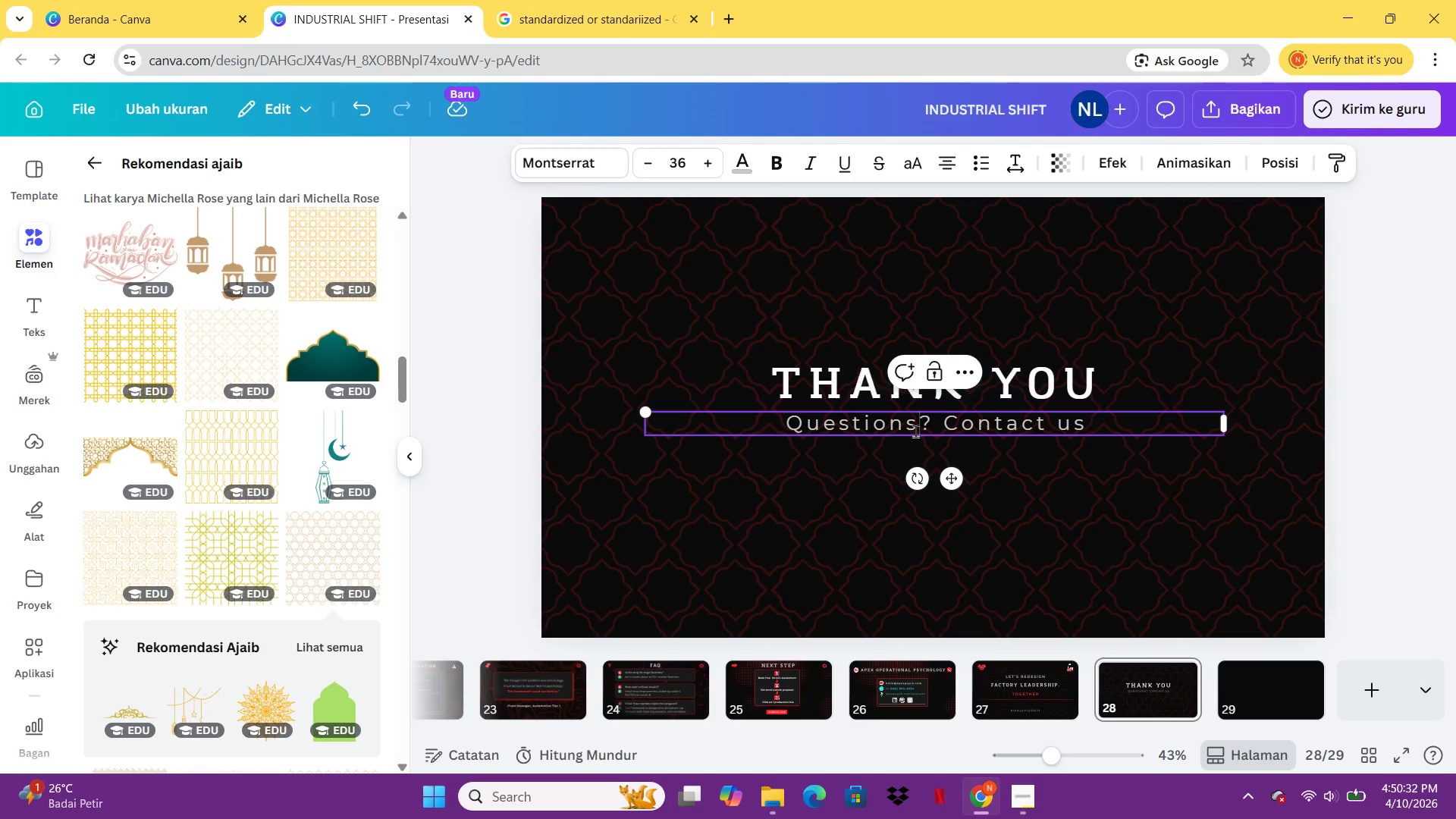 
key(Control+C)
 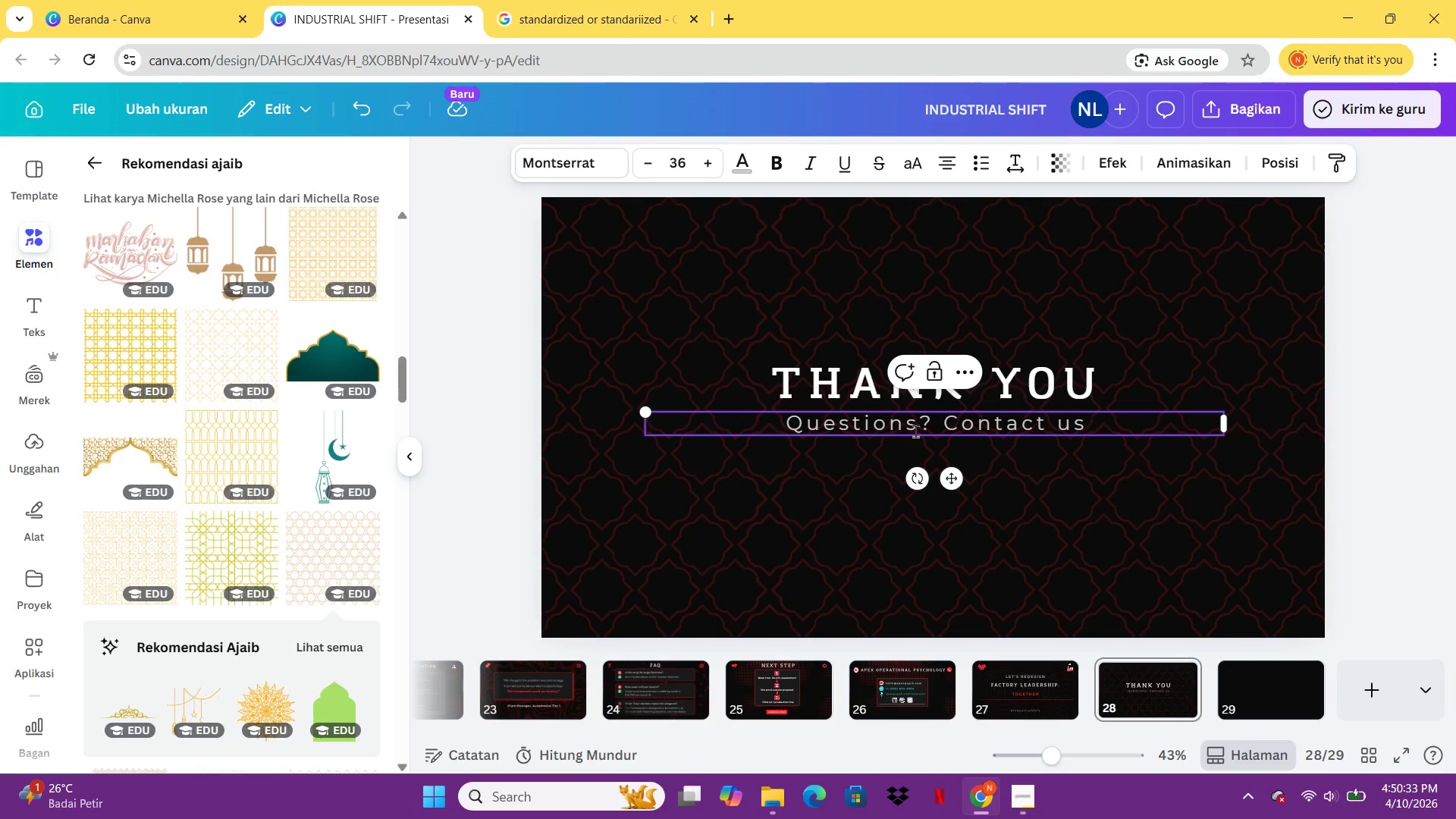 
key(Control+V)
 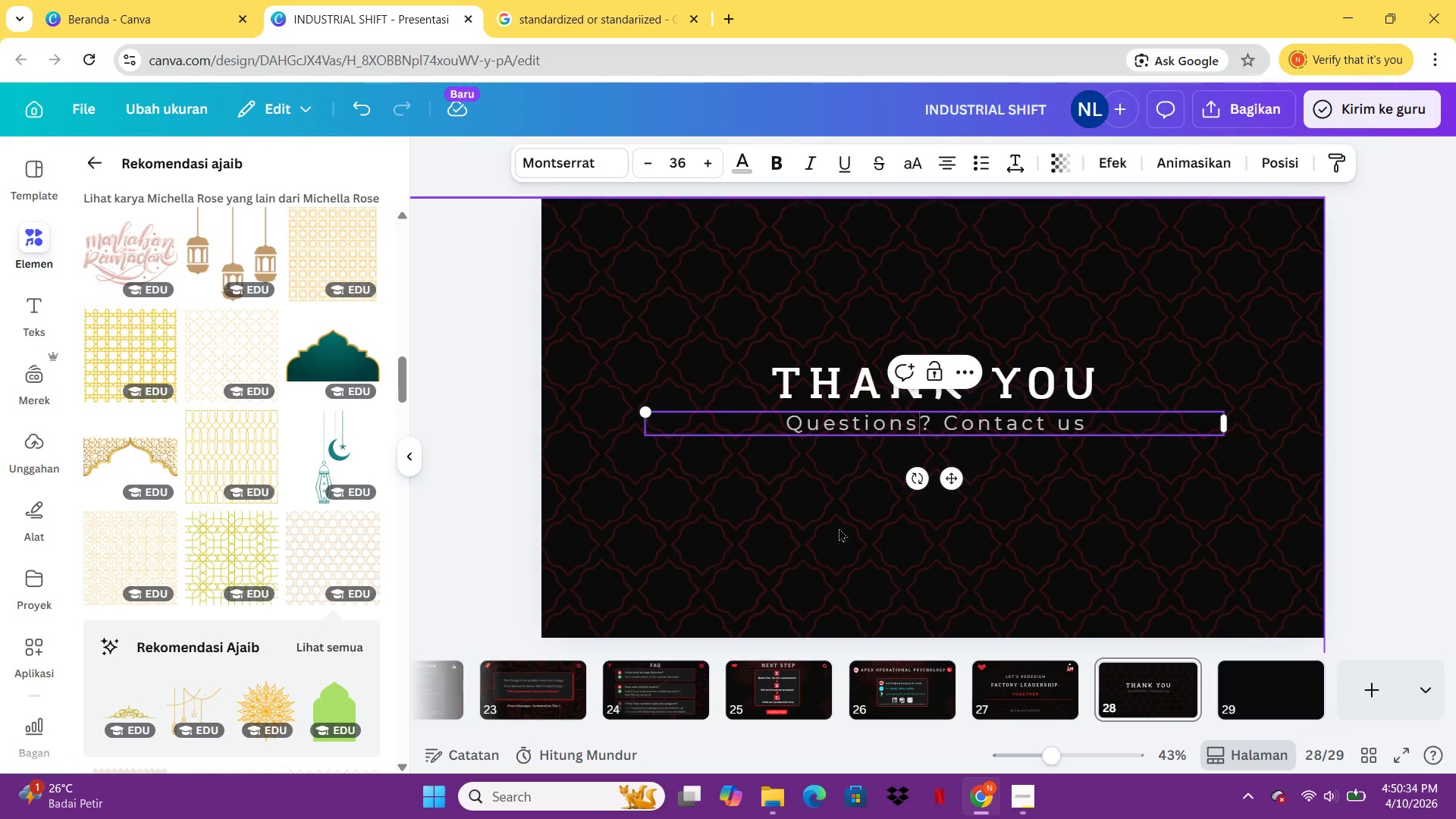 
left_click([833, 532])
 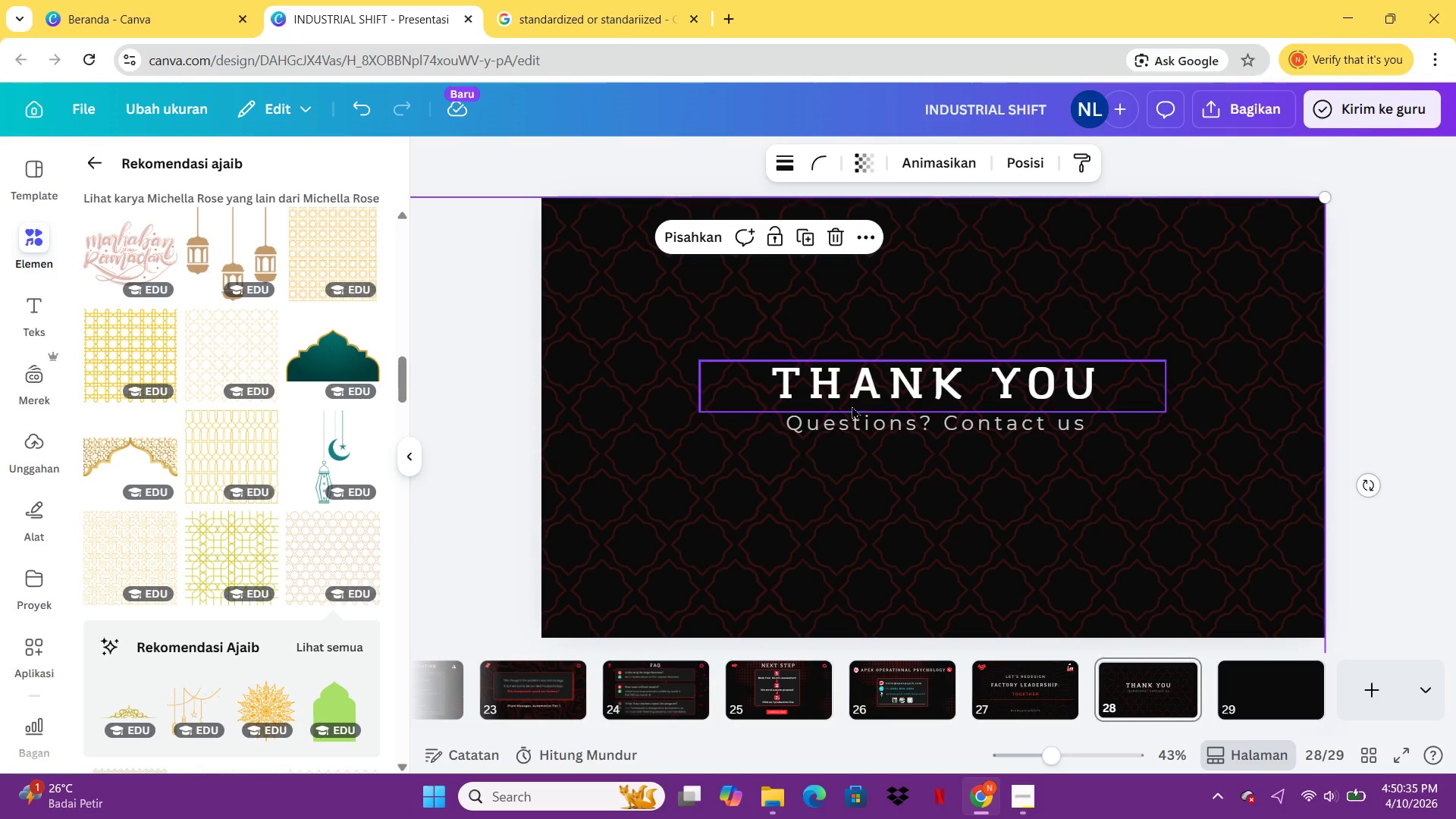 
left_click([848, 416])
 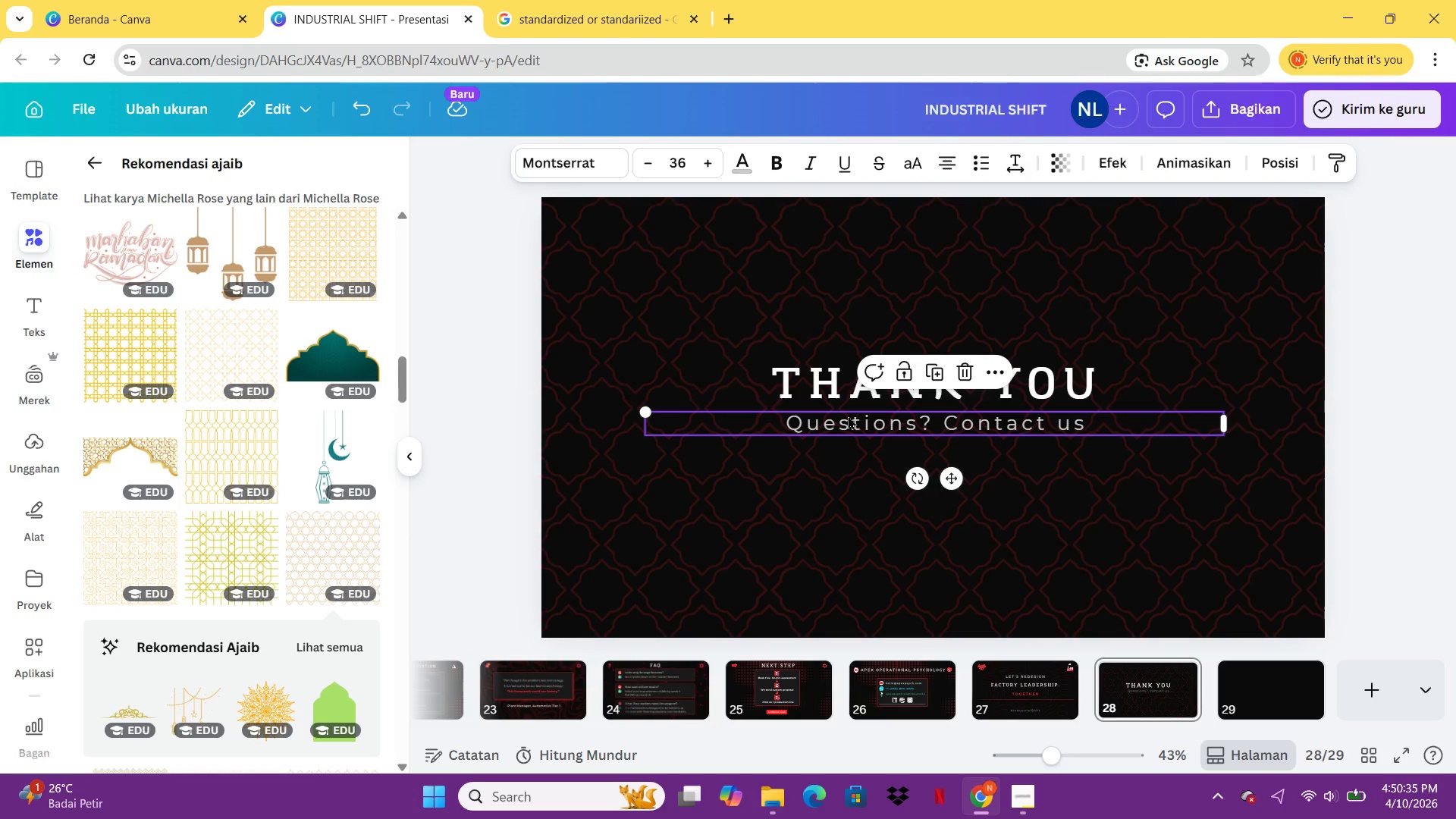 
key(Control+C)
 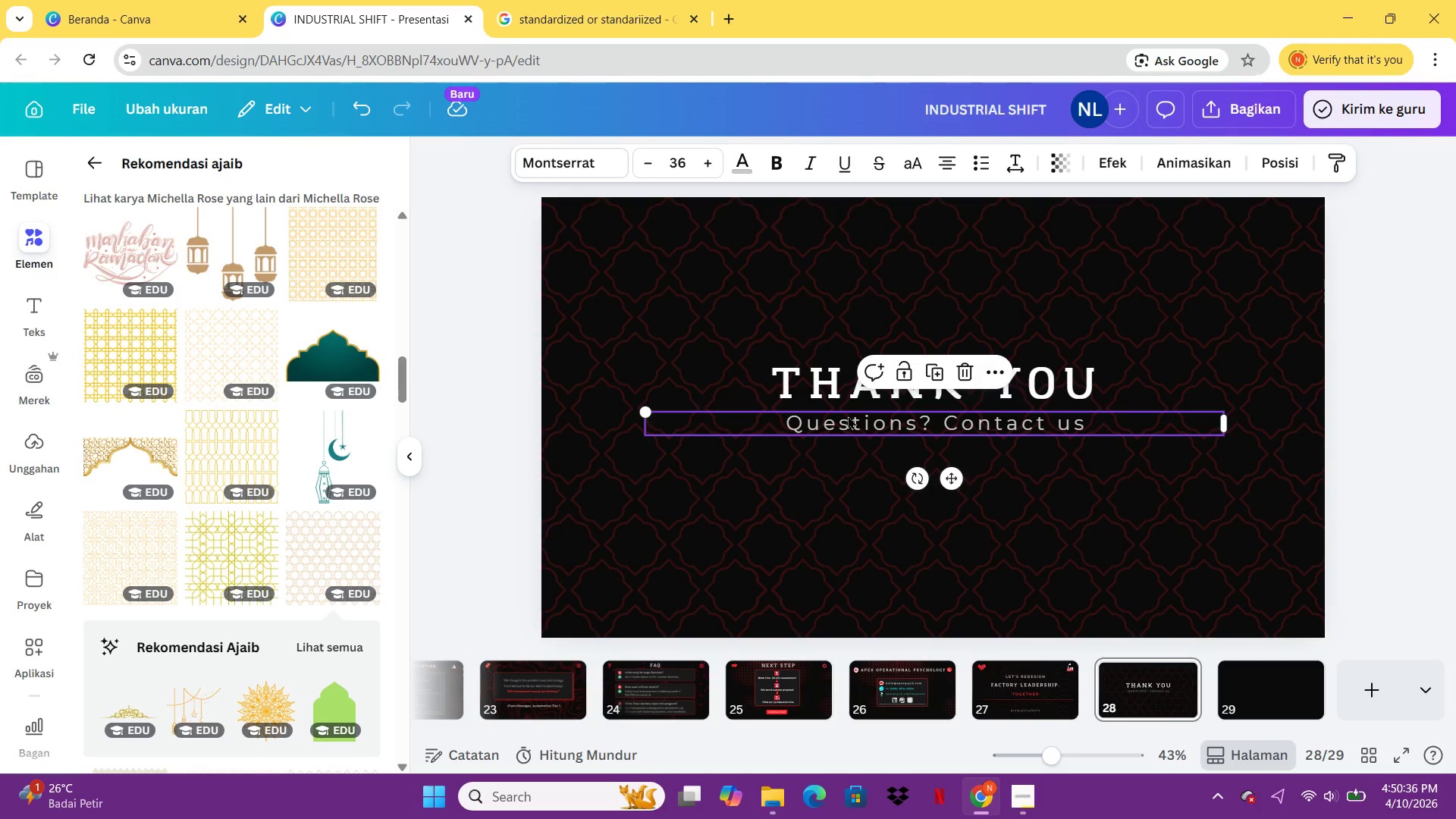 
key(Control+V)
 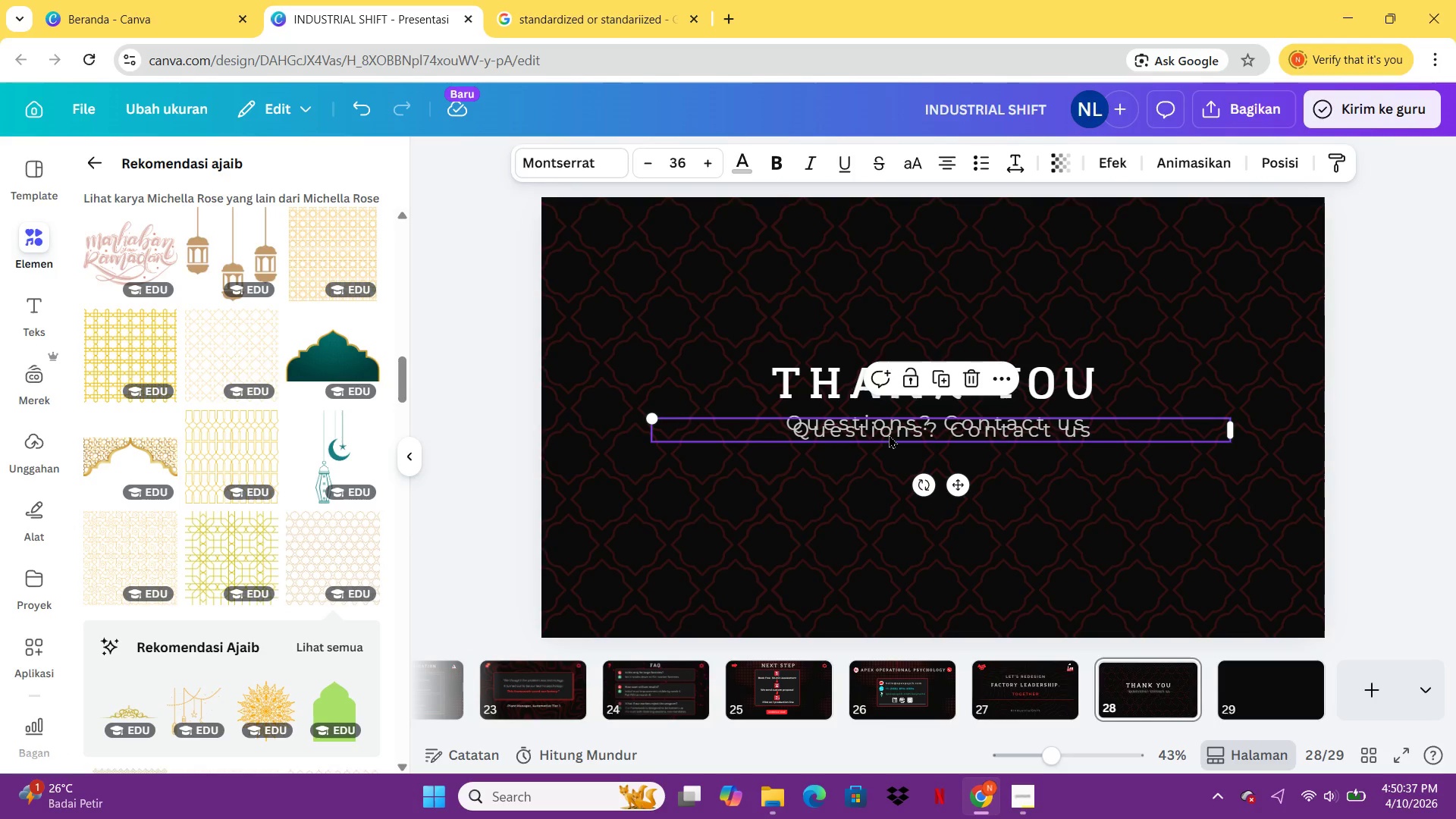 
left_click_drag(start_coordinate=[894, 431], to_coordinate=[876, 491])
 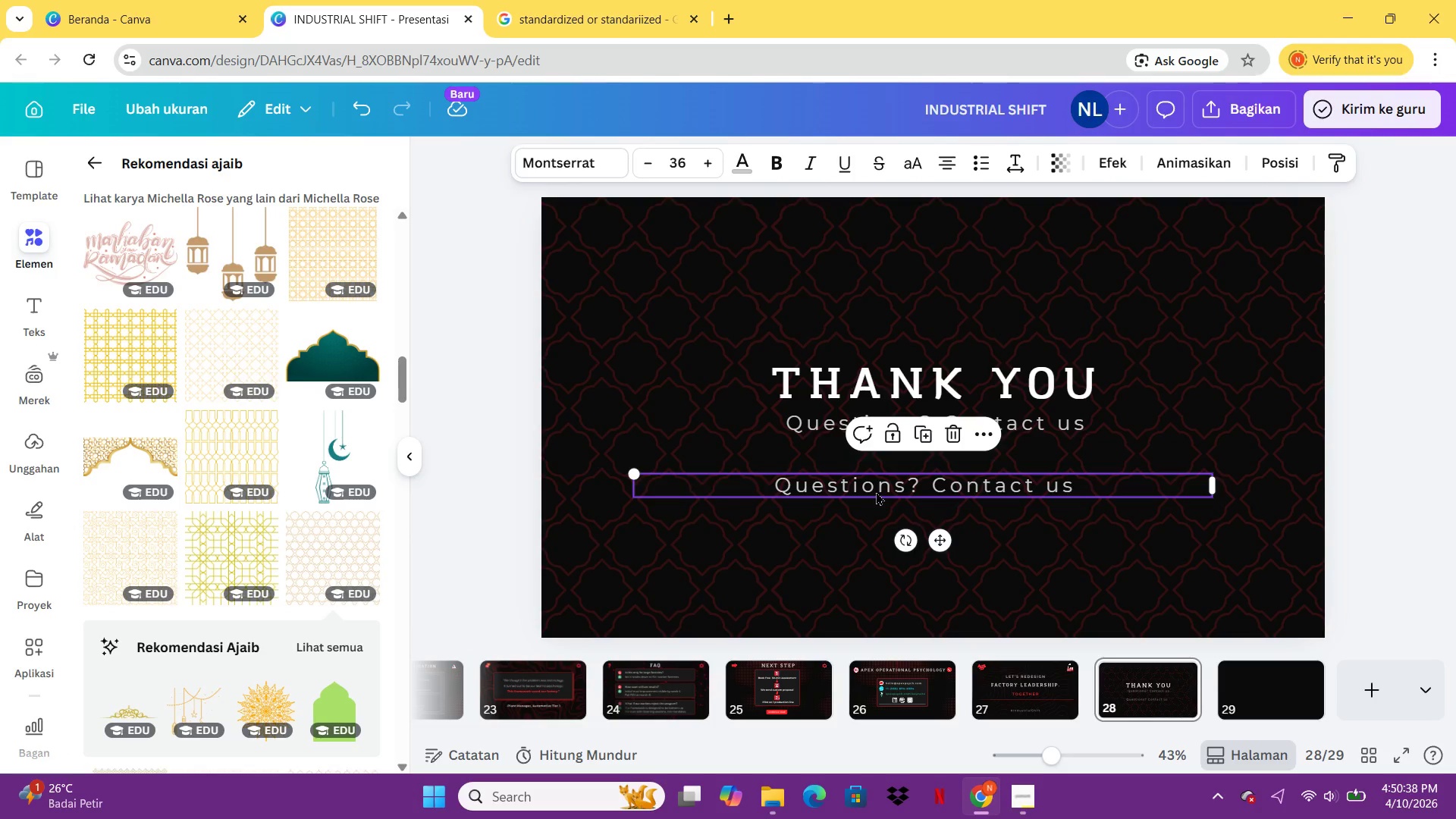 
double_click([876, 491])
 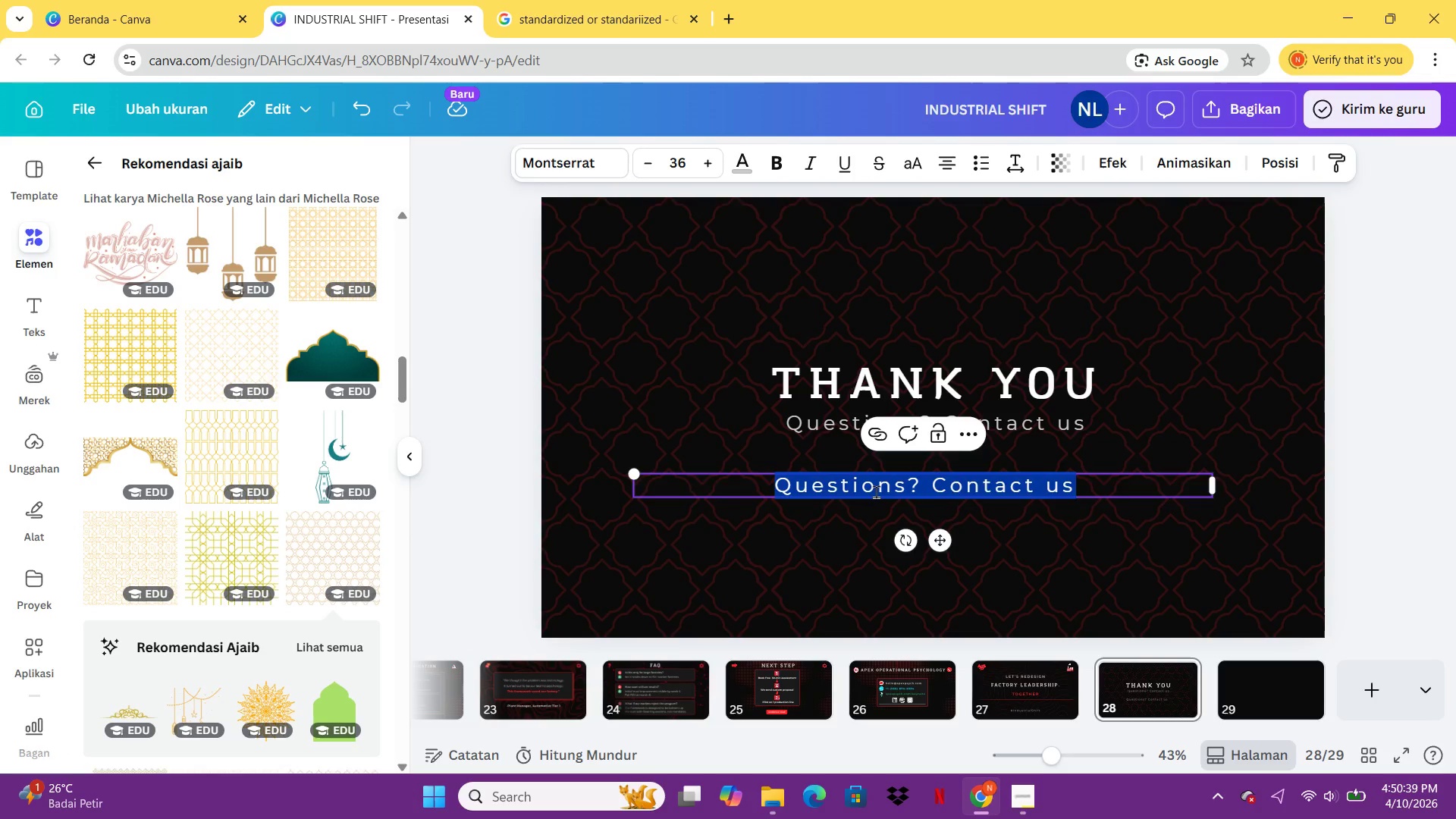 
type(heel)
key(Backspace)
key(Backspace)
type(llo@apexpsych.com)
 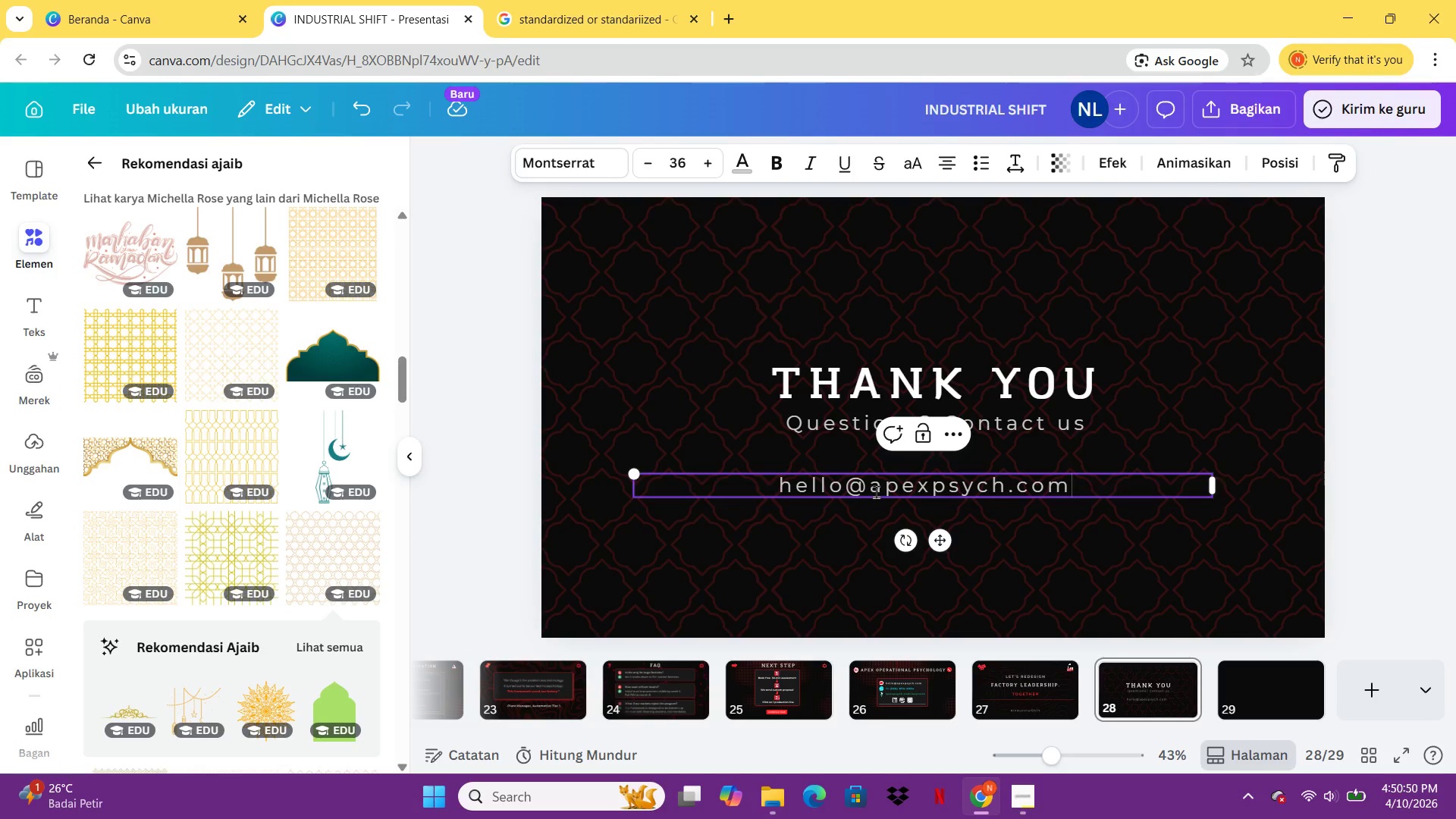 
key(Control+A)
 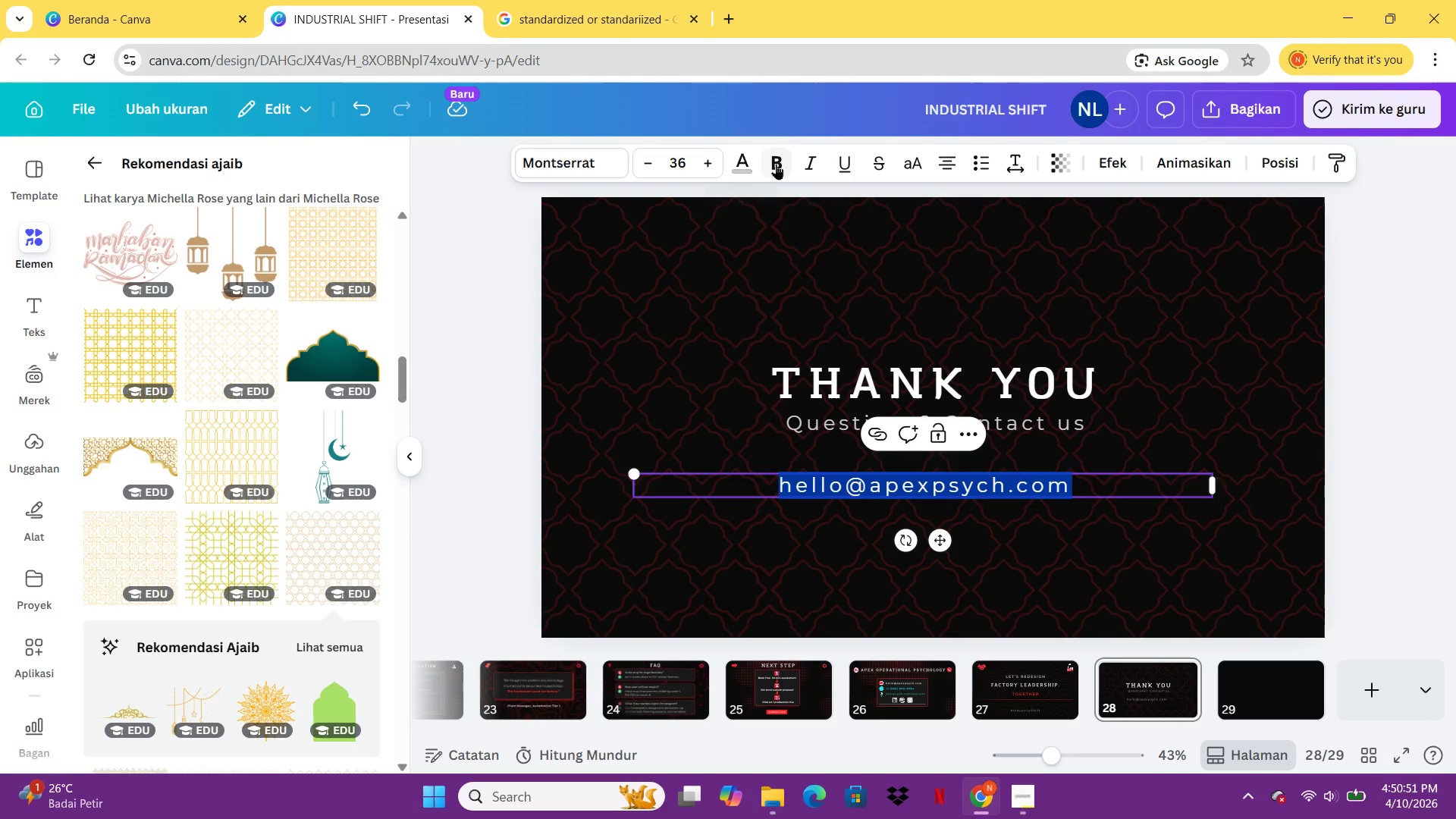 
left_click([777, 164])
 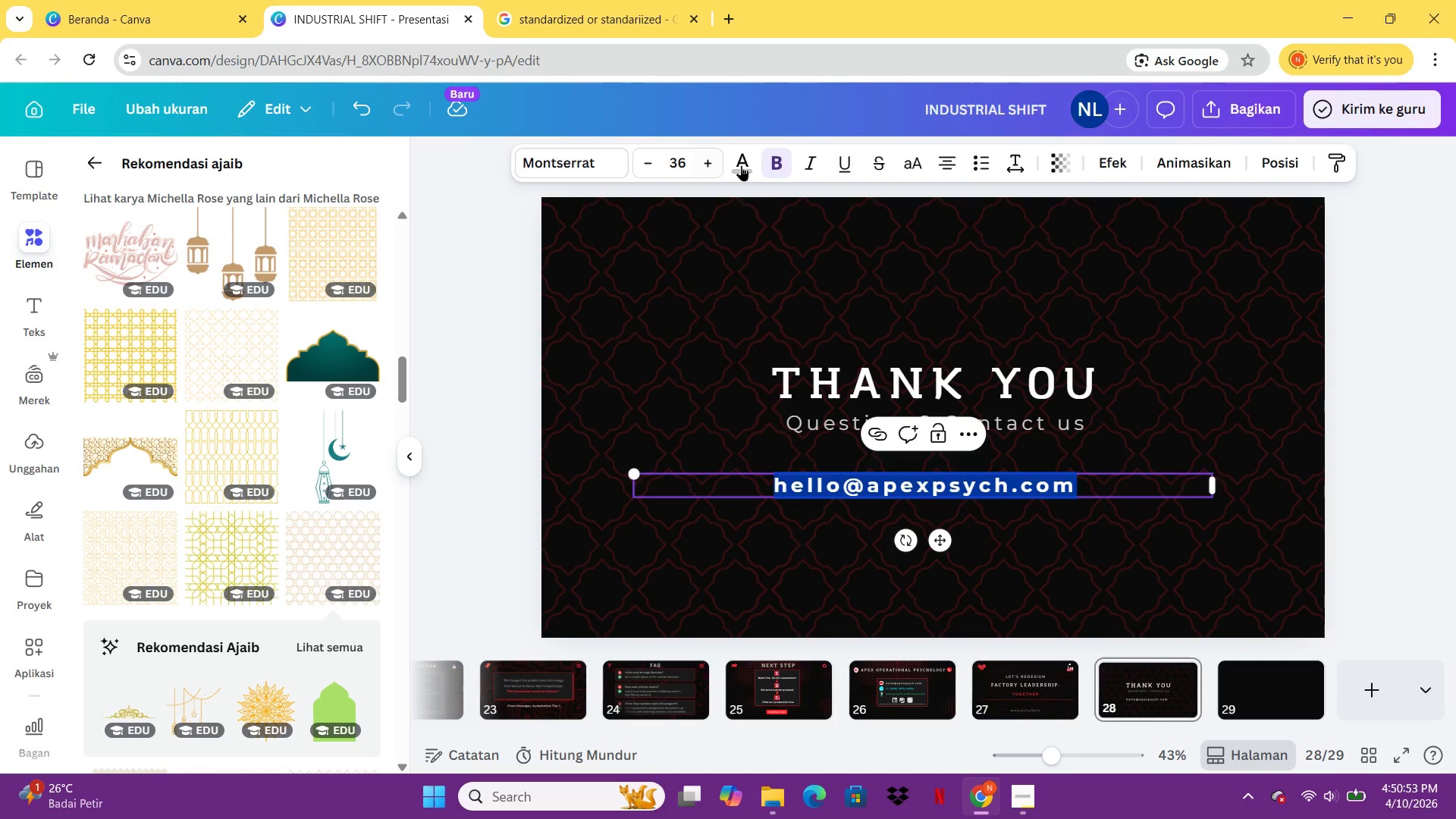 
left_click([748, 165])
 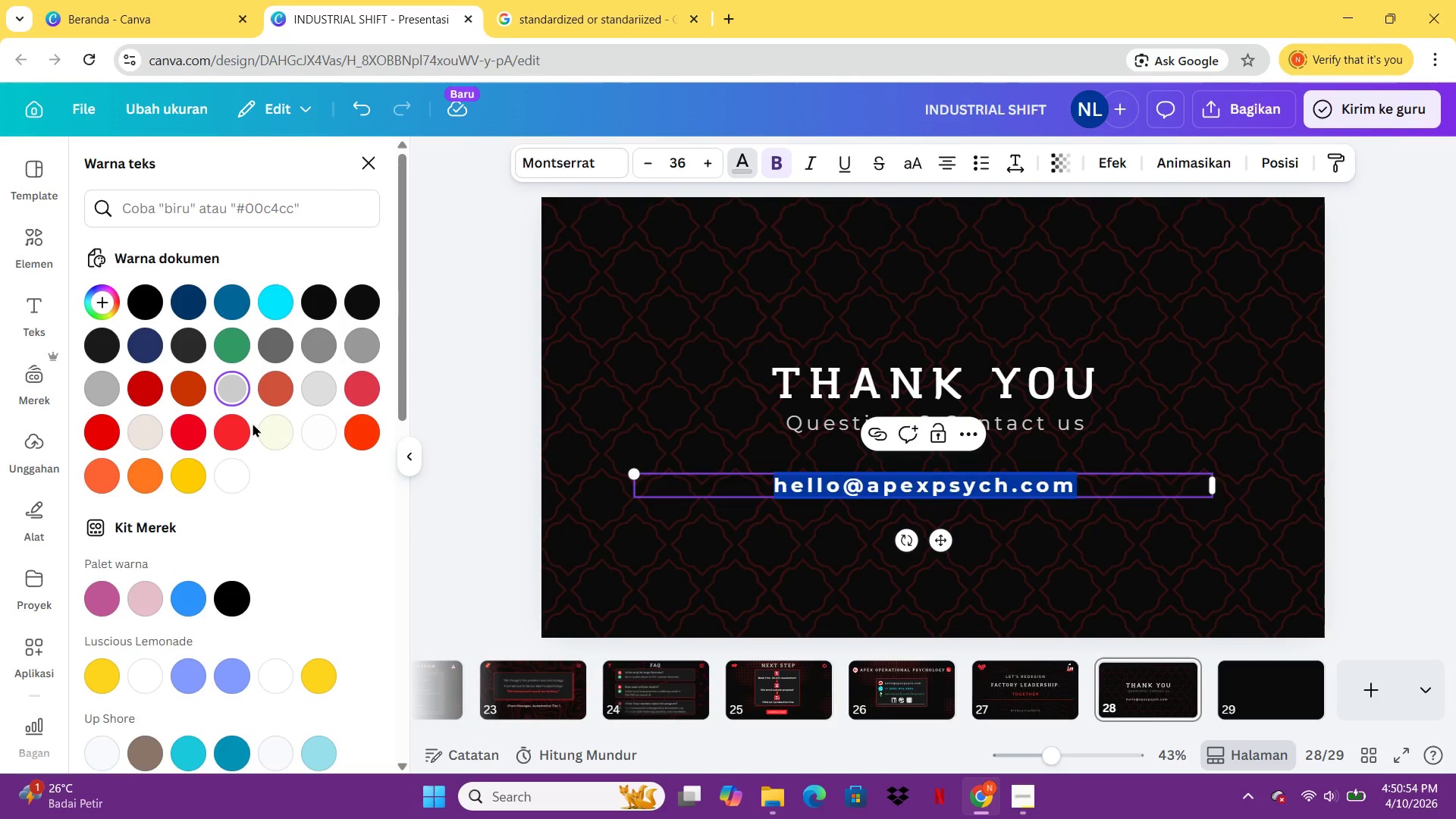 
left_click([234, 438])
 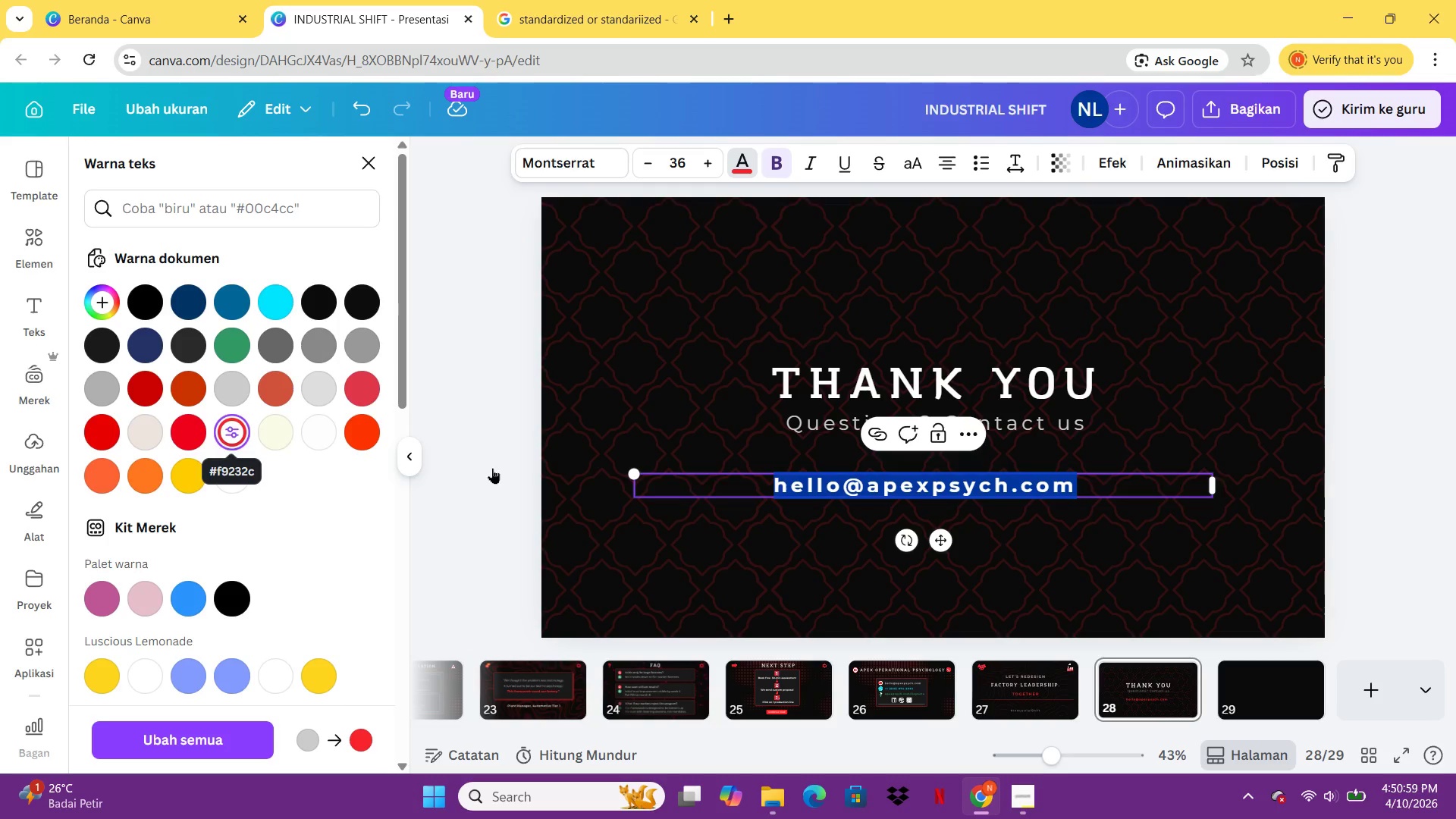 
scroll: coordinate [253, 423], scroll_direction: none, amount: 0.0
 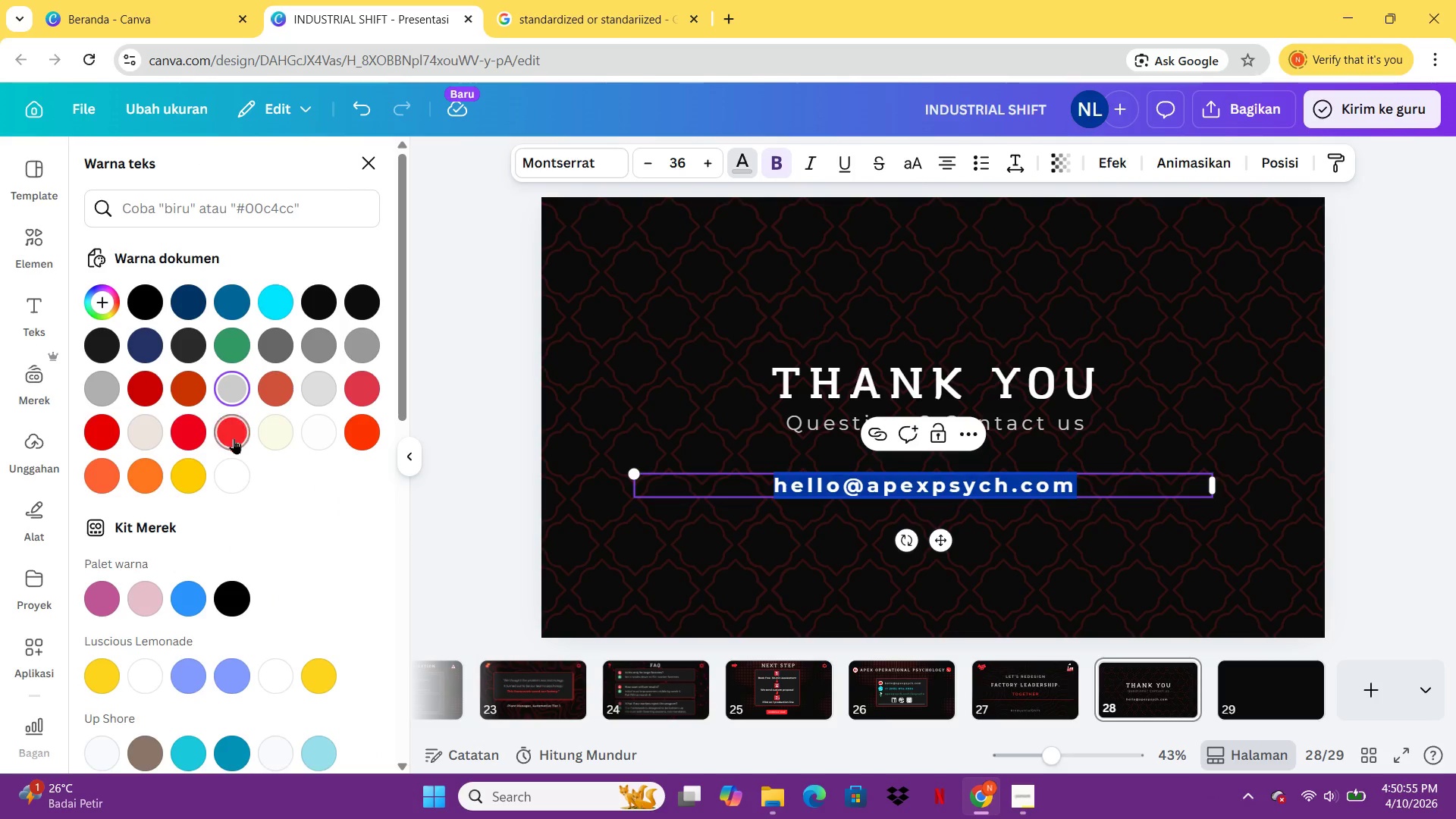 
wait(5.59)
 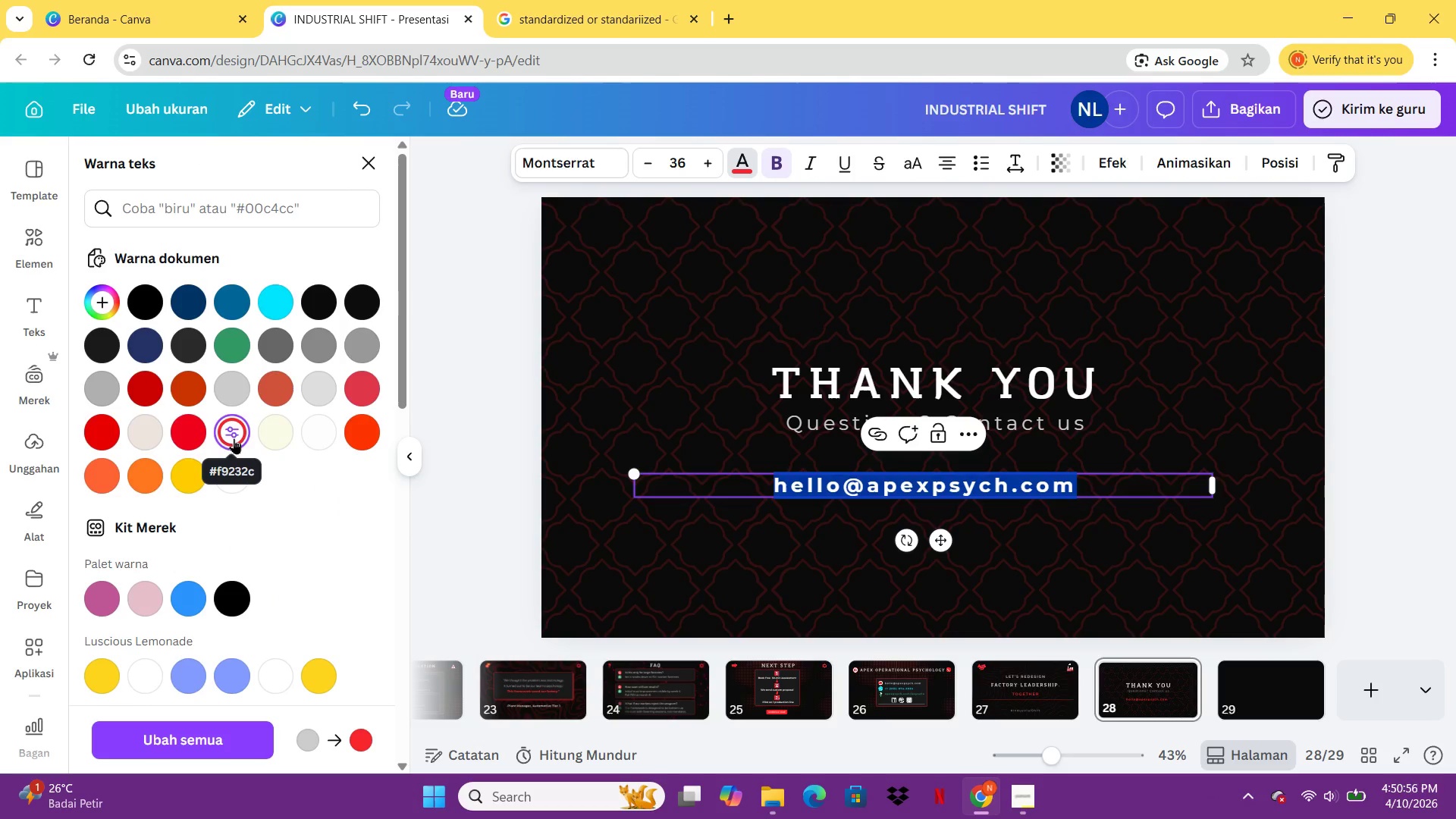 
left_click([1006, 601])
 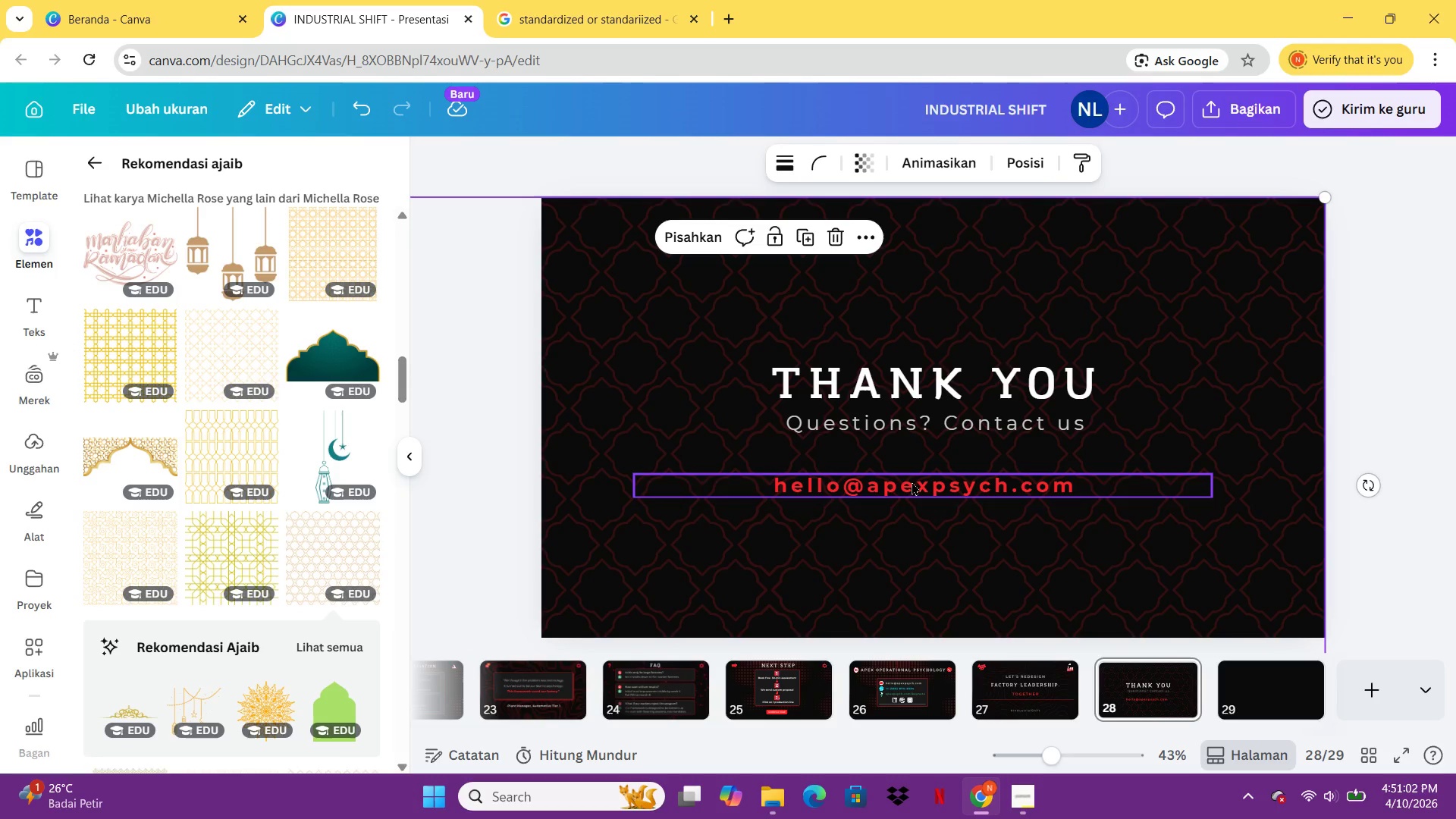 
left_click_drag(start_coordinate=[912, 482], to_coordinate=[925, 454])
 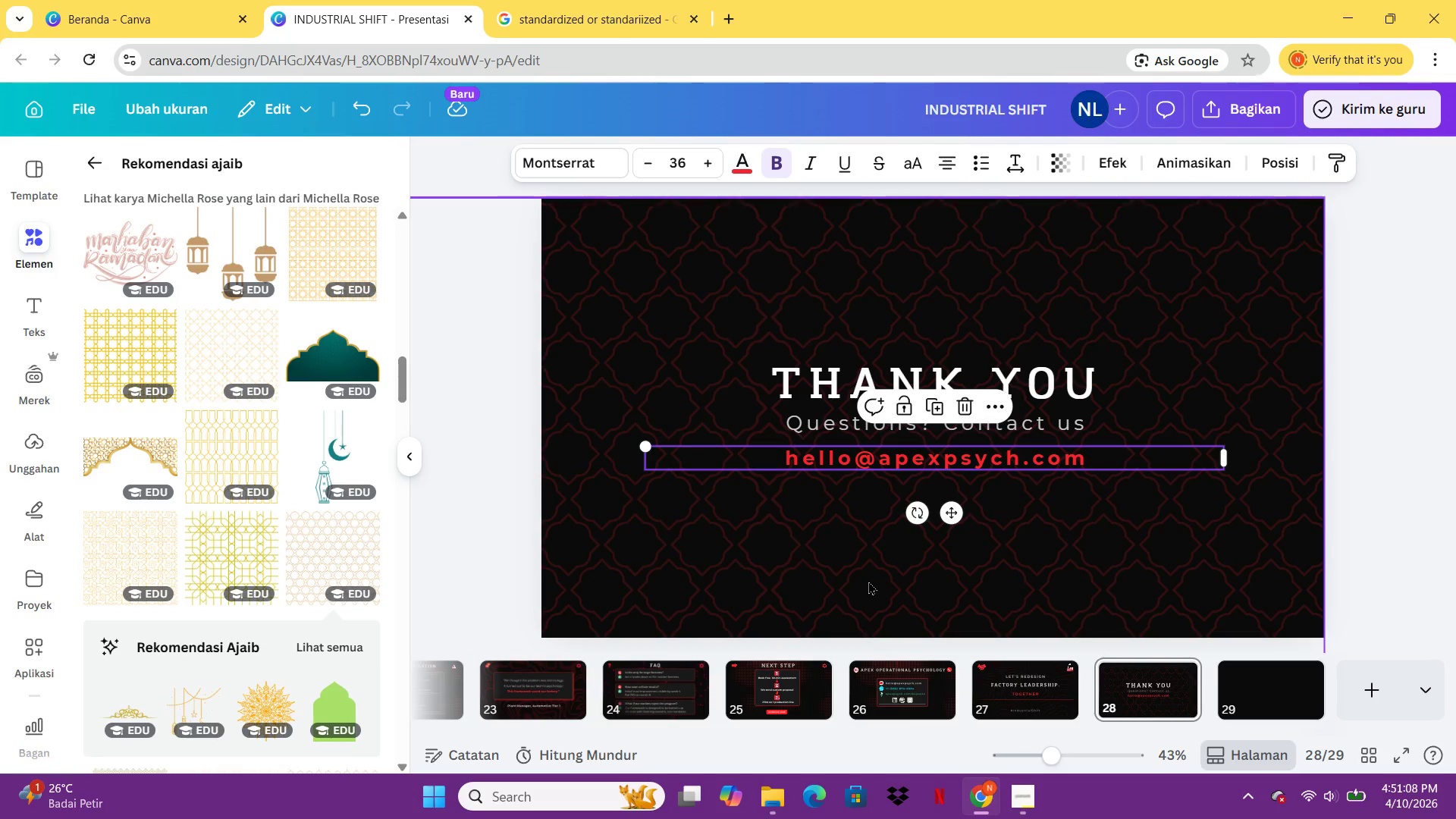 
left_click([868, 581])
 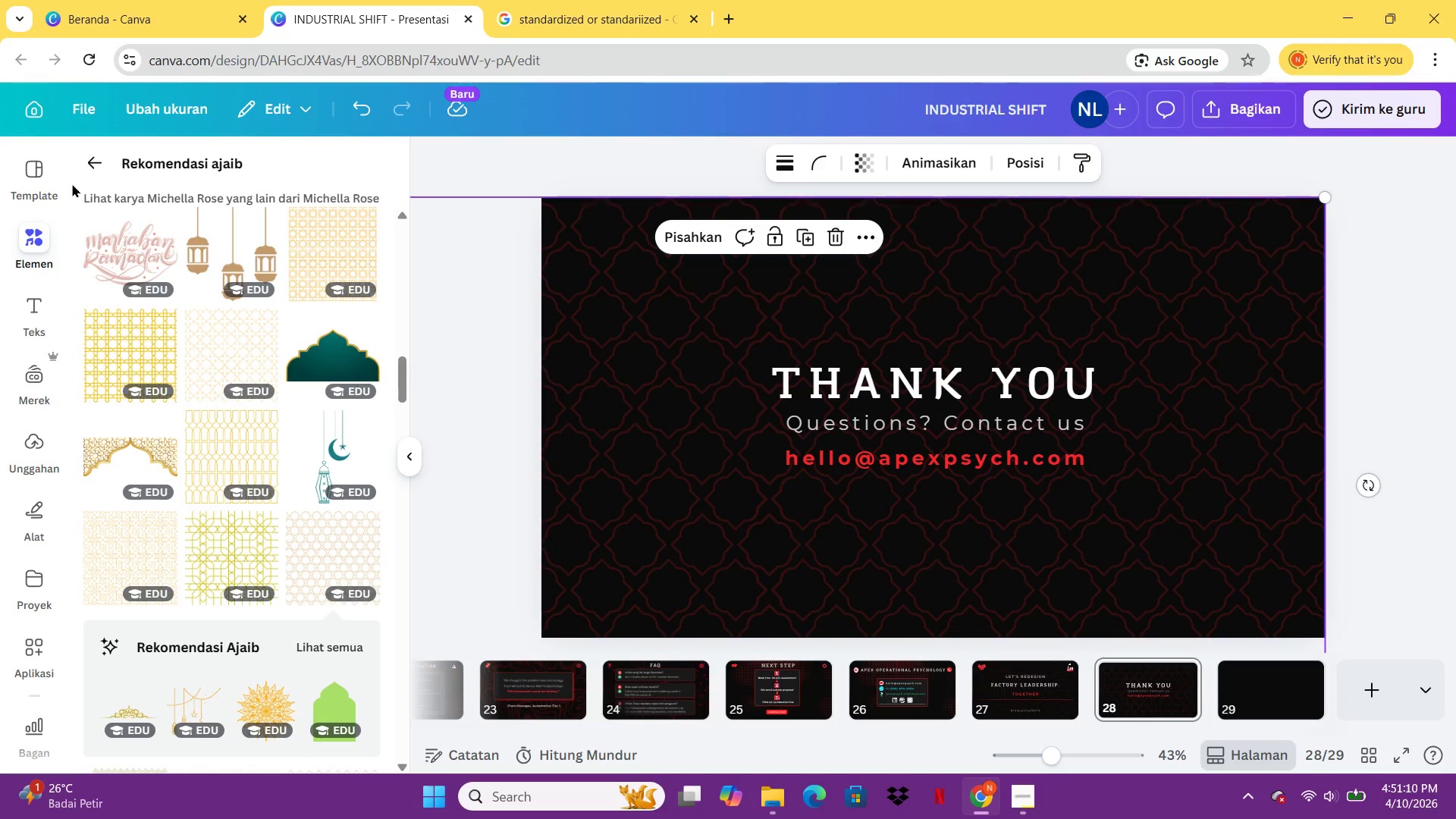 
left_click([94, 164])
 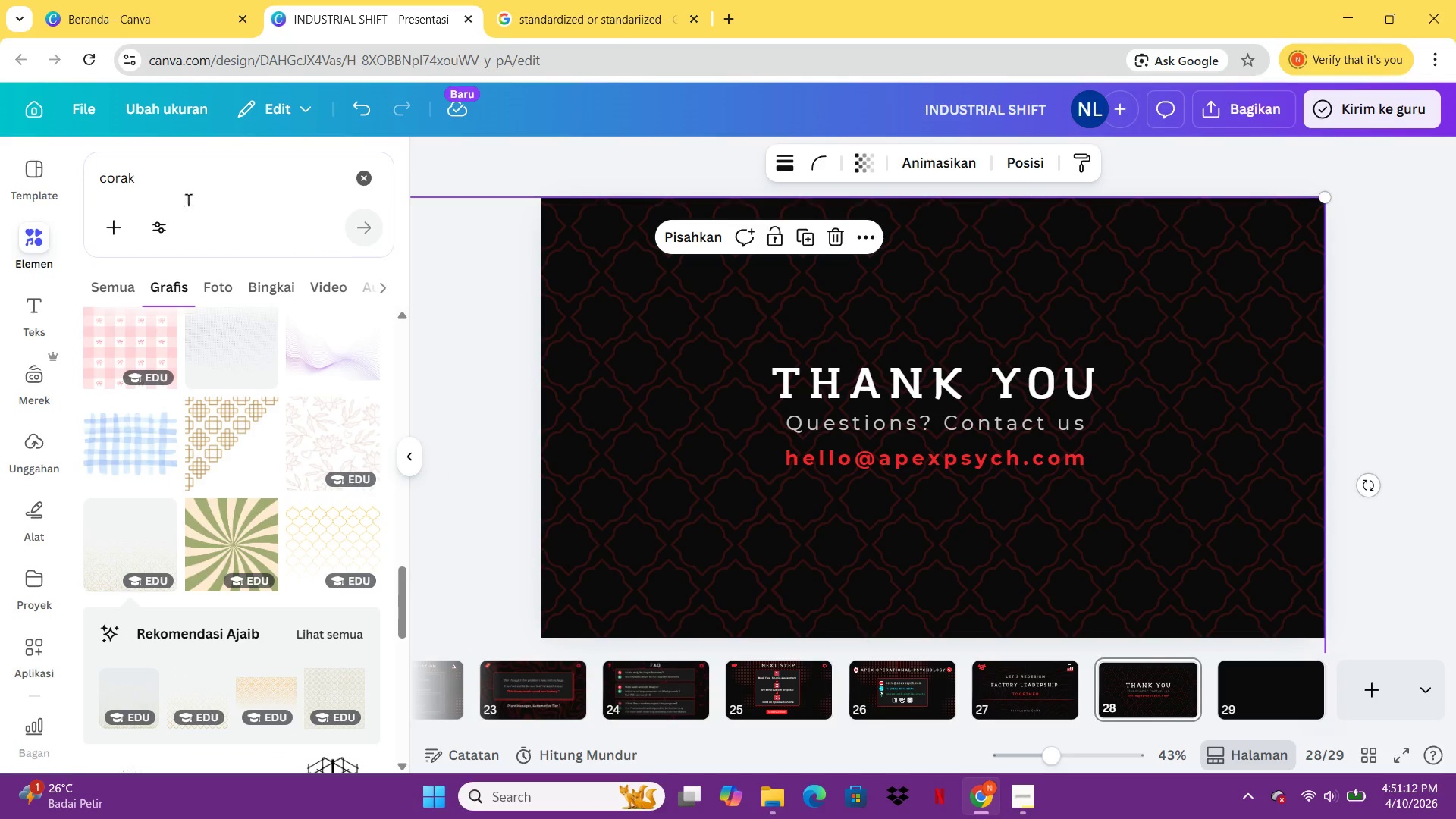 
left_click_drag(start_coordinate=[189, 187], to_coordinate=[88, 199])
 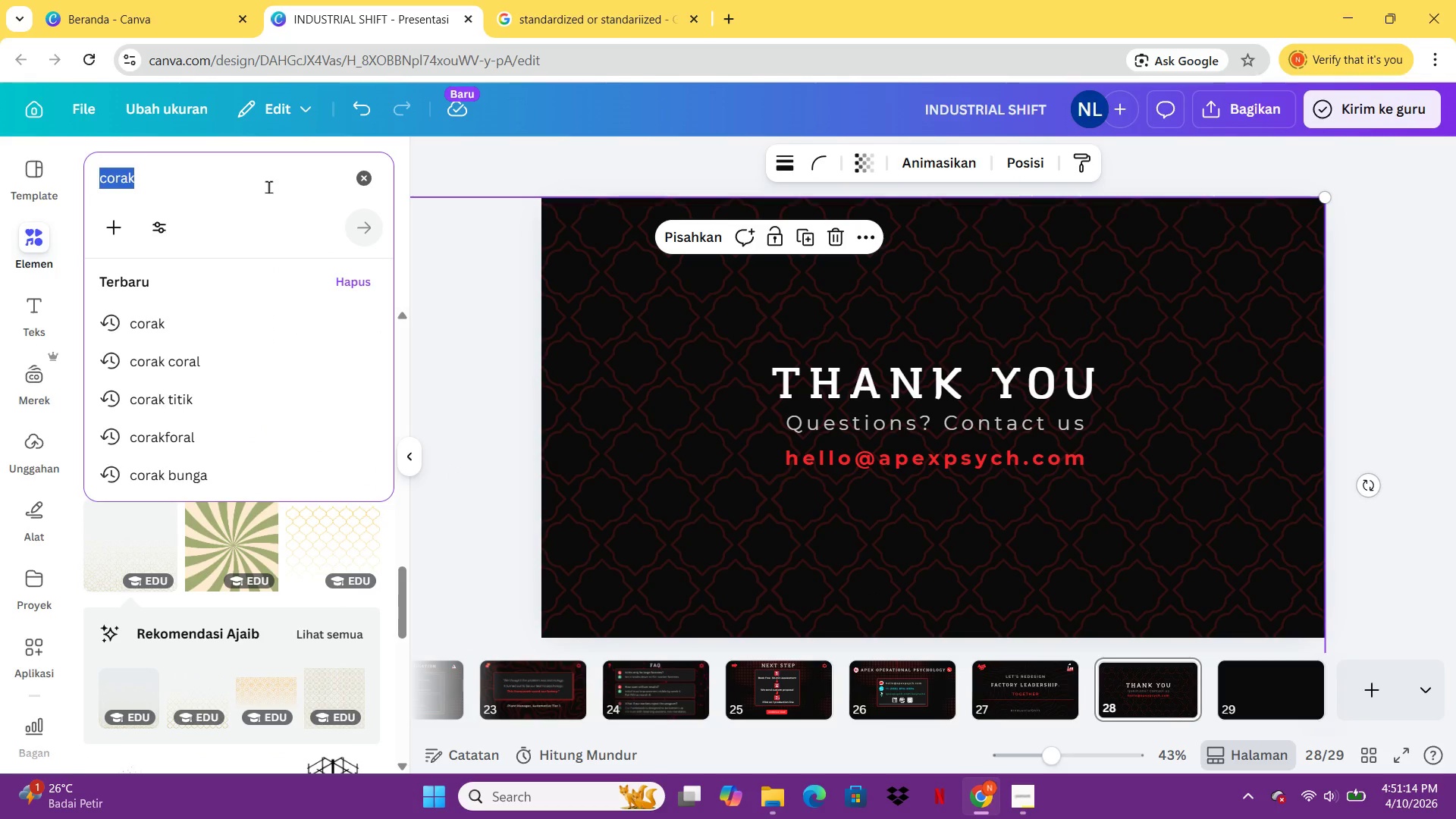 
key(Backspace)
 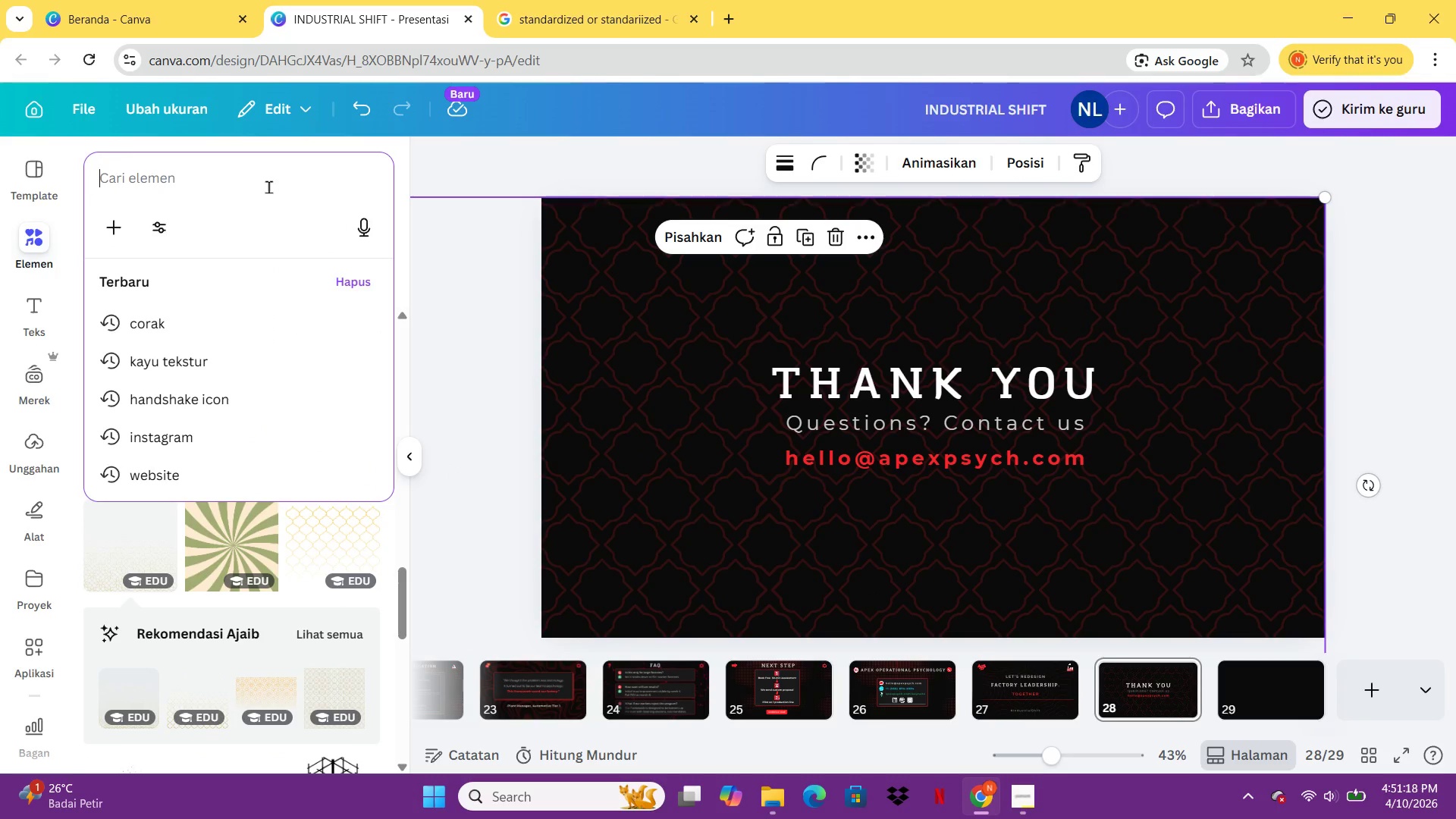 
type(pray)
 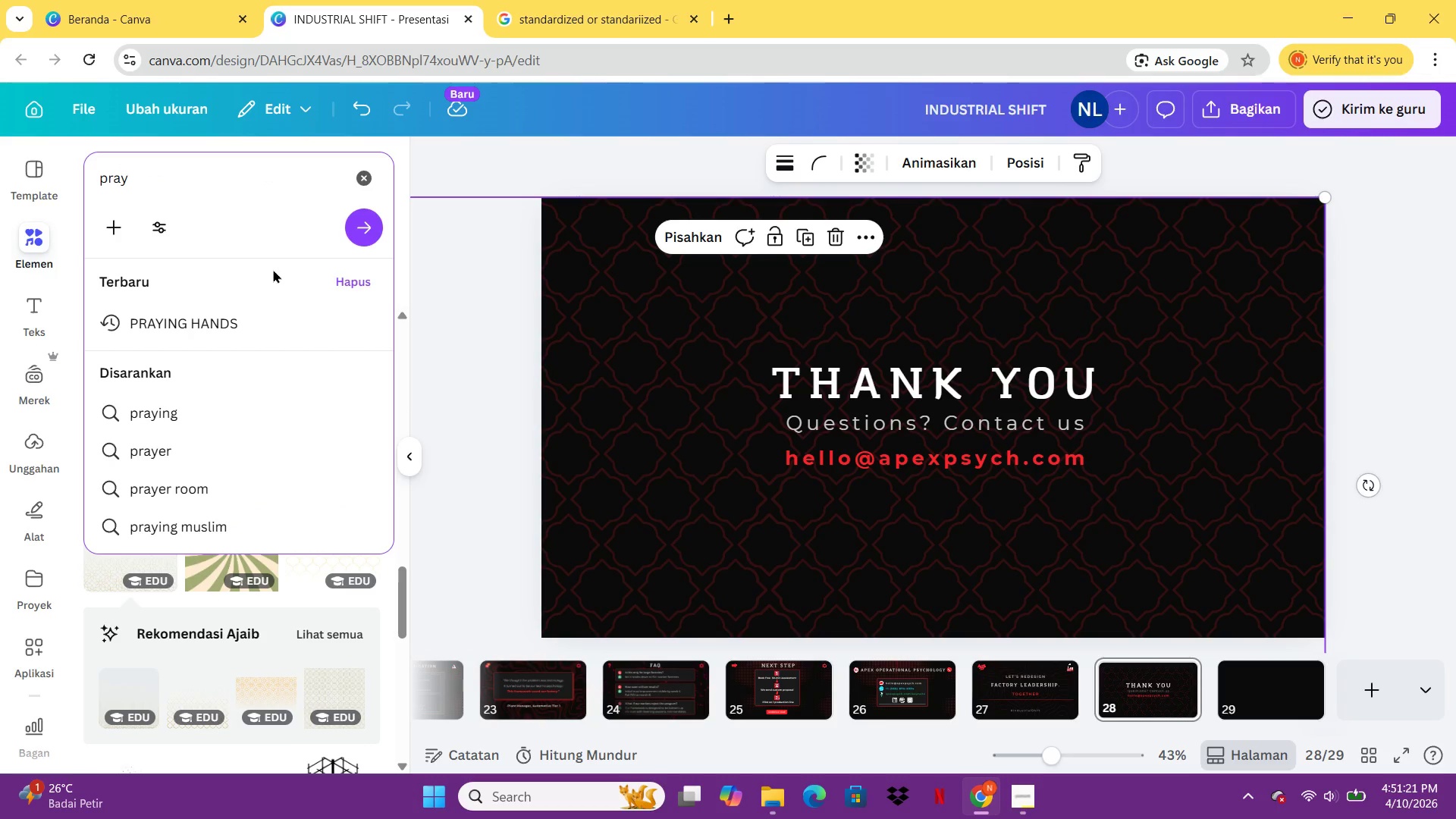 
left_click([271, 325])
 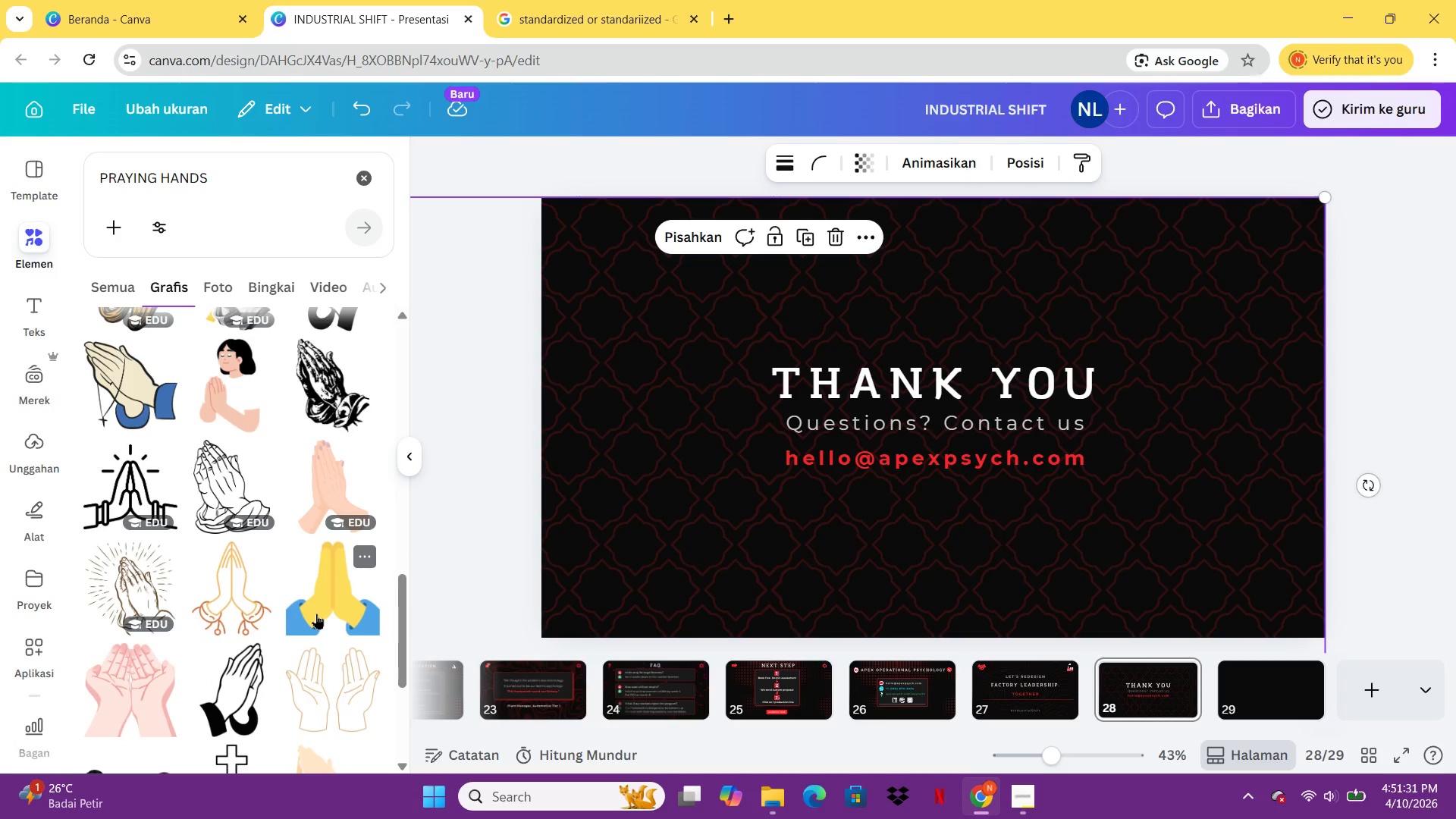 
wait(14.48)
 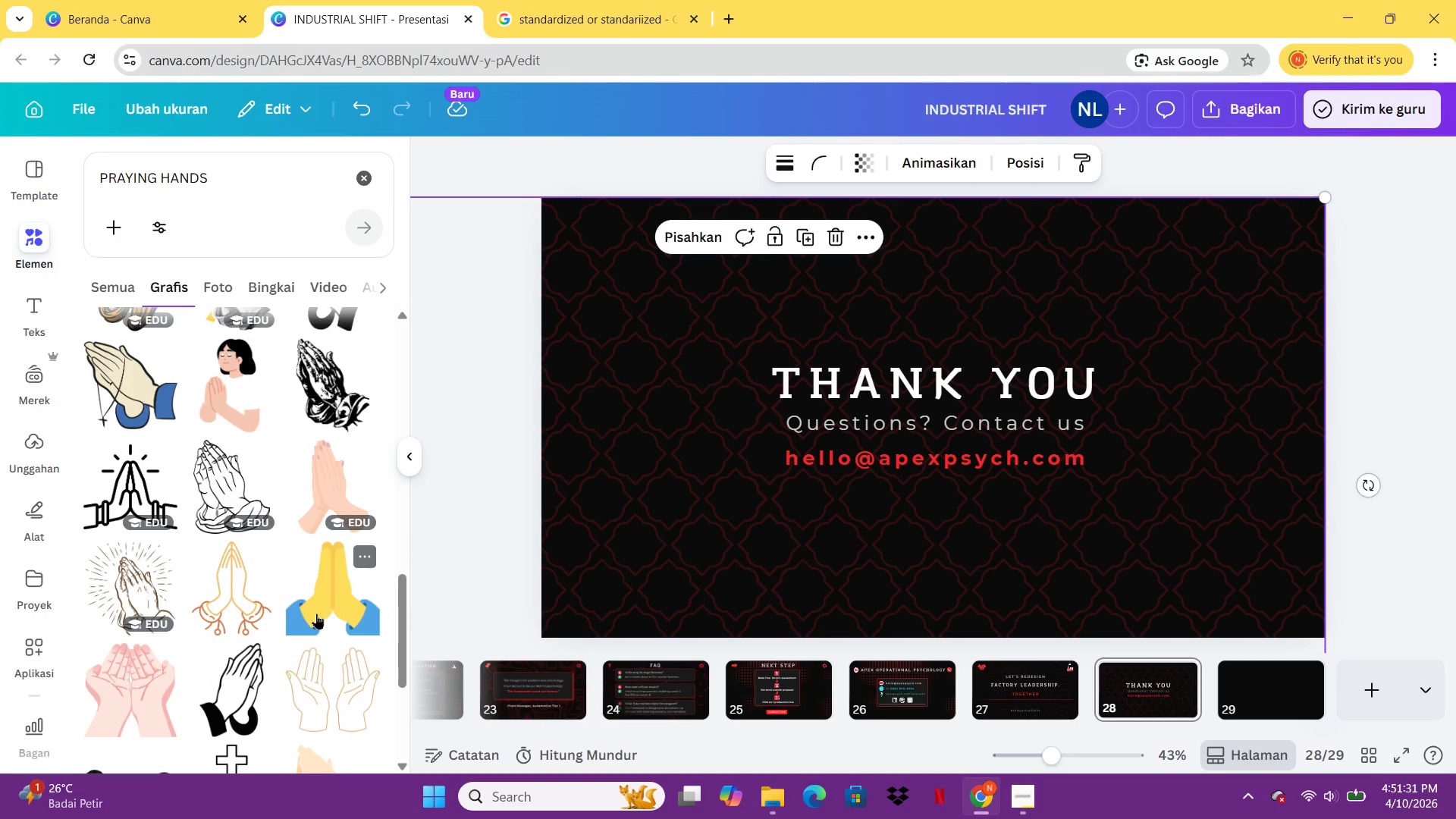 
left_click([218, 530])
 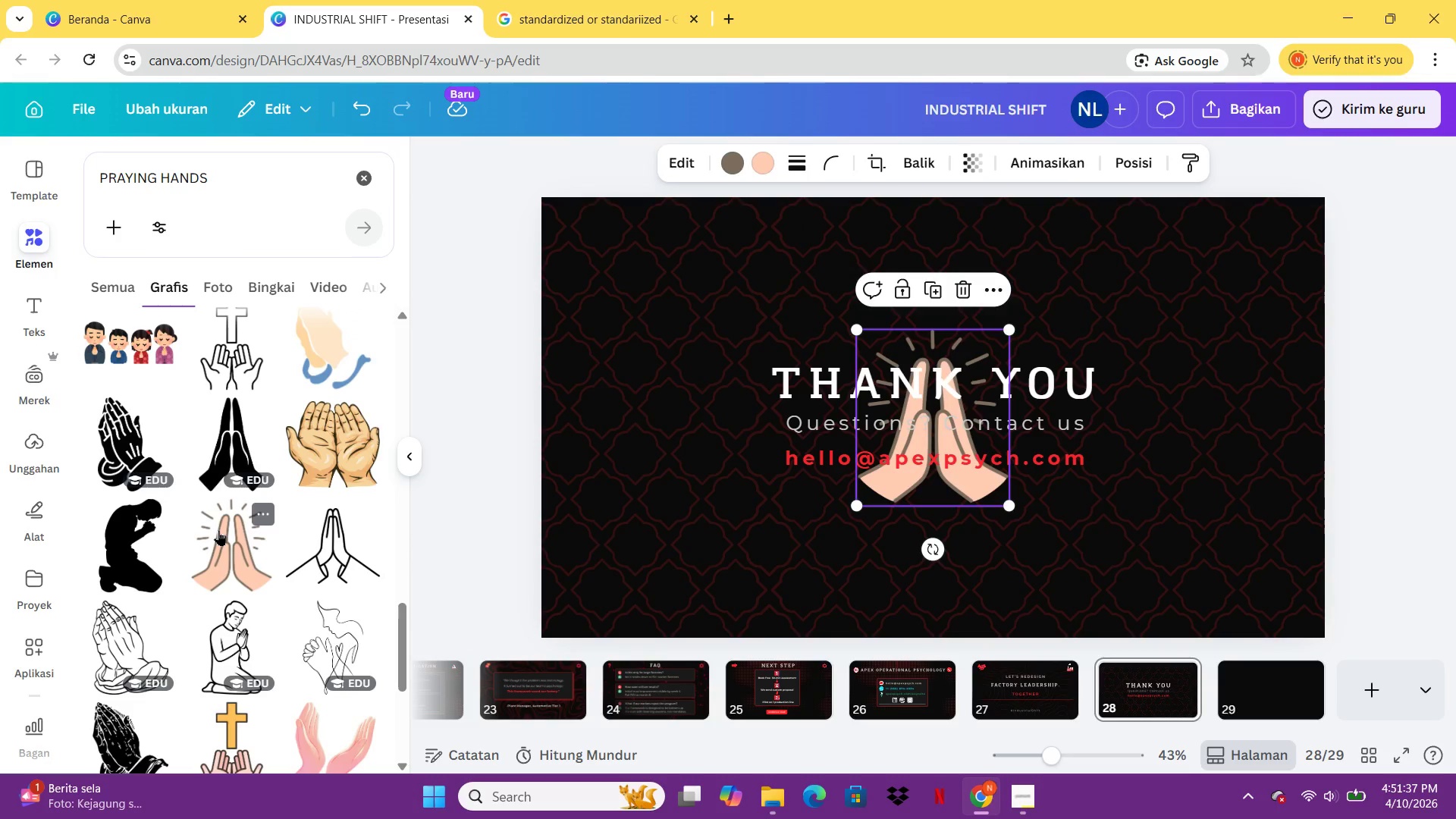 
mouse_move([230, 445])
 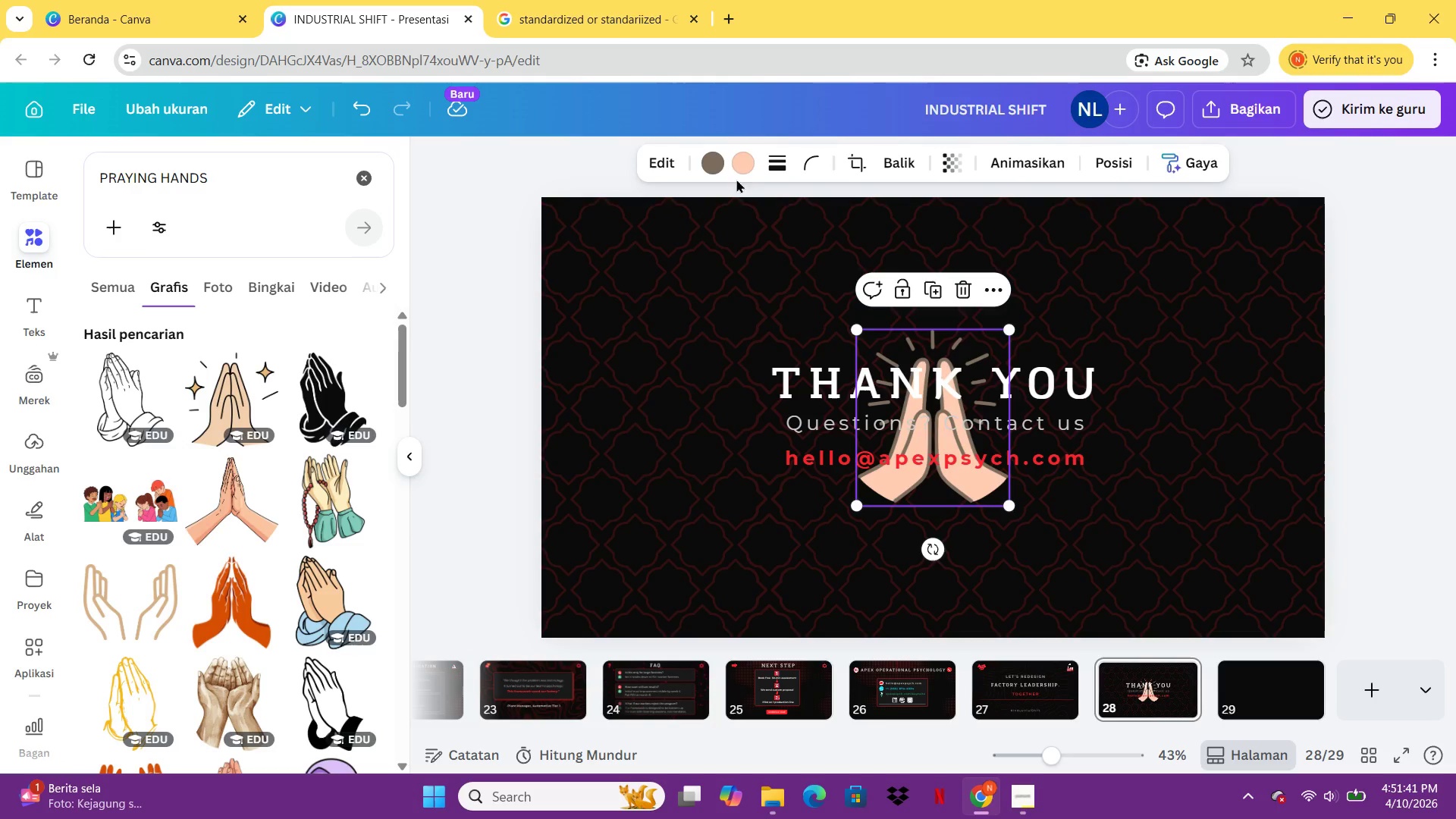 
left_click([719, 165])
 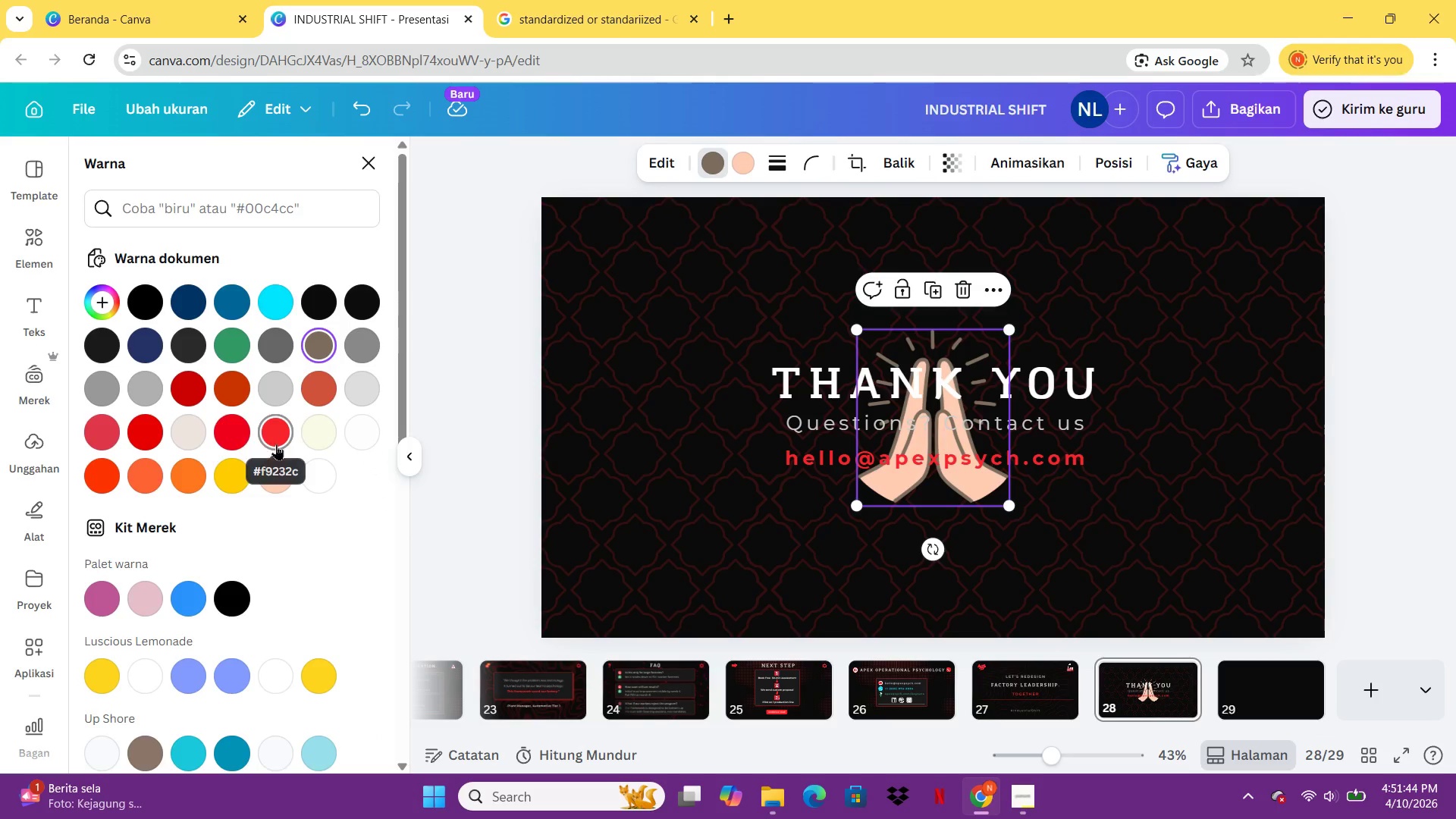 
left_click([276, 444])
 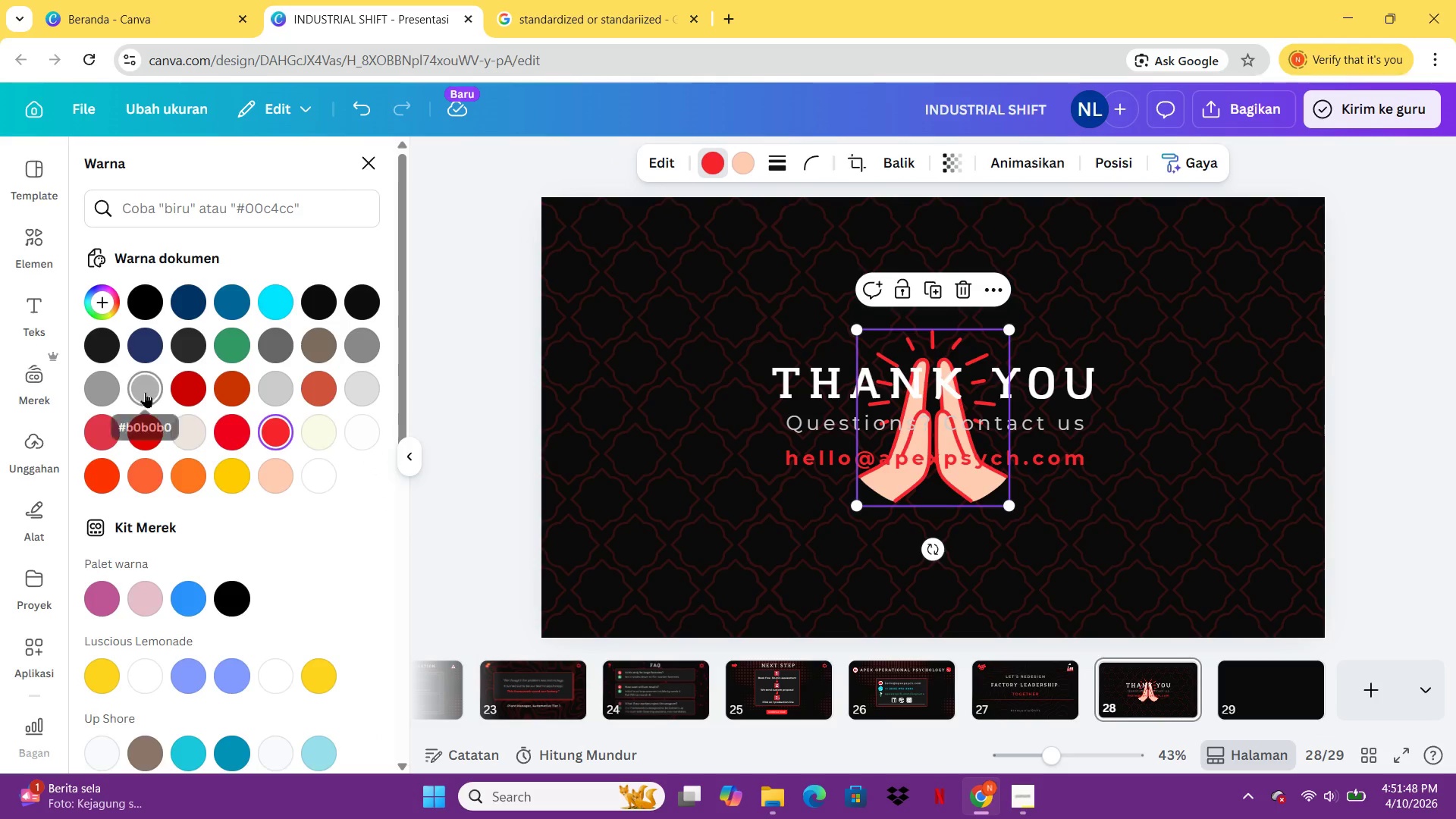 
wait(5.02)
 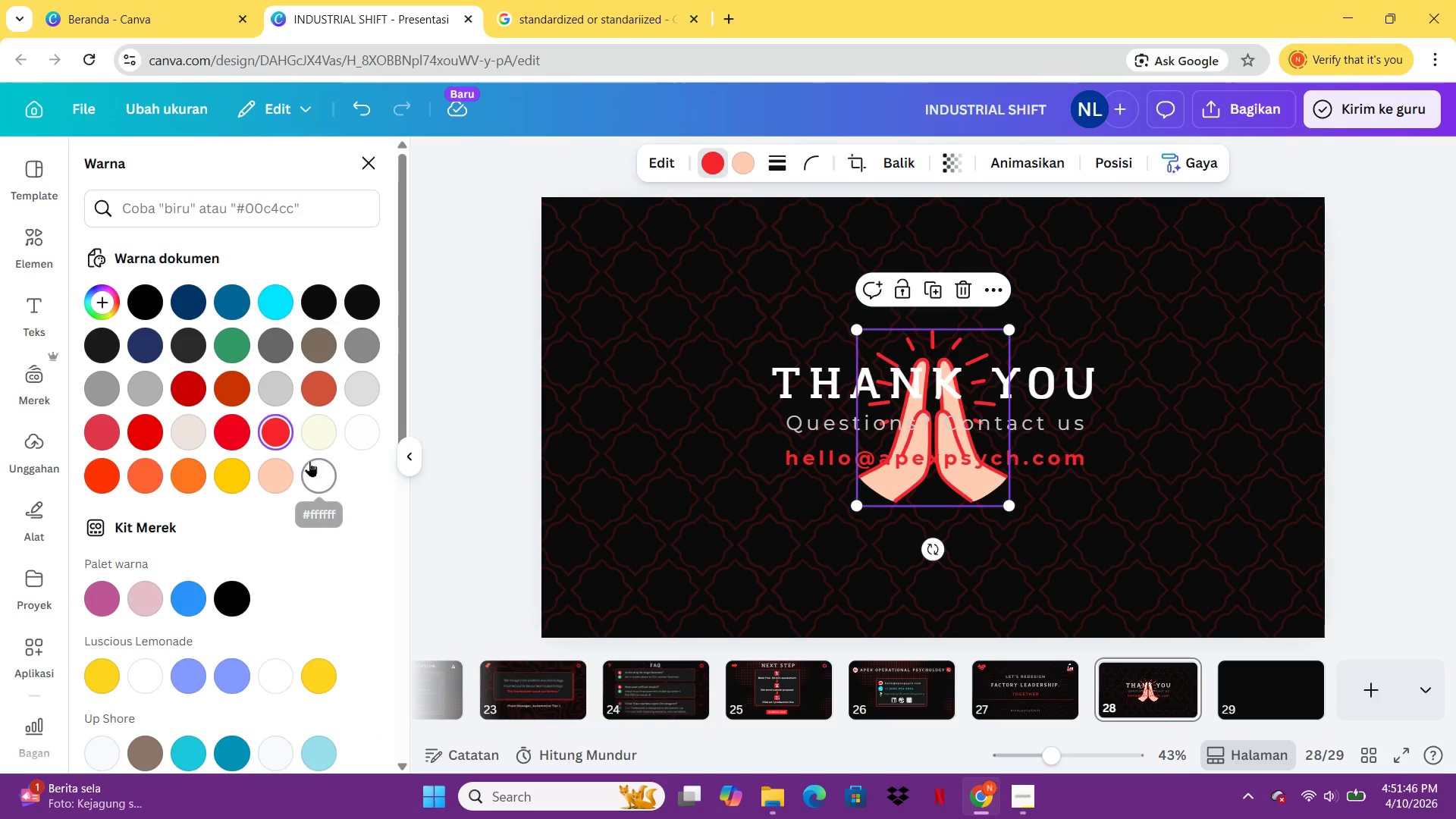 
left_click([193, 356])
 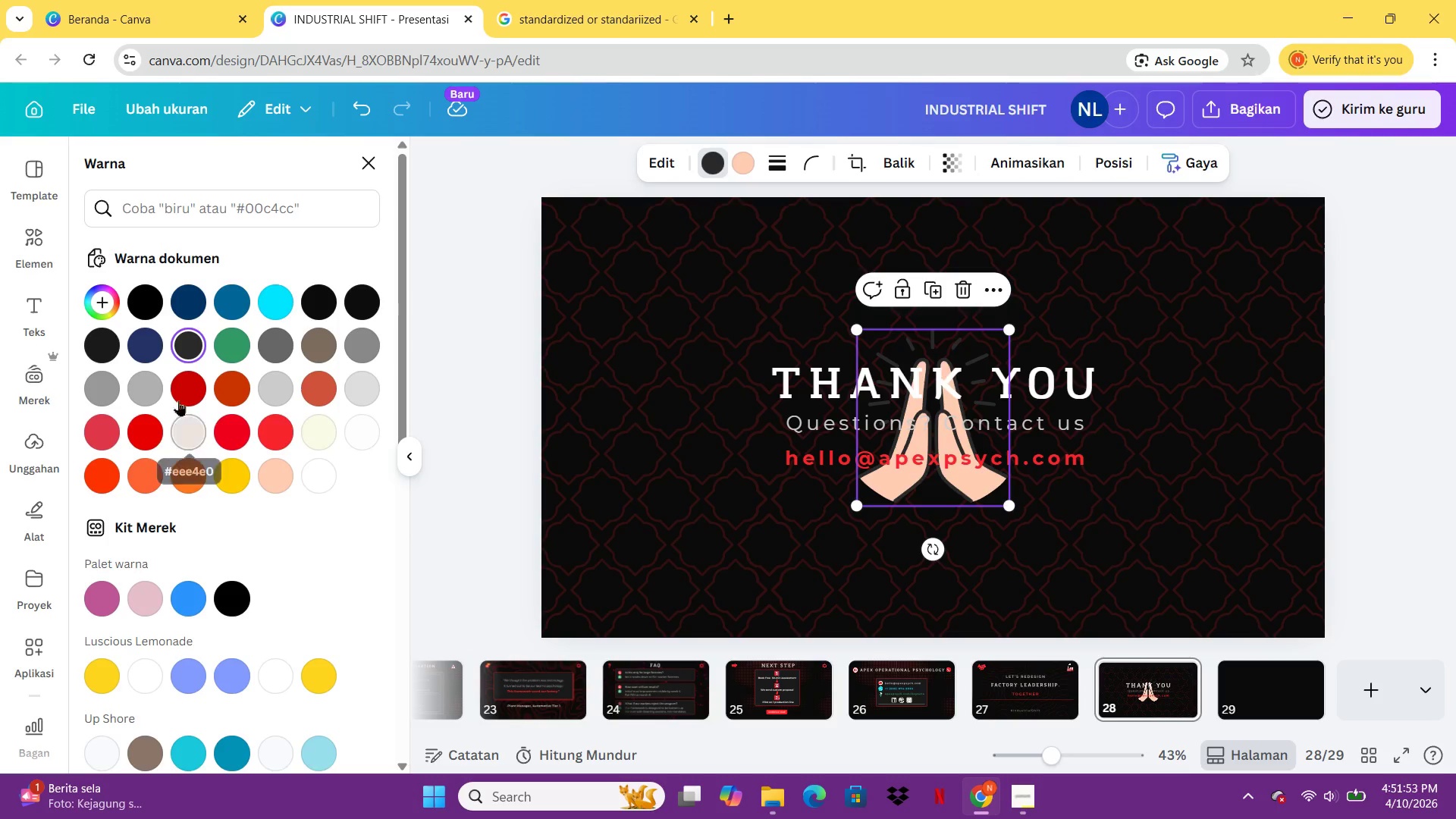 
left_click([287, 385])
 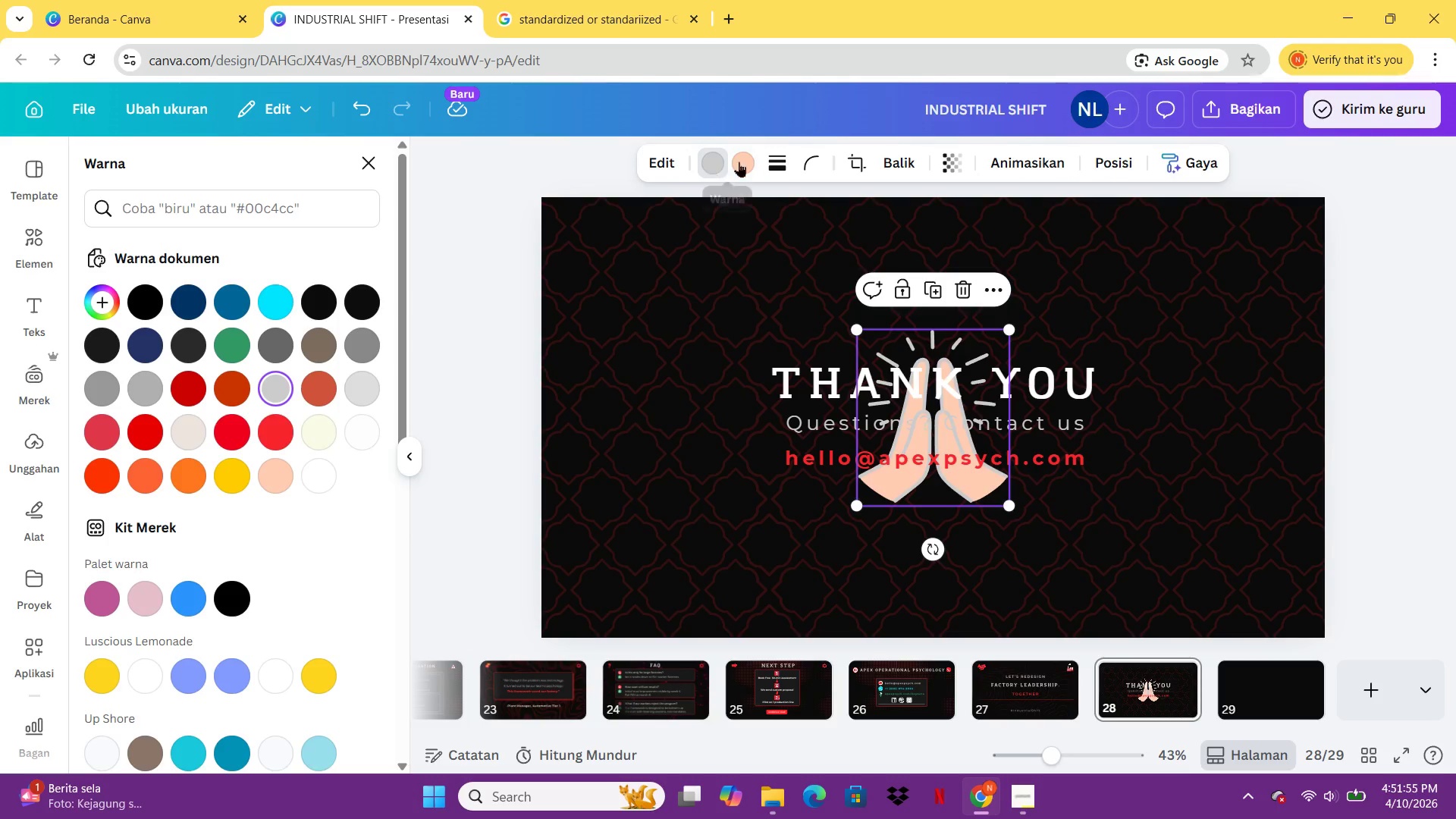 
left_click([749, 162])
 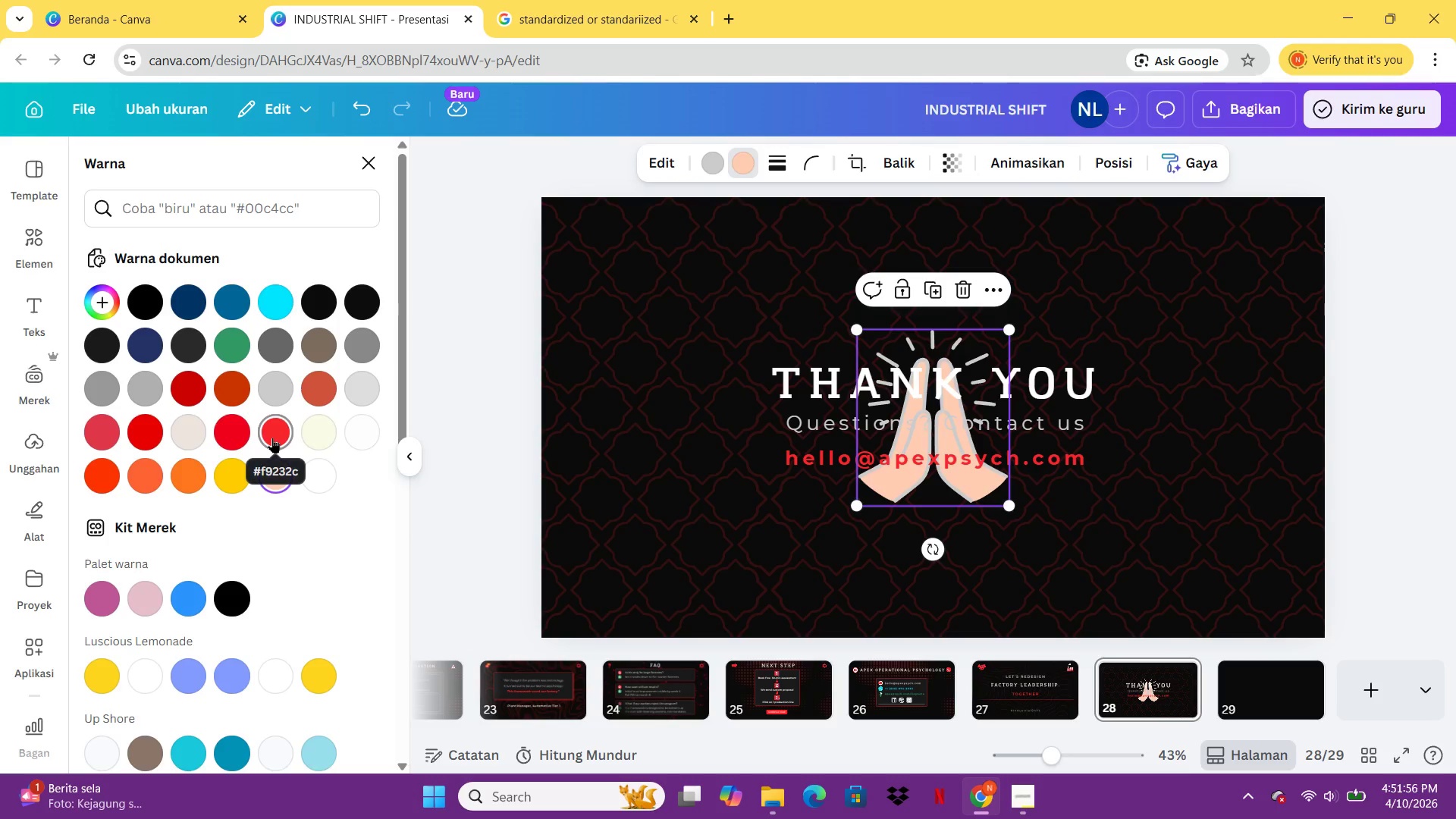 
left_click([272, 438])
 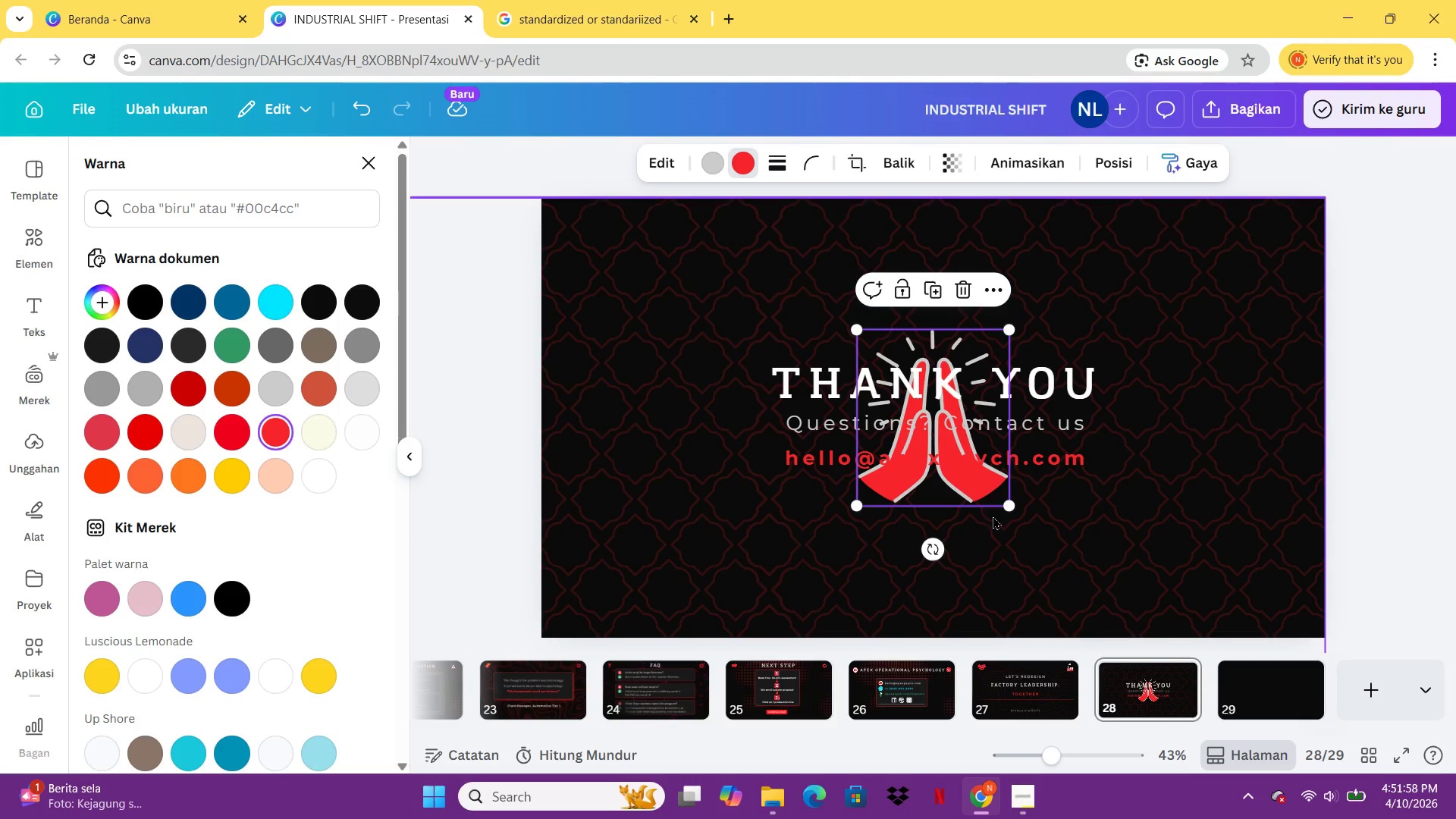 
left_click_drag(start_coordinate=[1003, 508], to_coordinate=[917, 409])
 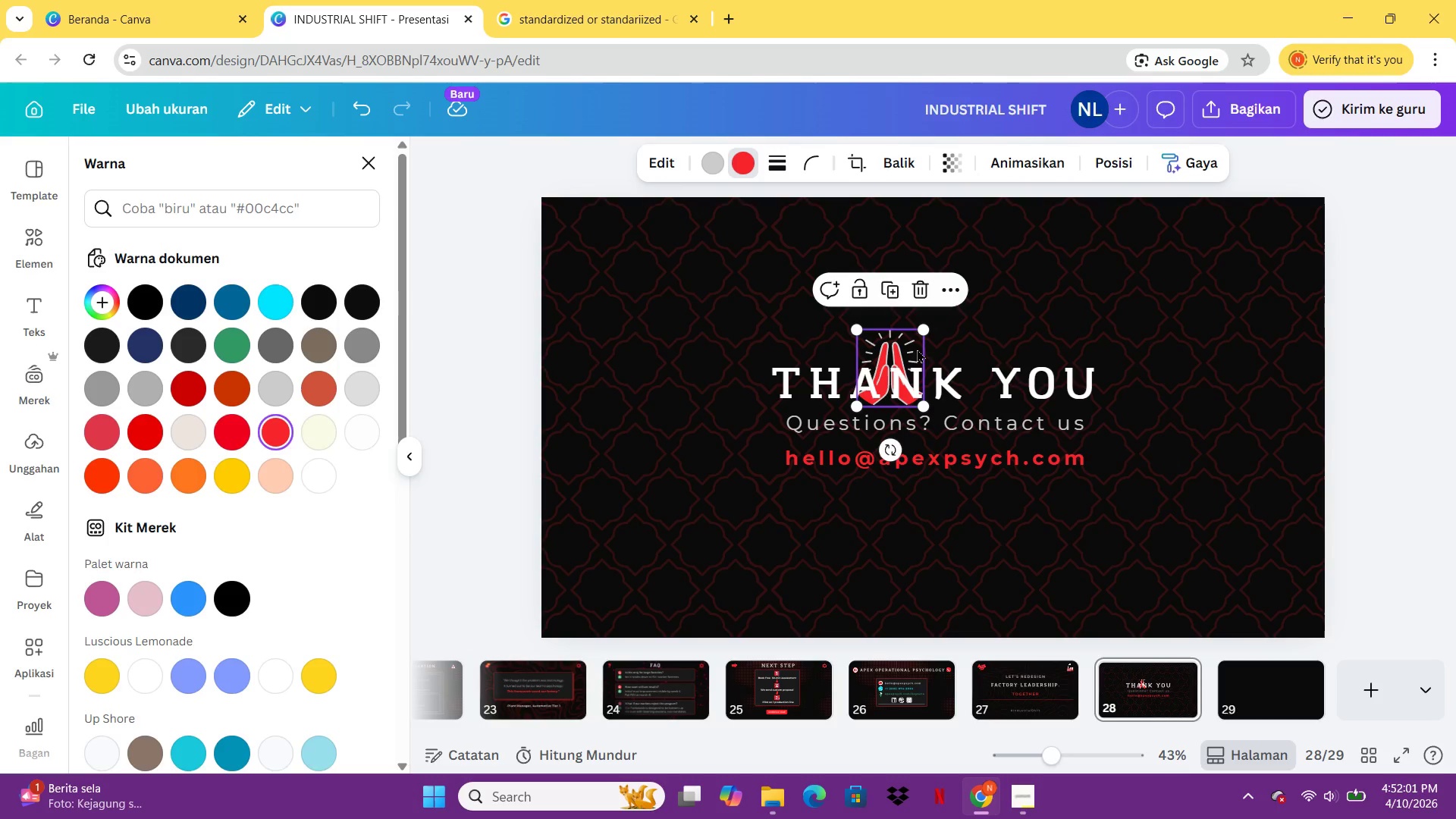 
left_click_drag(start_coordinate=[913, 352], to_coordinate=[642, 253])
 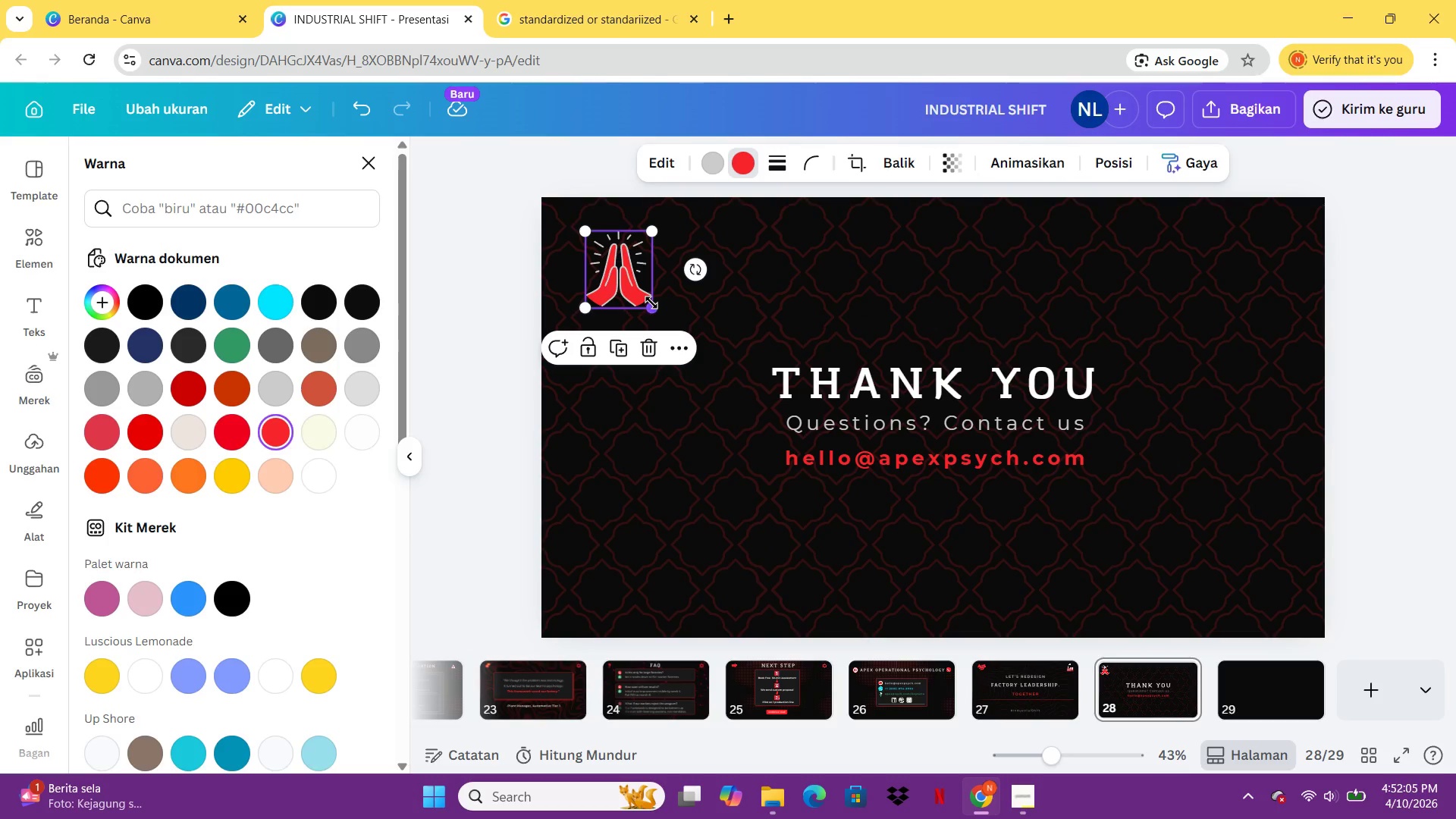 
left_click_drag(start_coordinate=[651, 303], to_coordinate=[621, 259])
 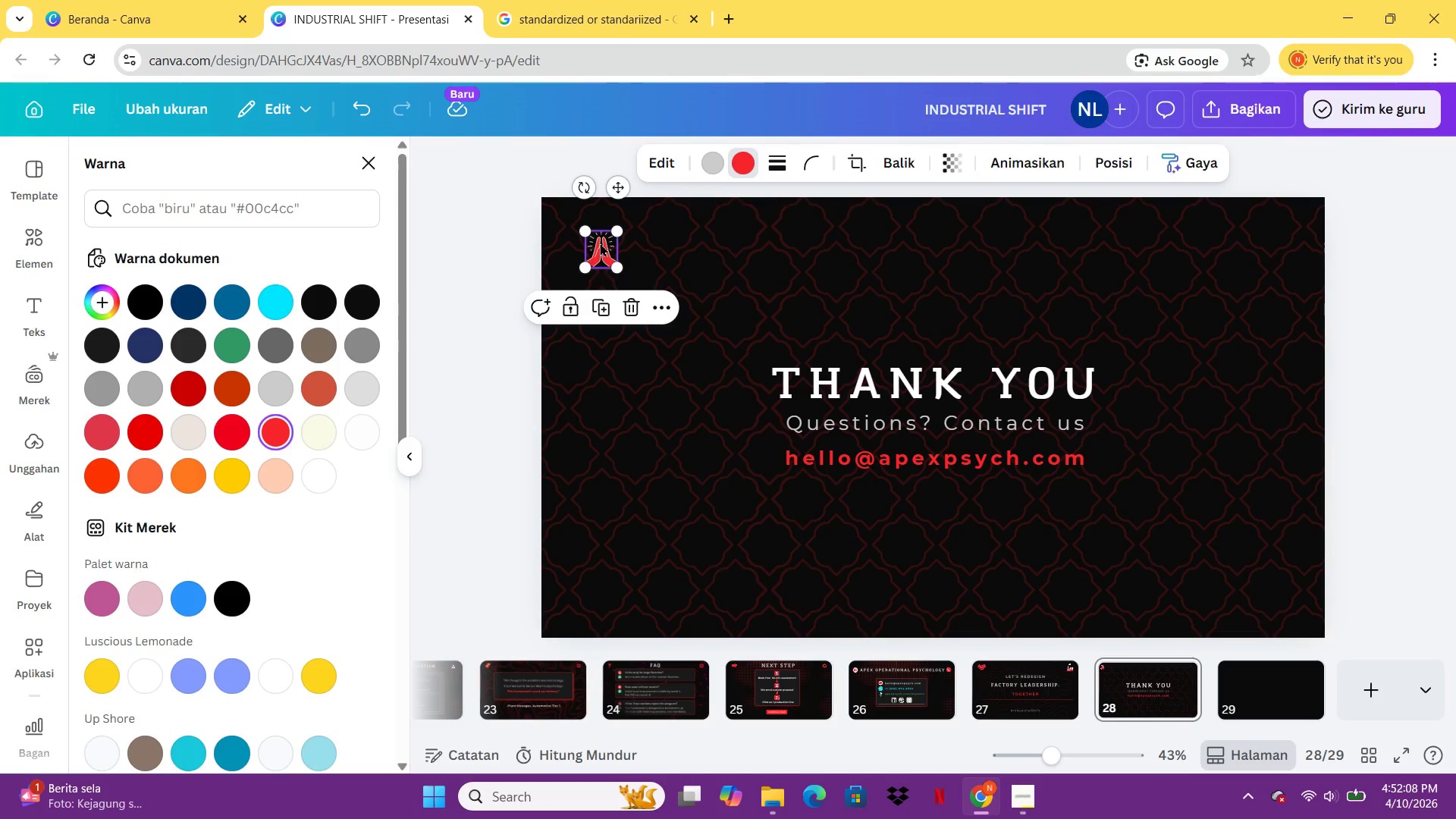 
left_click([600, 243])
 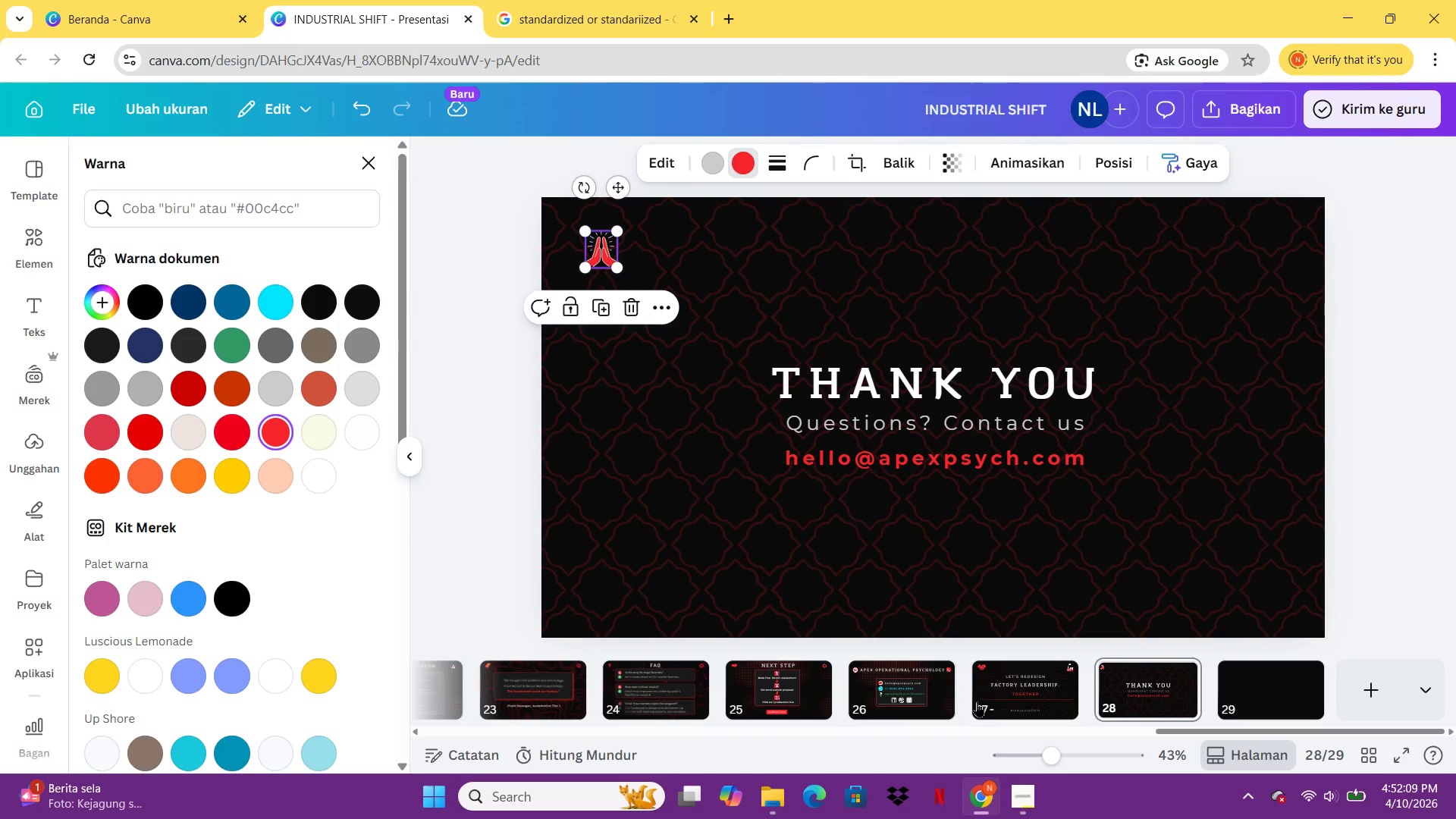 
left_click([927, 686])
 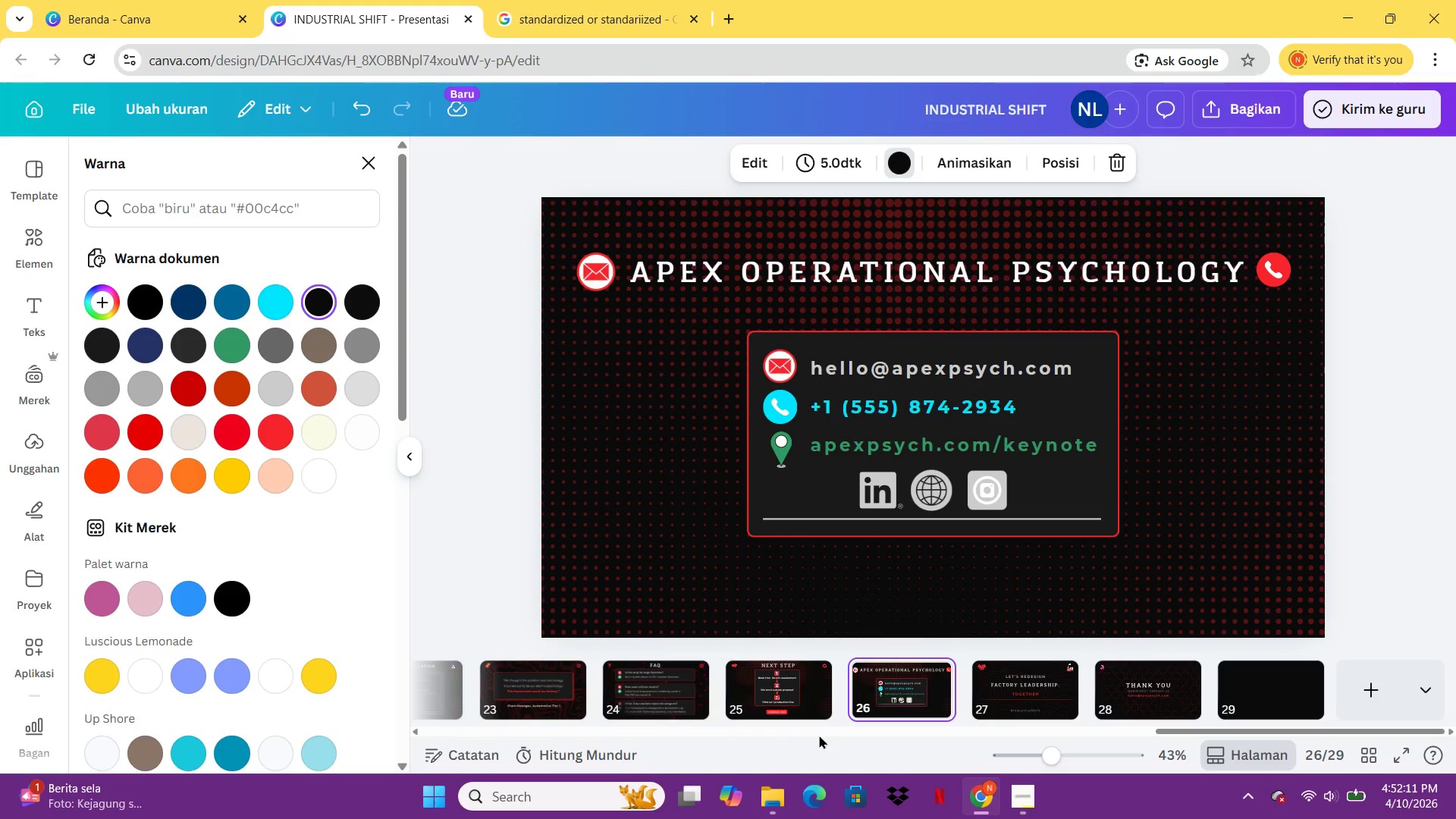 
left_click([783, 699])
 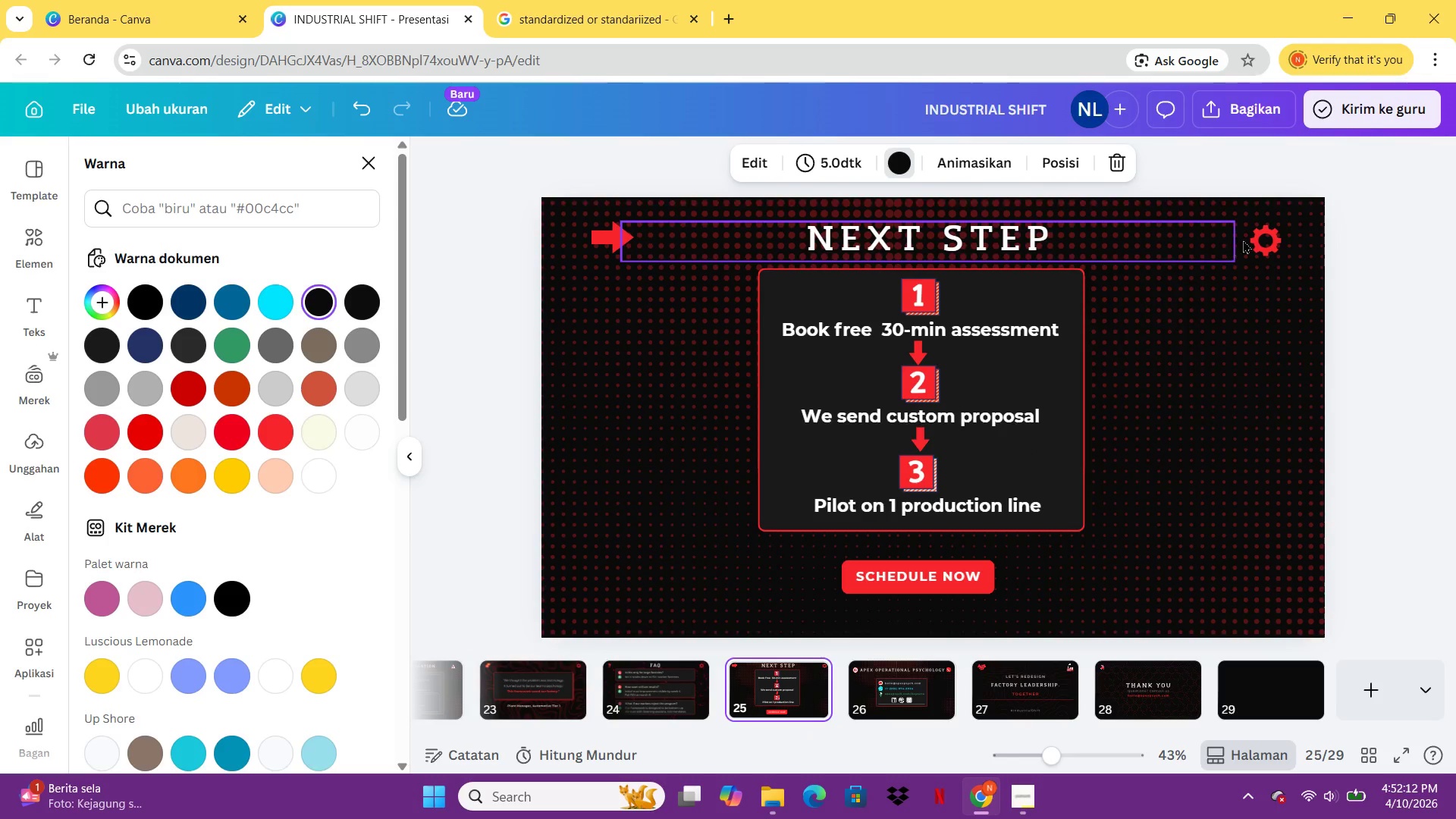 
left_click([1257, 242])
 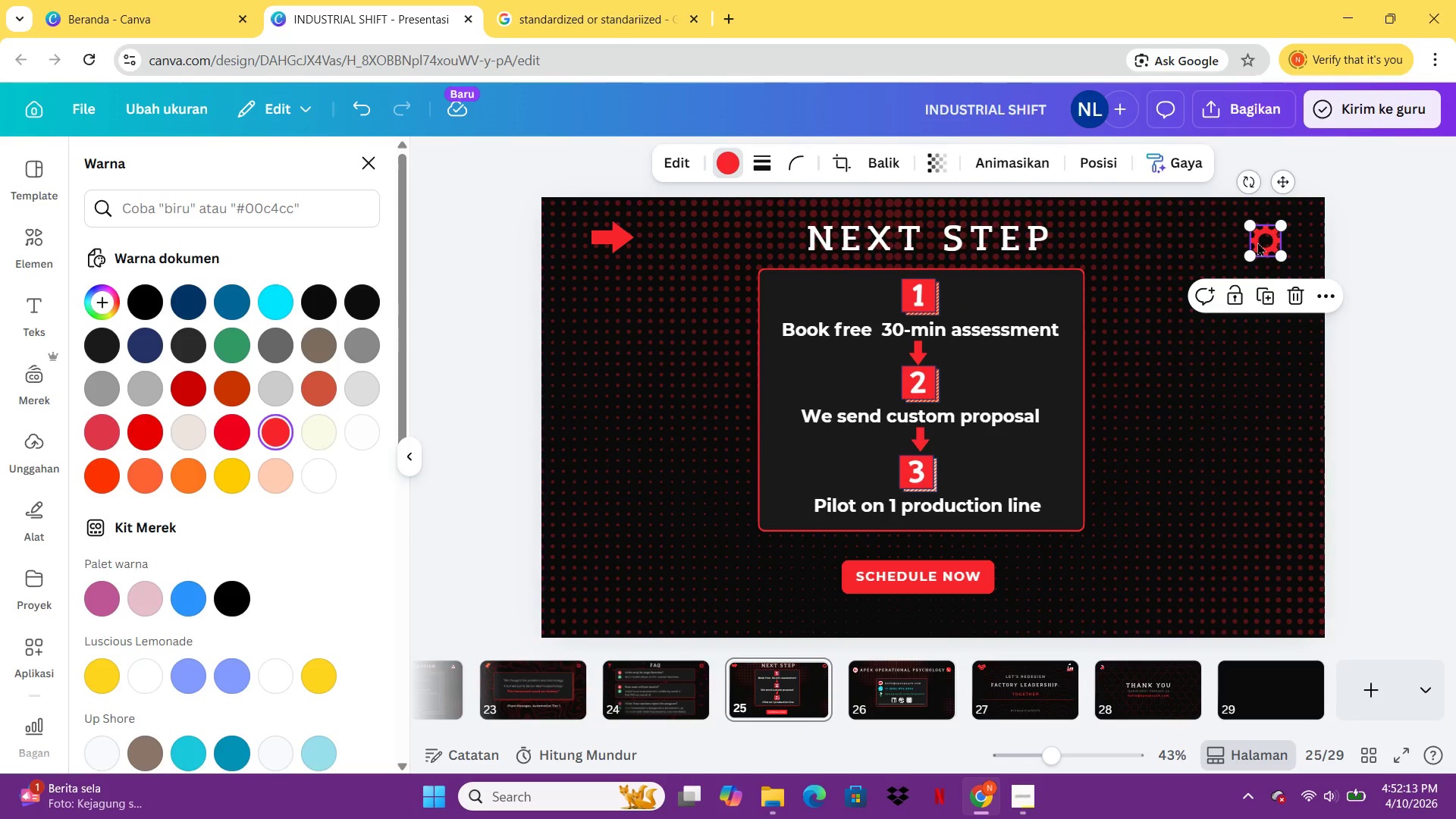 
key(Control+C)
 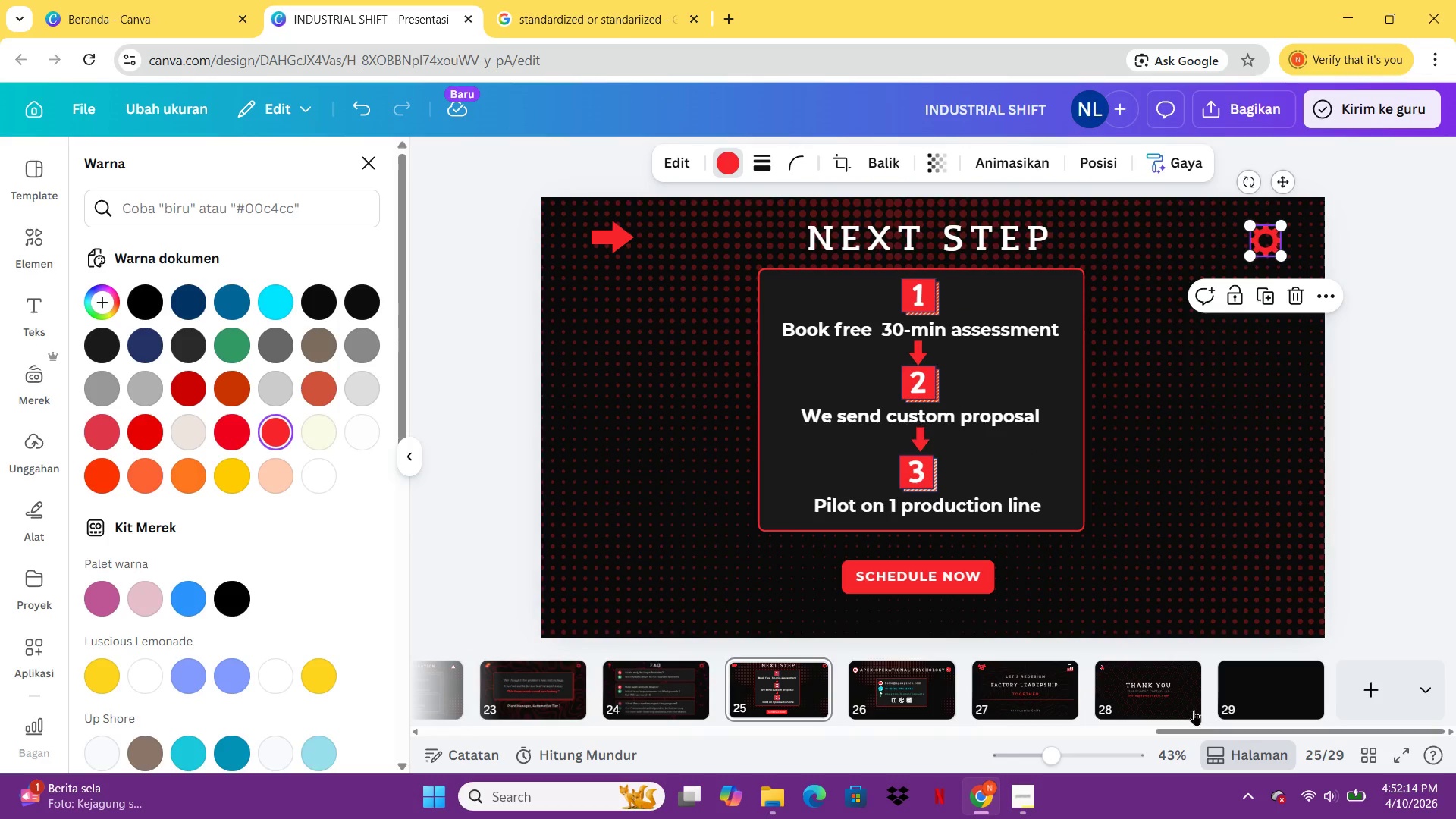 
left_click([1172, 700])
 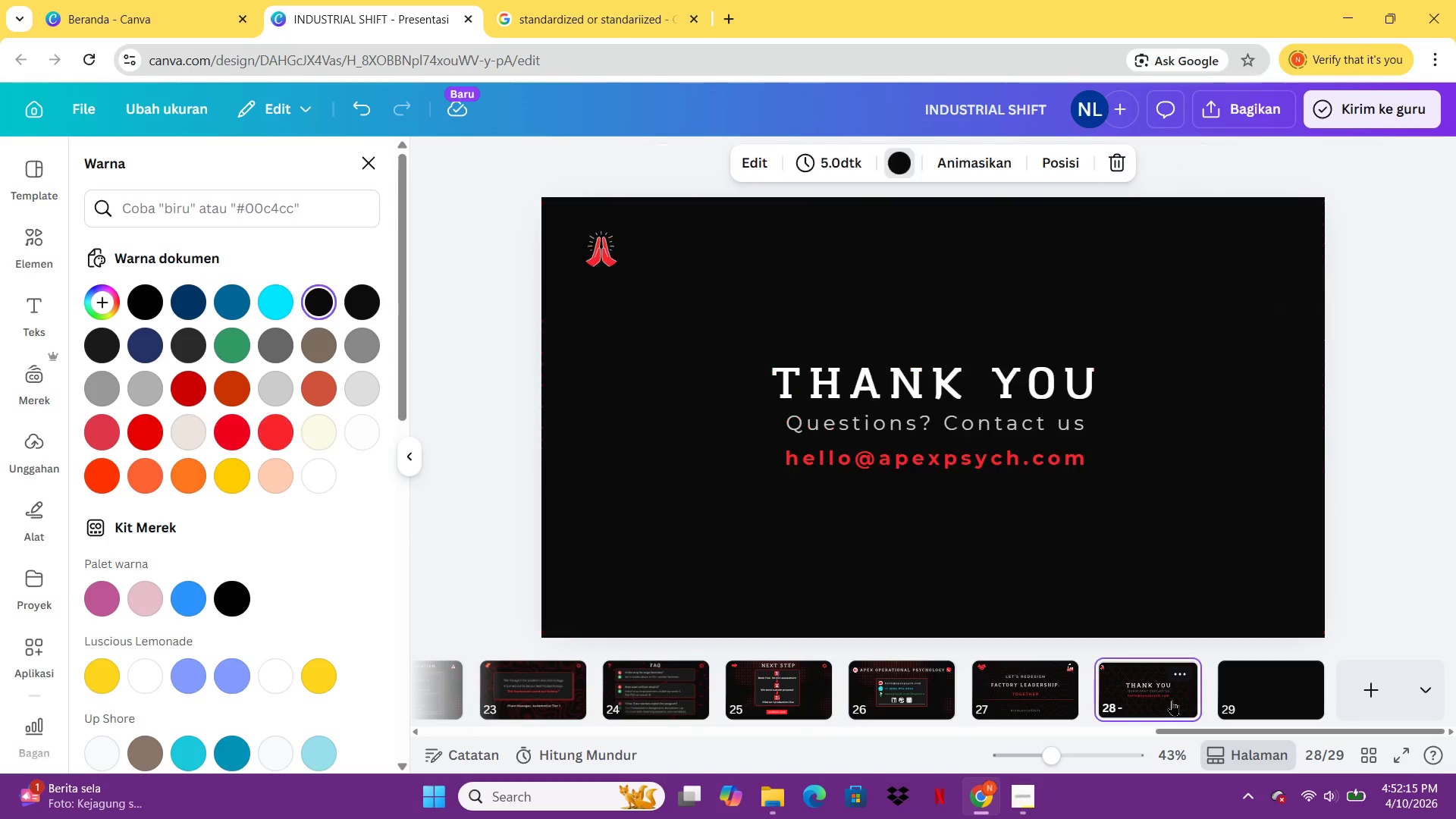 
hold_key(key=ControlLeft, duration=0.33)
 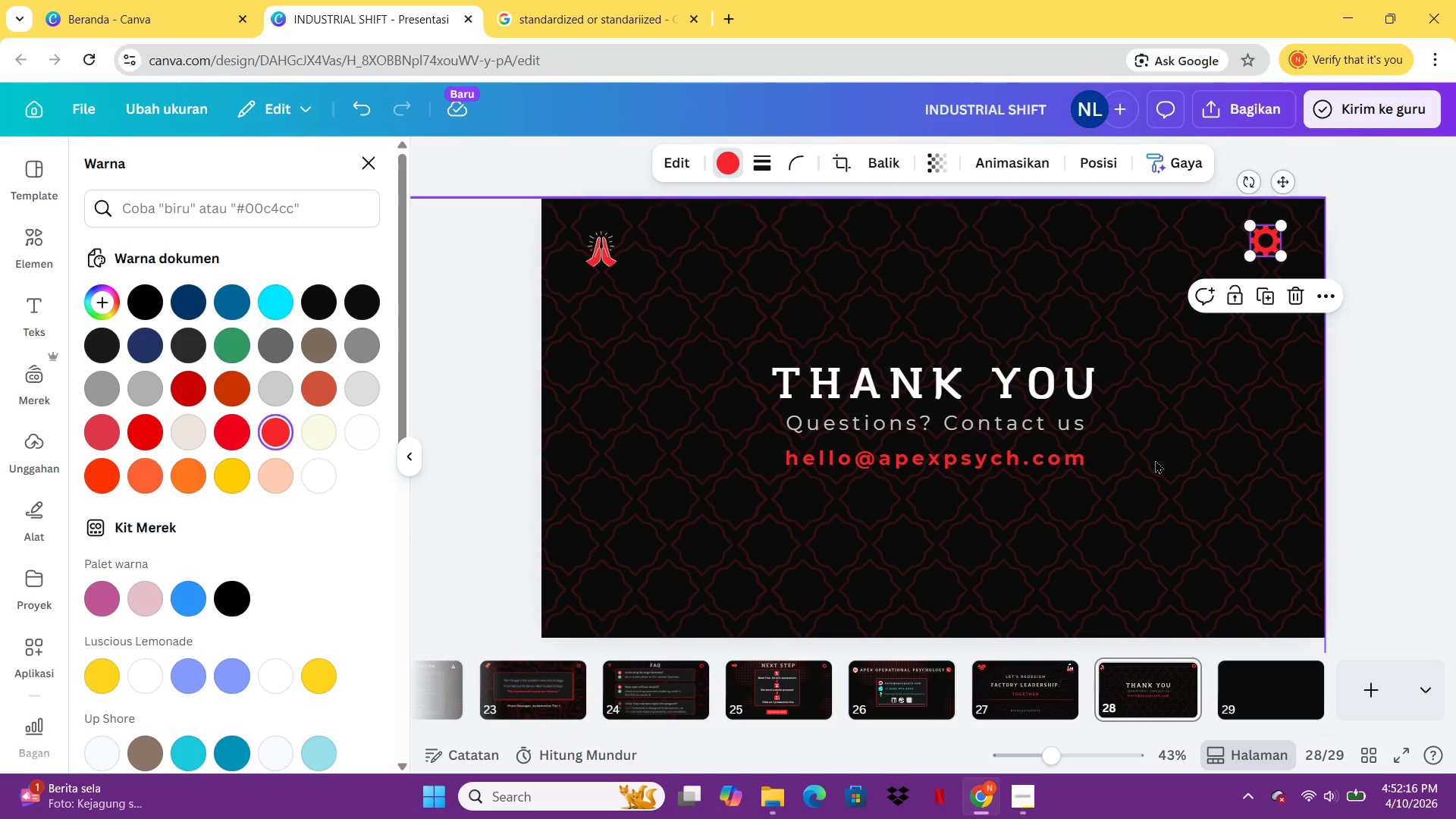 
key(V)
 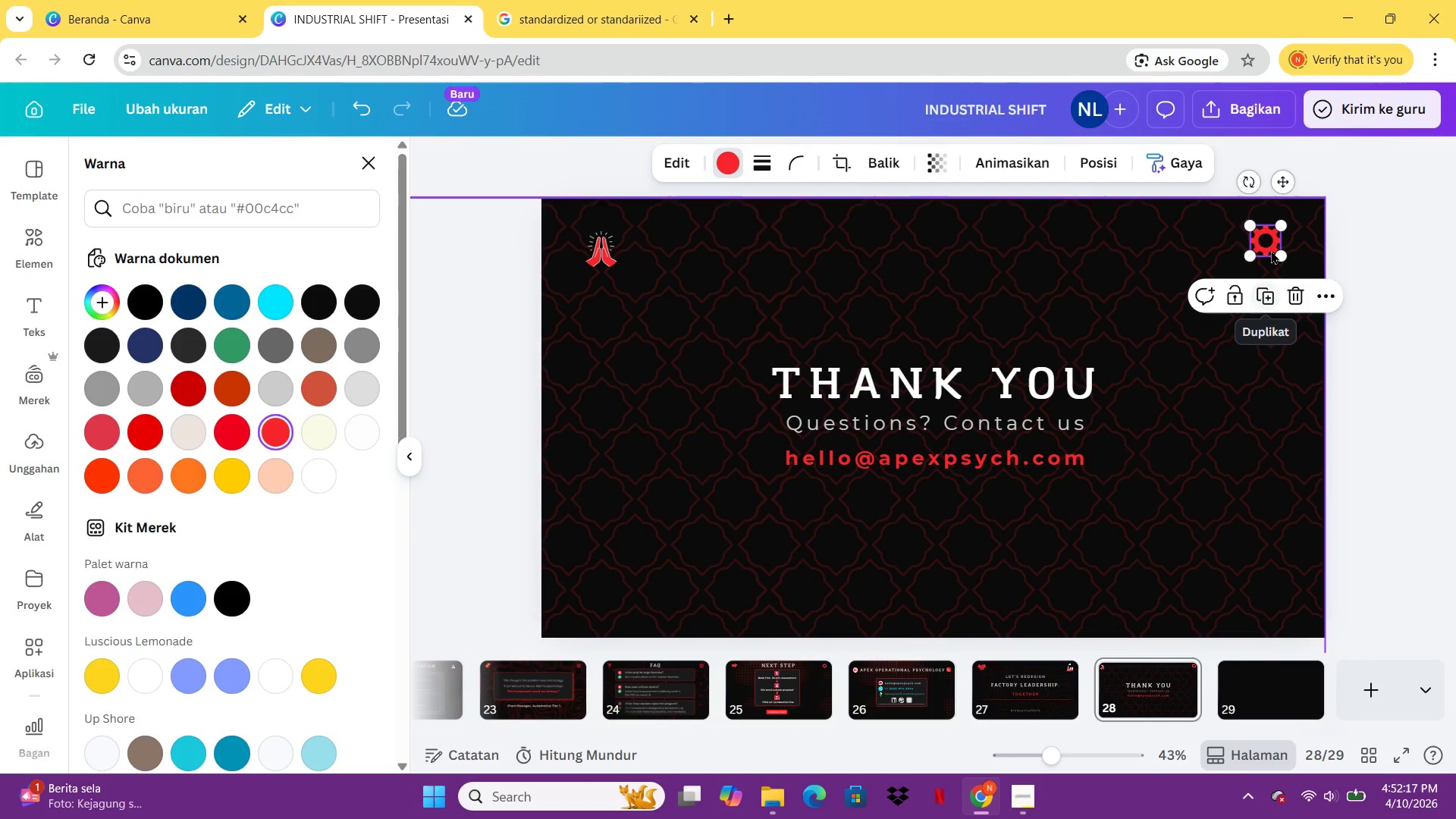 
left_click_drag(start_coordinate=[1269, 238], to_coordinate=[1269, 253])
 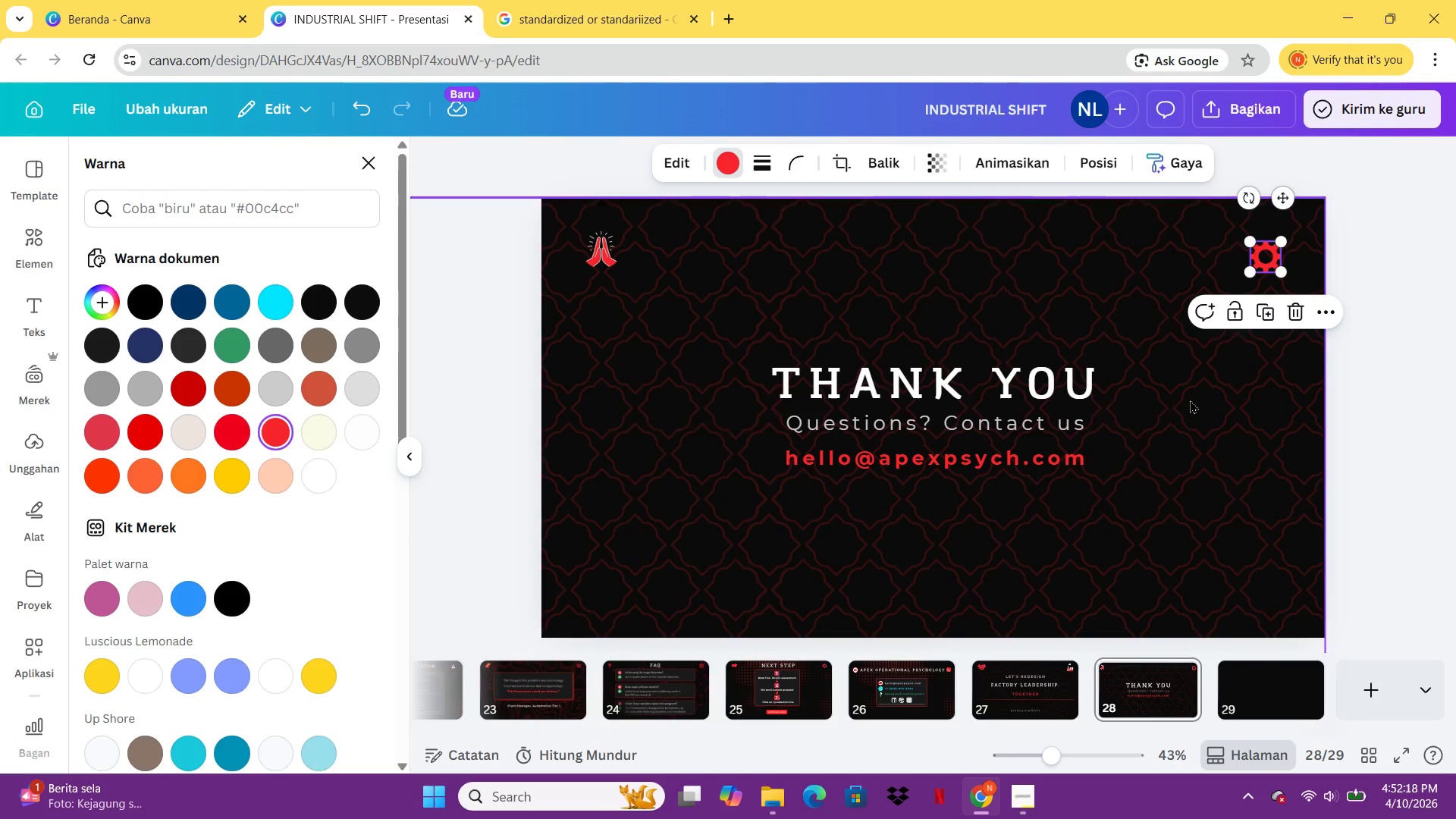 
left_click([1182, 440])
 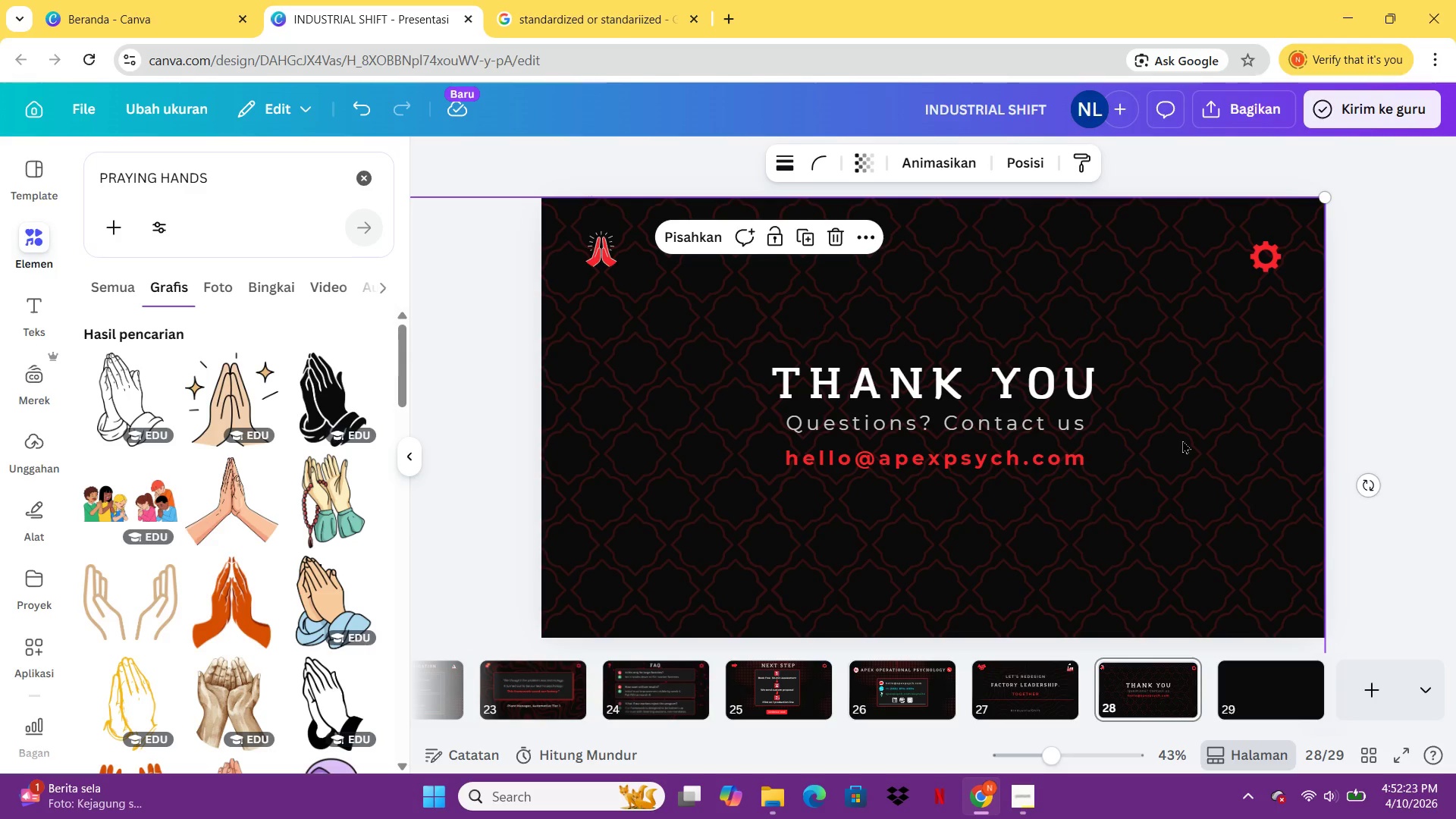 
wait(5.72)
 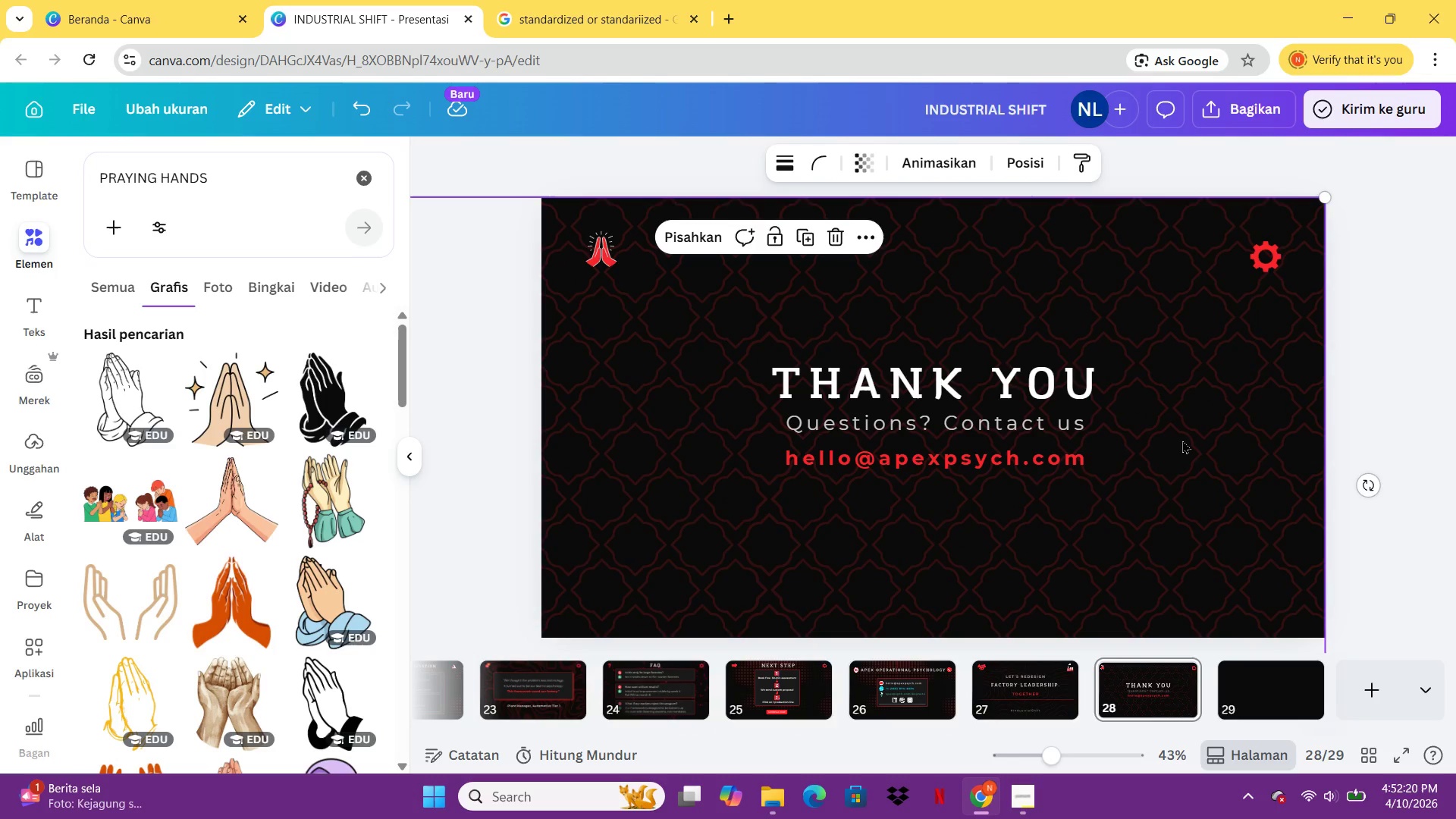 
left_click([1078, 400])
 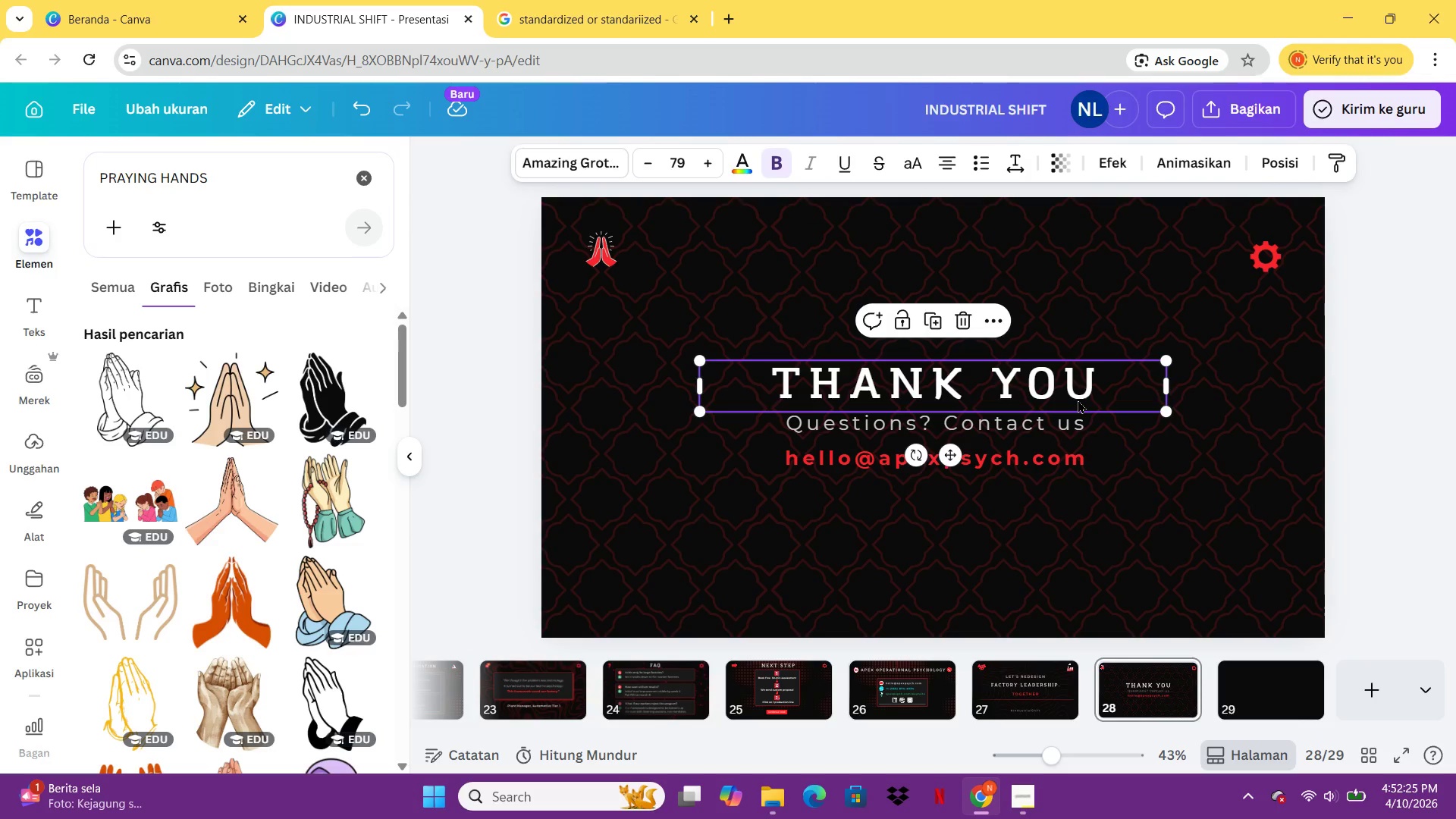 
key(Control+C)
 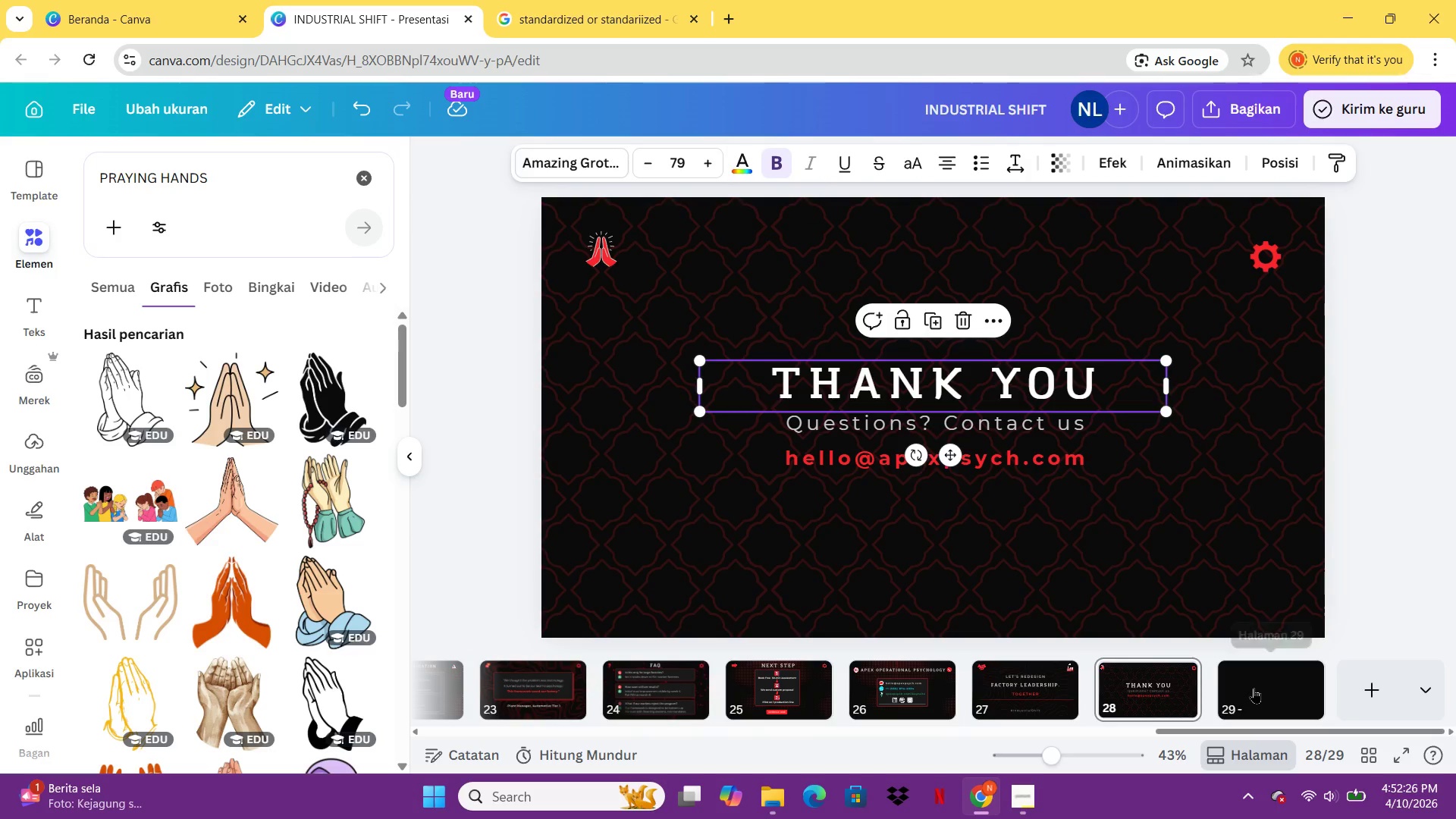 
left_click([1254, 689])
 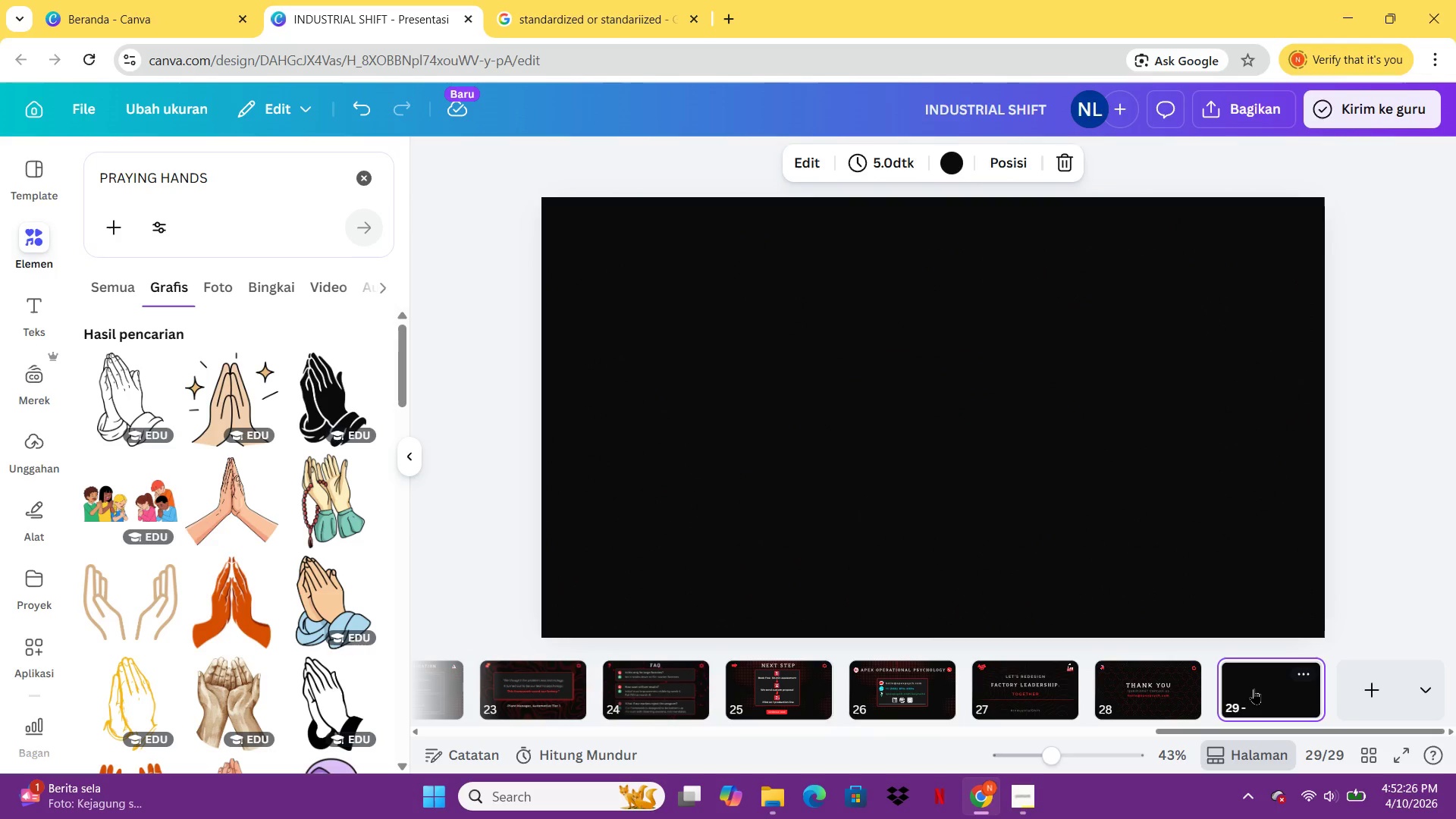 
key(Control+V)
 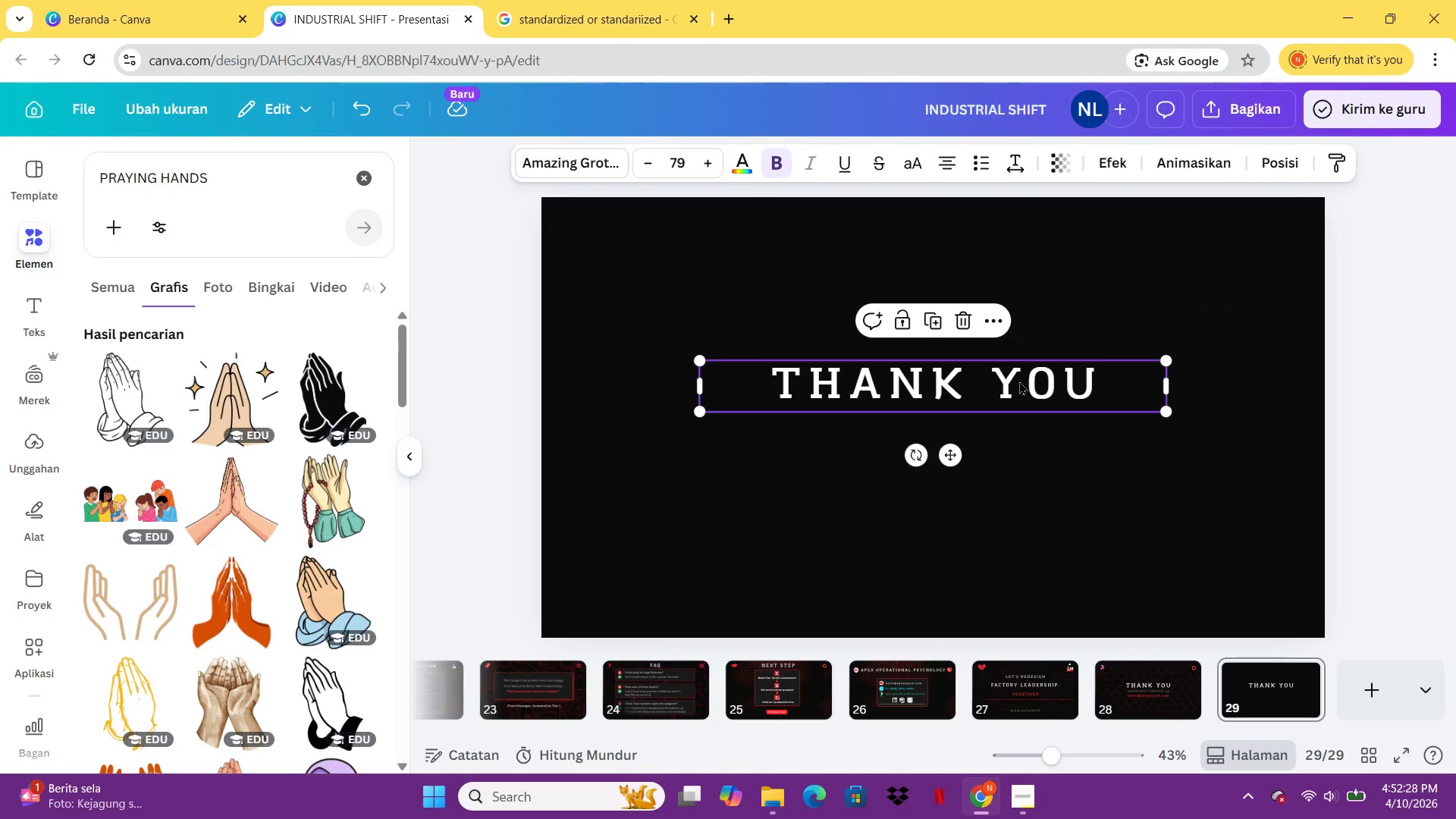 
double_click([1019, 381])
 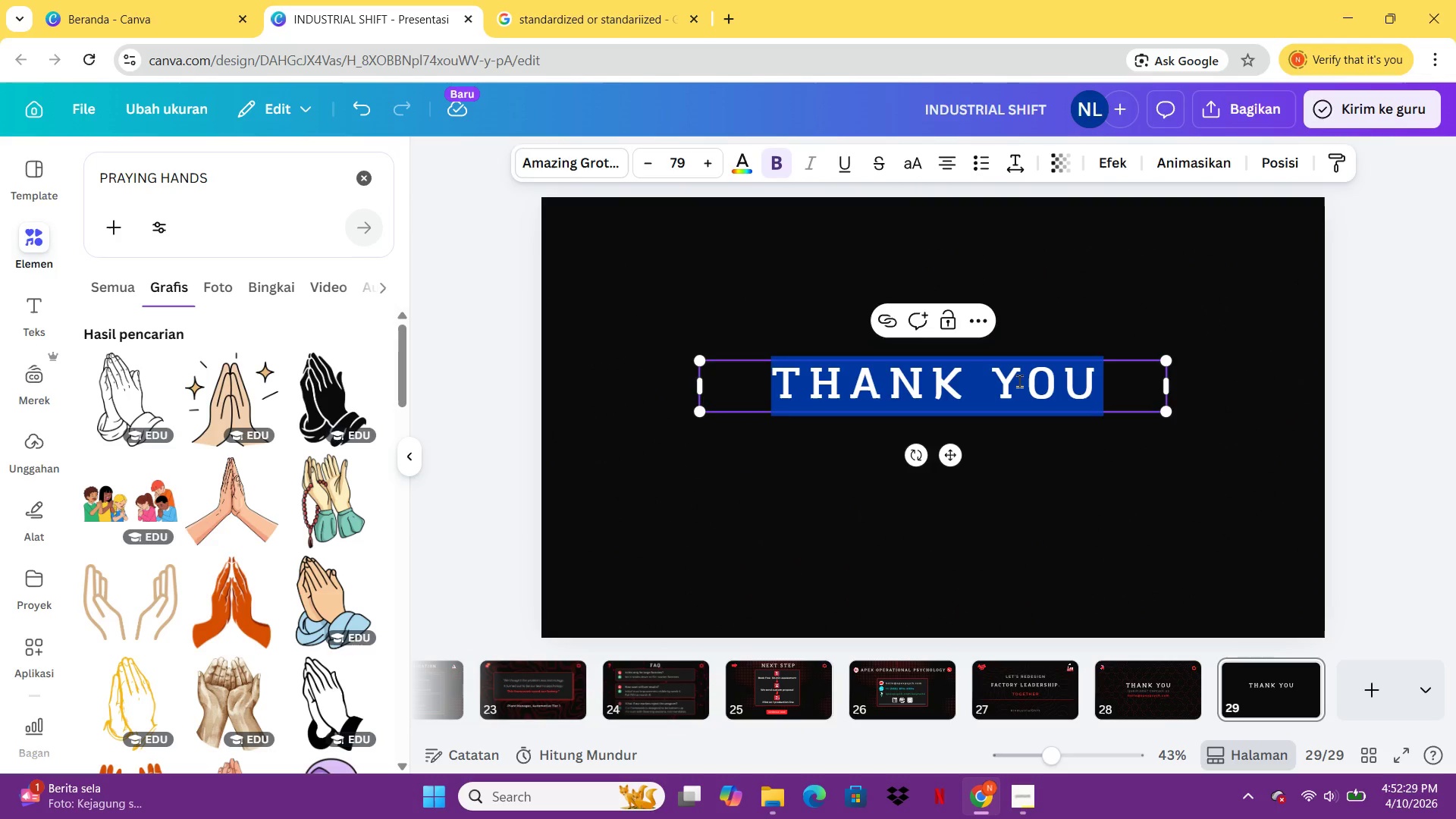 
type(SOURCES & NOTEE\S)
key(Backspace)
key(Backspace)
key(Backspace)
type(S)
 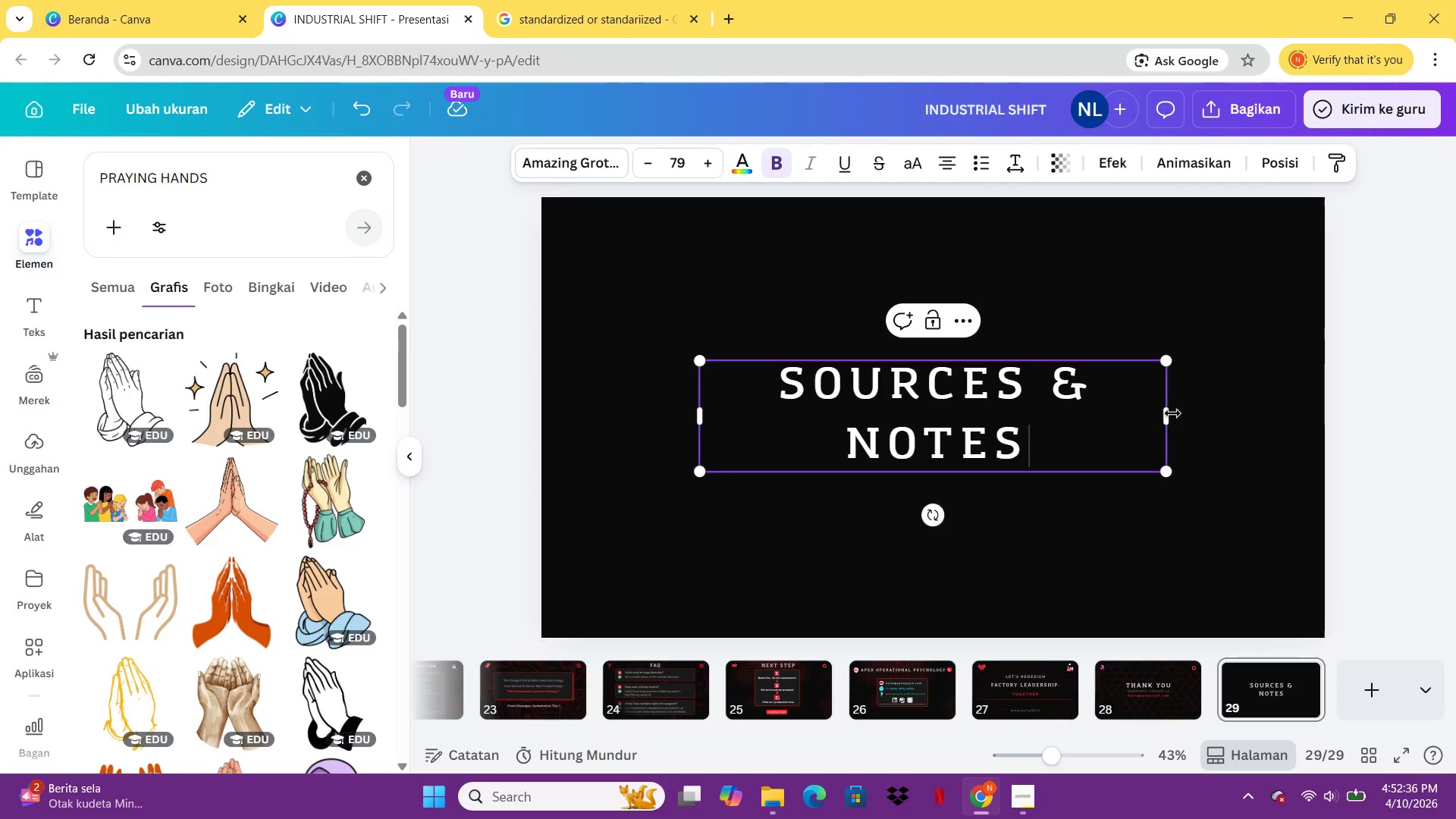 
left_click_drag(start_coordinate=[1162, 421], to_coordinate=[1179, 416])
 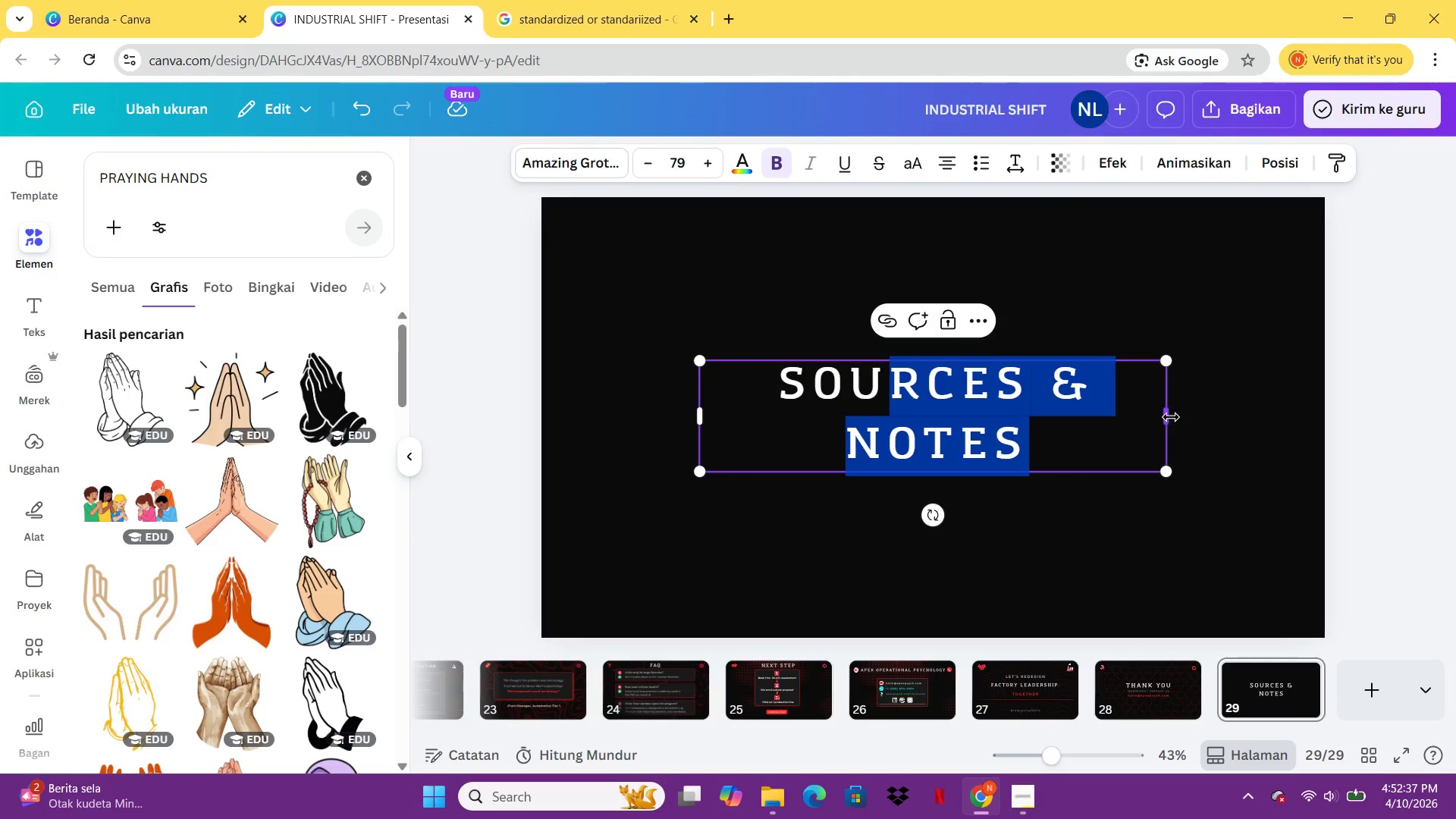 
left_click_drag(start_coordinate=[1171, 417], to_coordinate=[1254, 410])
 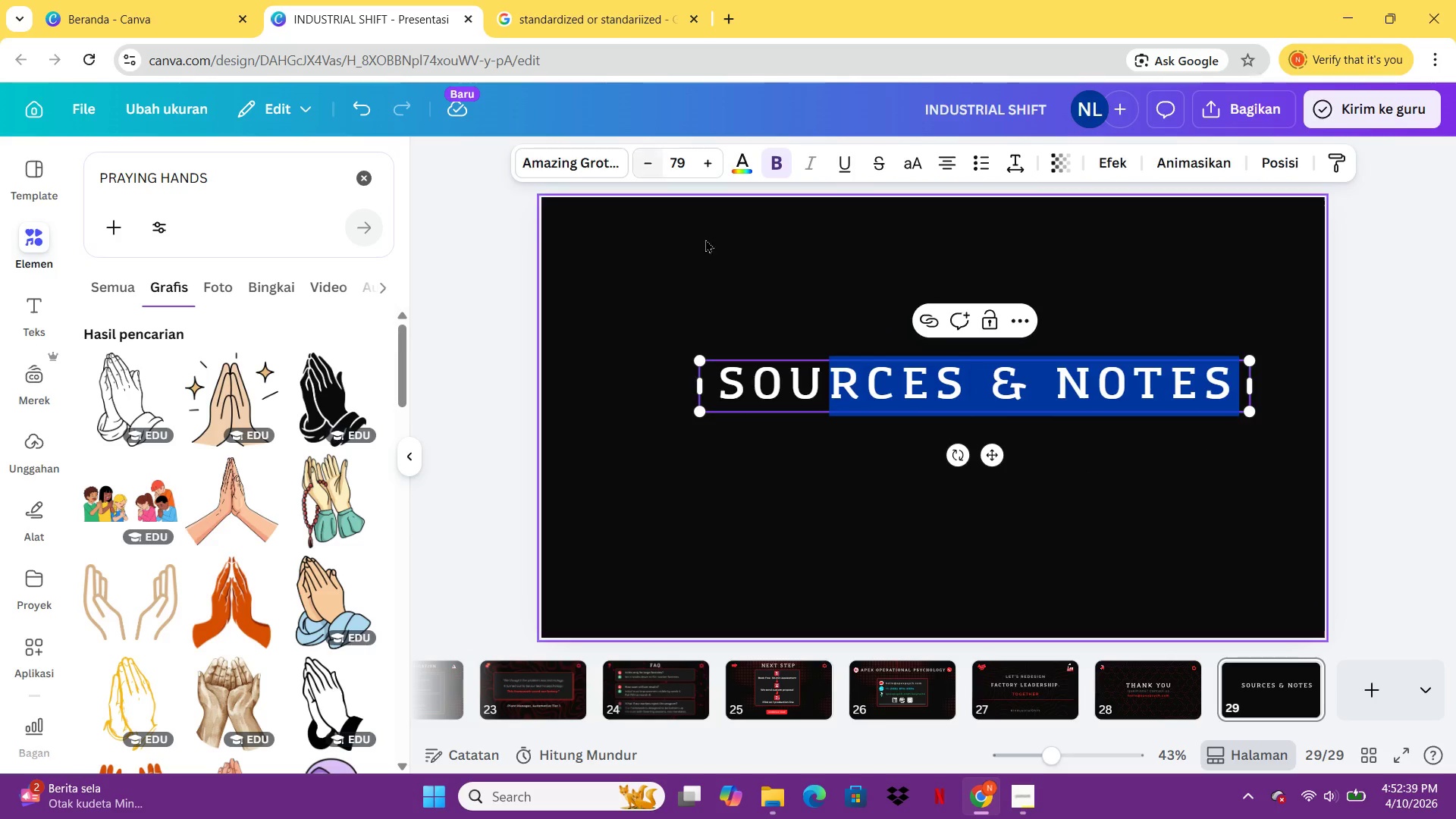 
left_click([745, 334])
 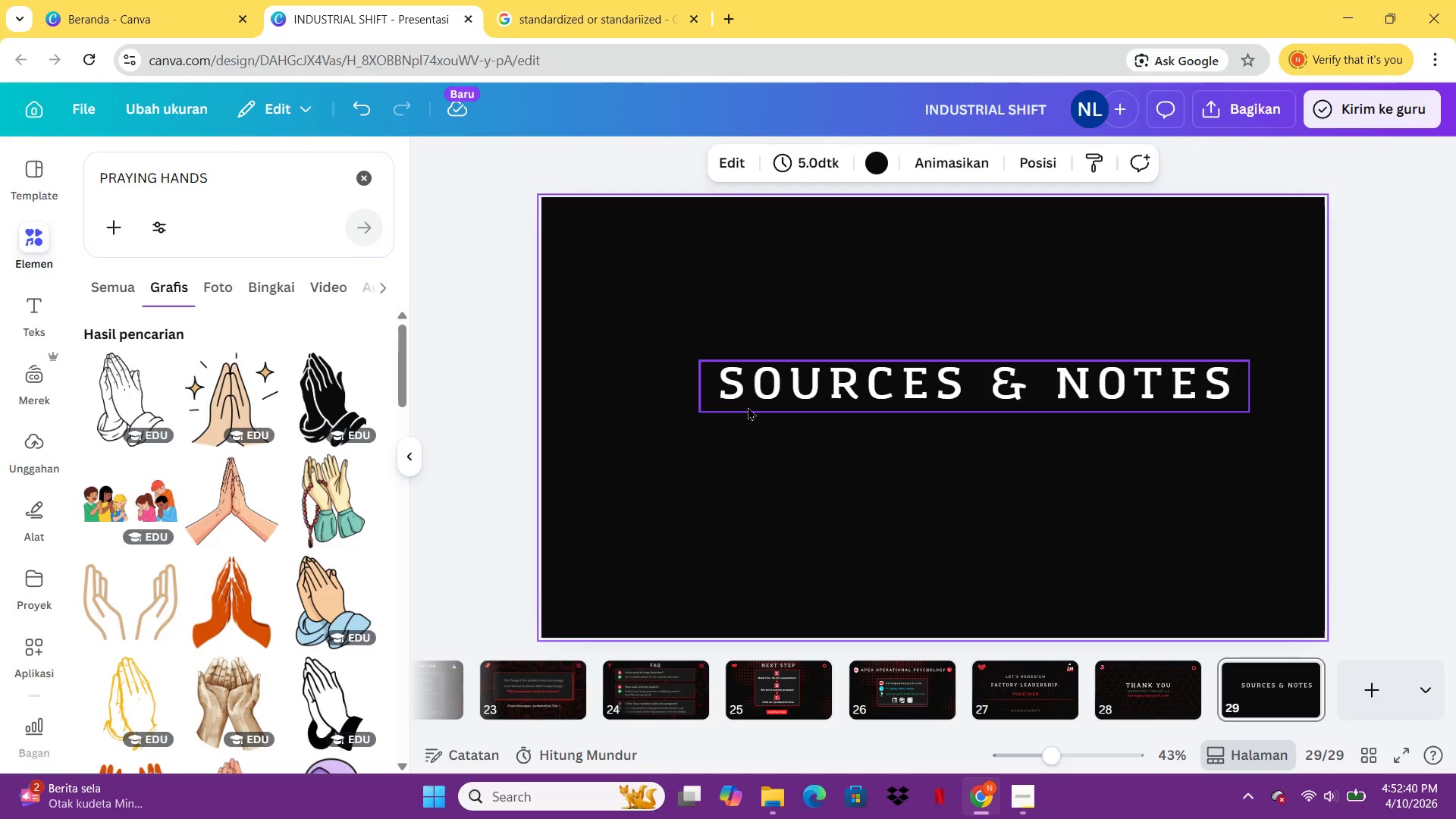 
left_click([749, 409])
 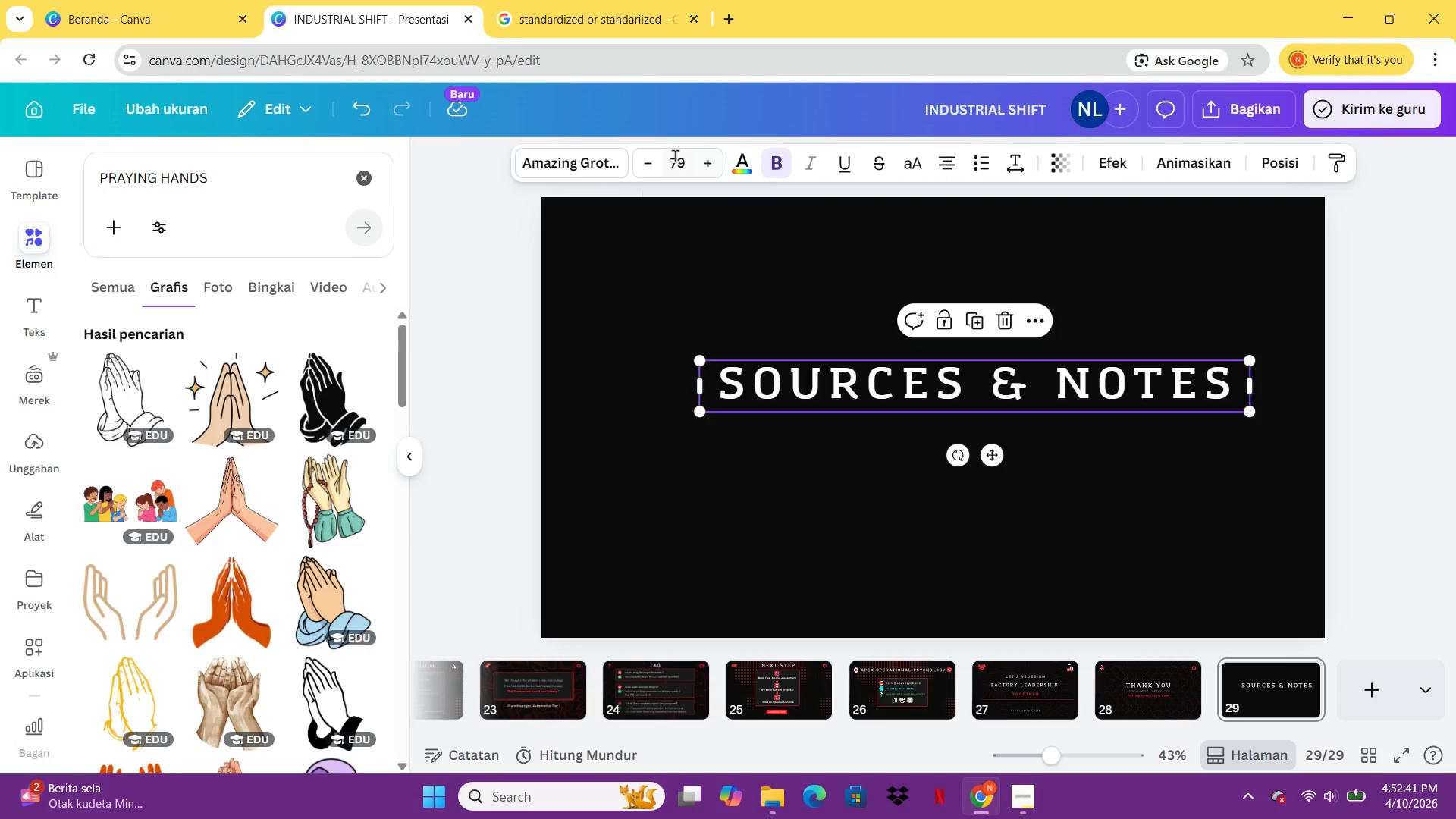 
left_click([664, 159])
 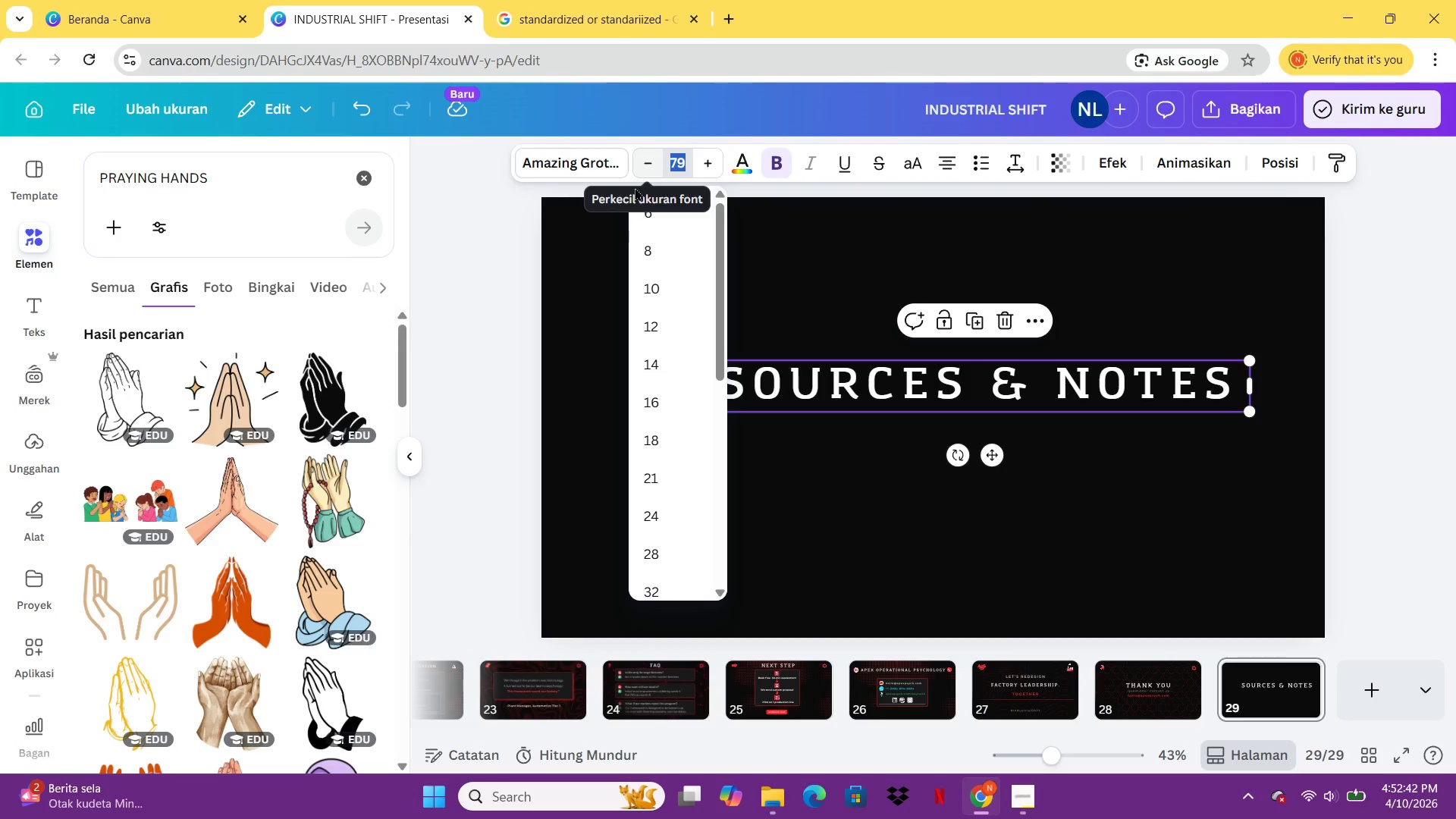 
left_click([590, 266])
 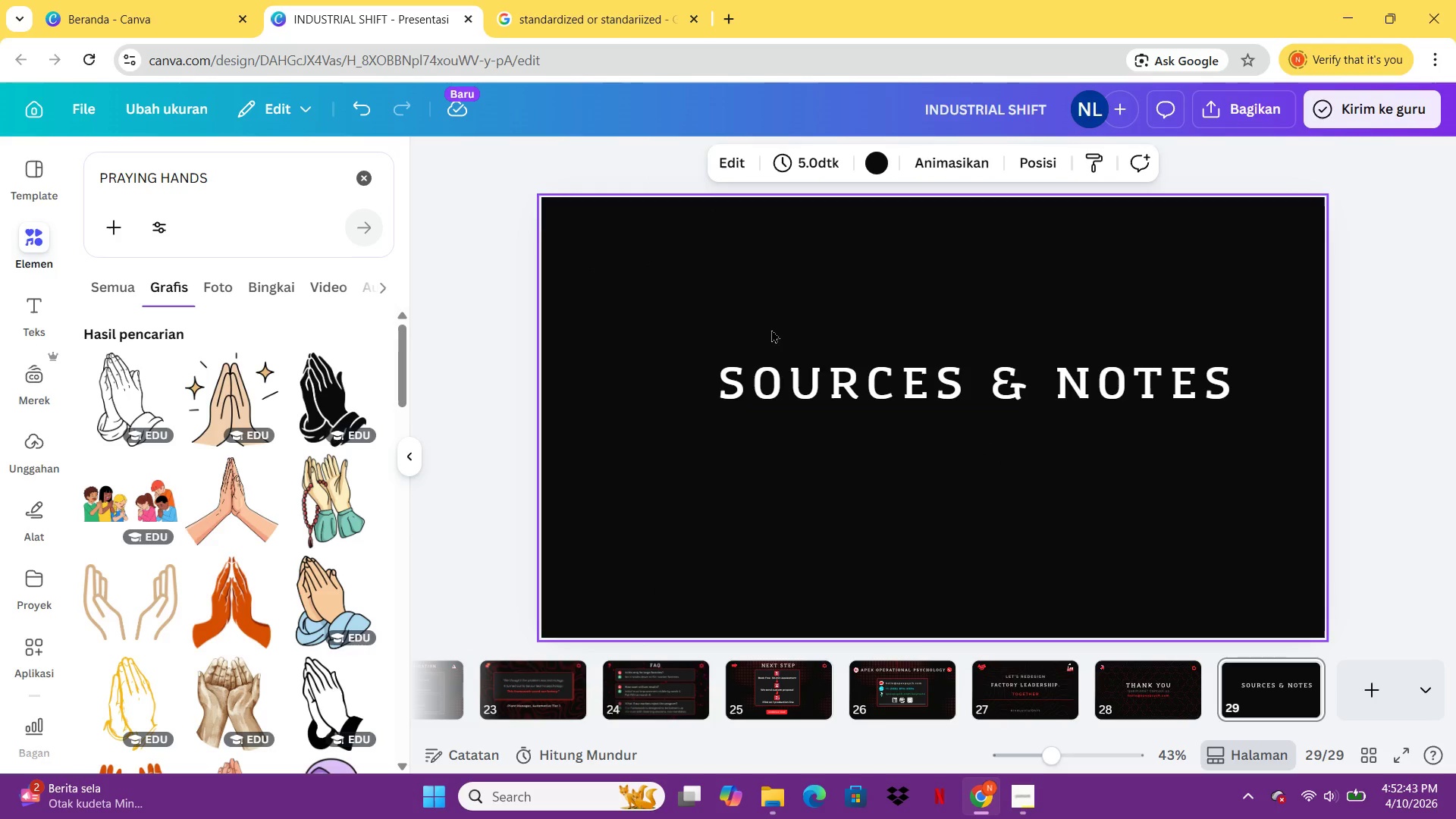 
left_click([786, 419])
 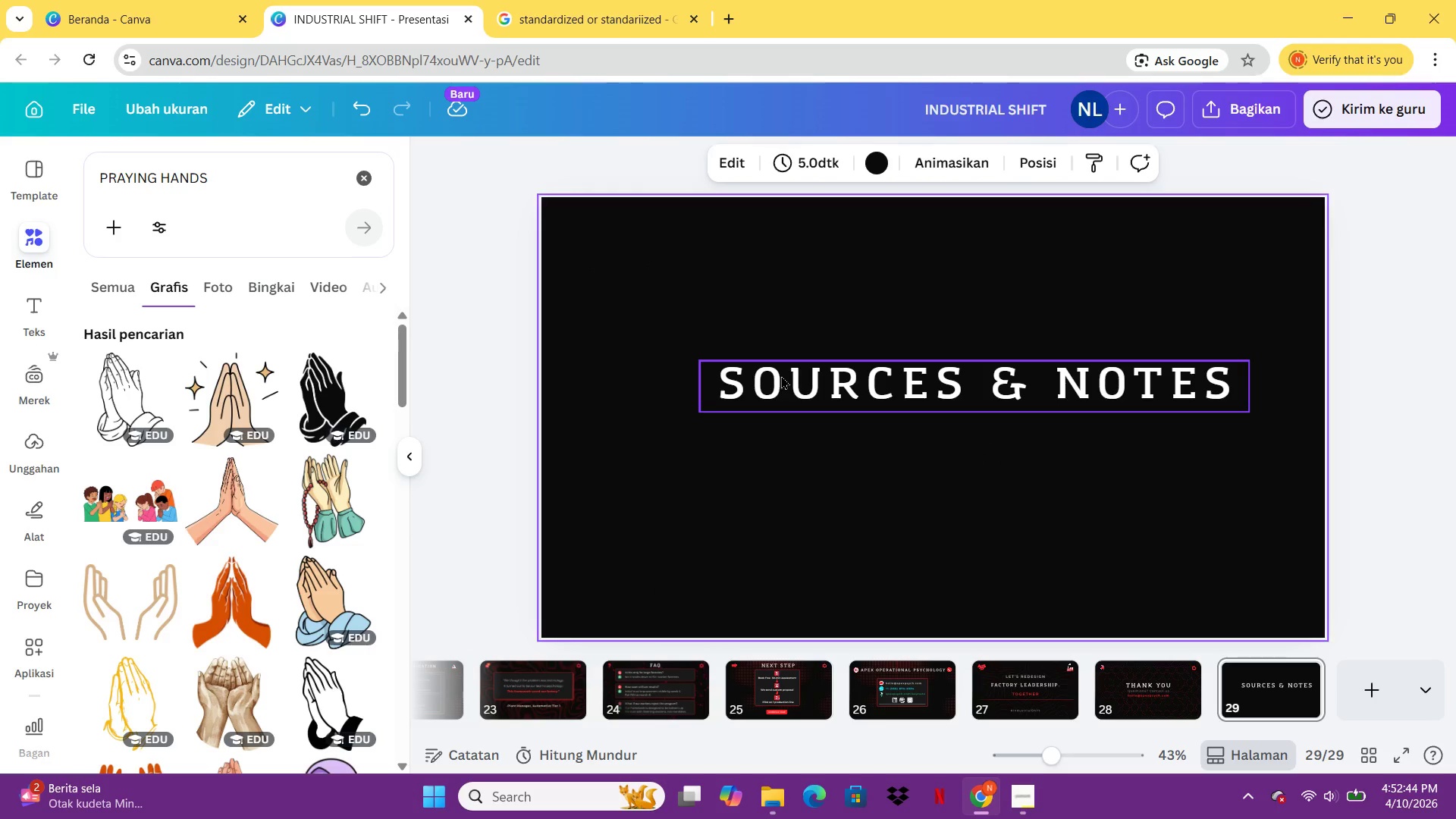 
left_click([781, 375])
 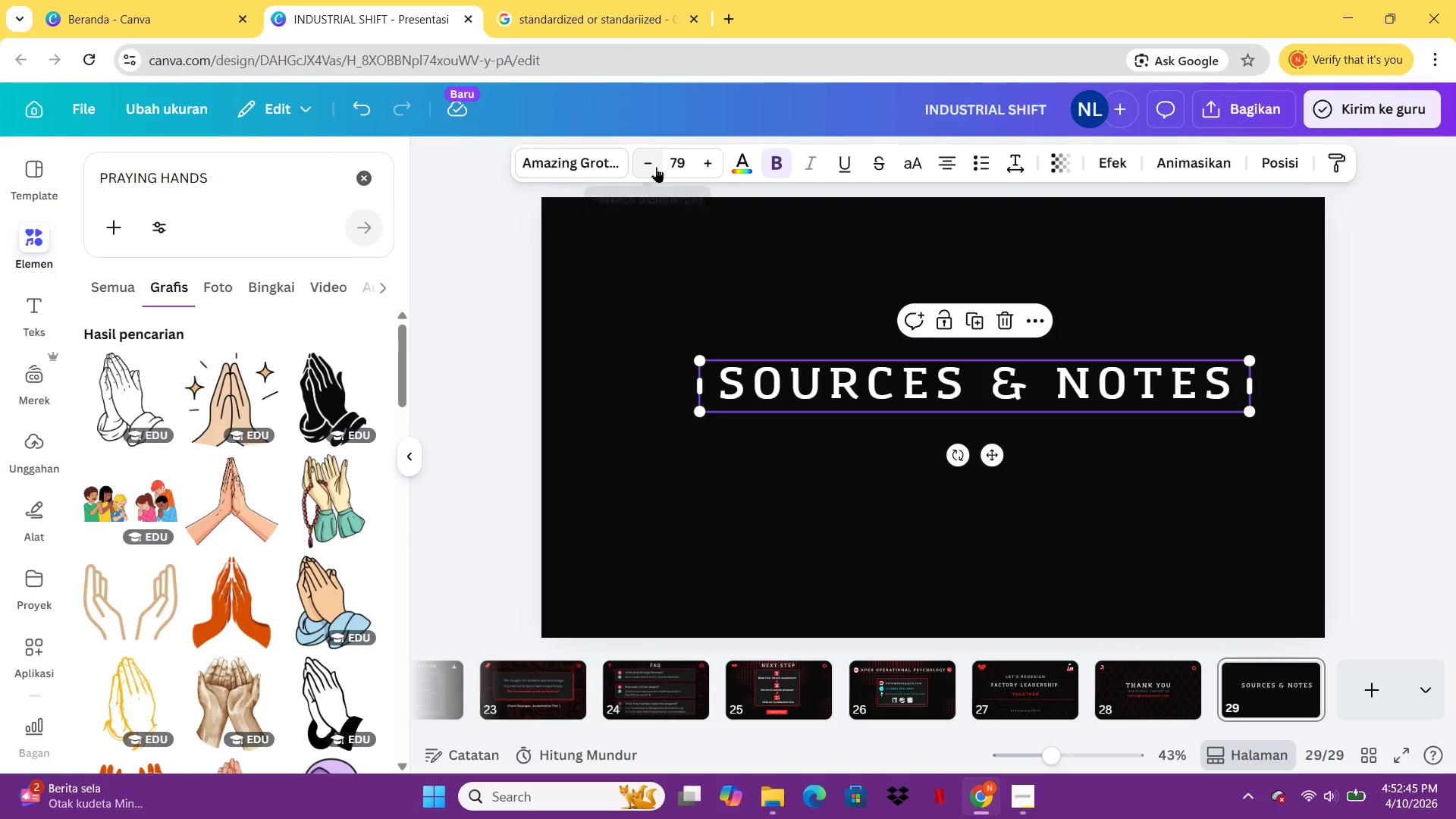 
double_click([656, 167])
 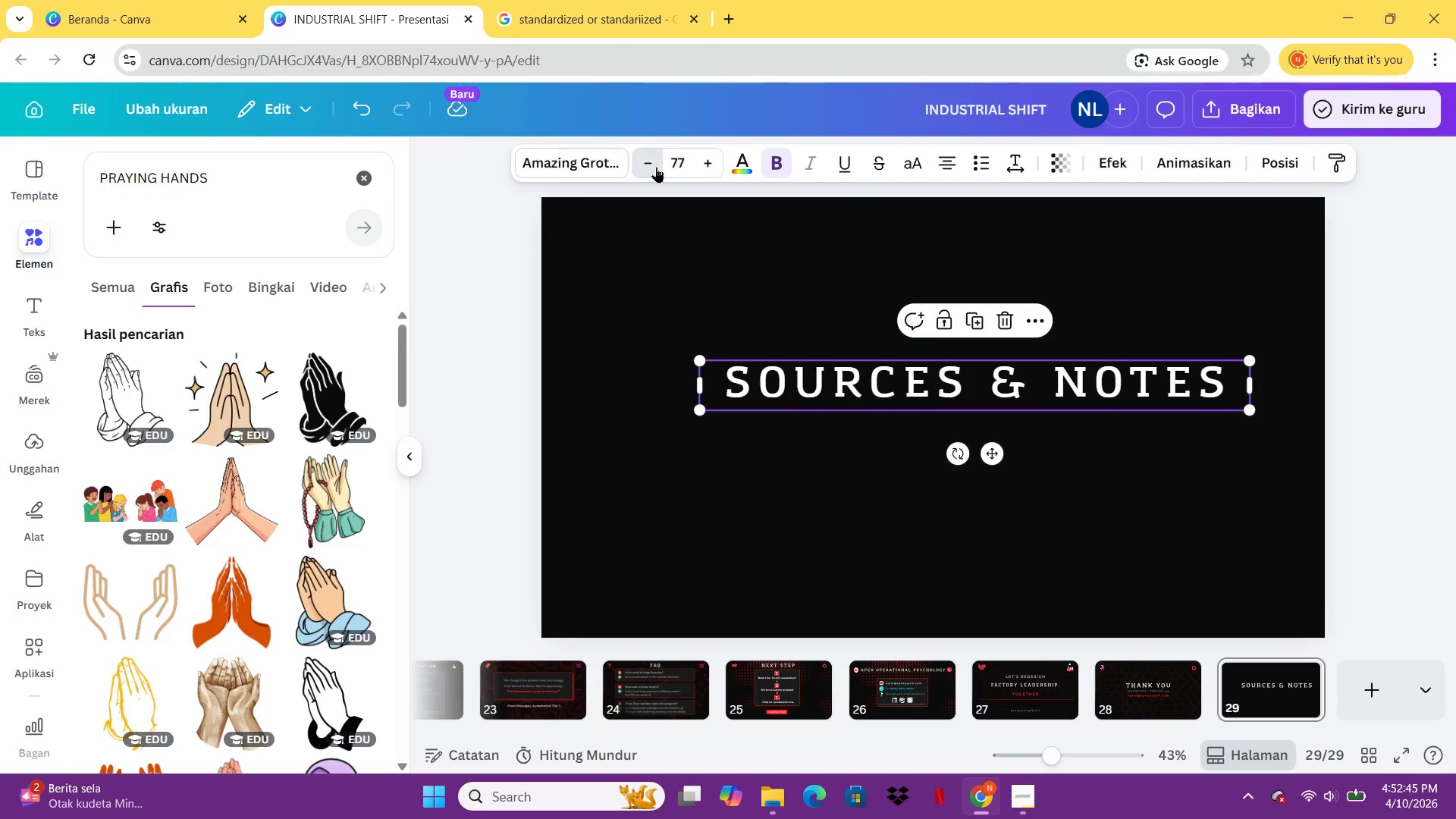 
triple_click([656, 167])
 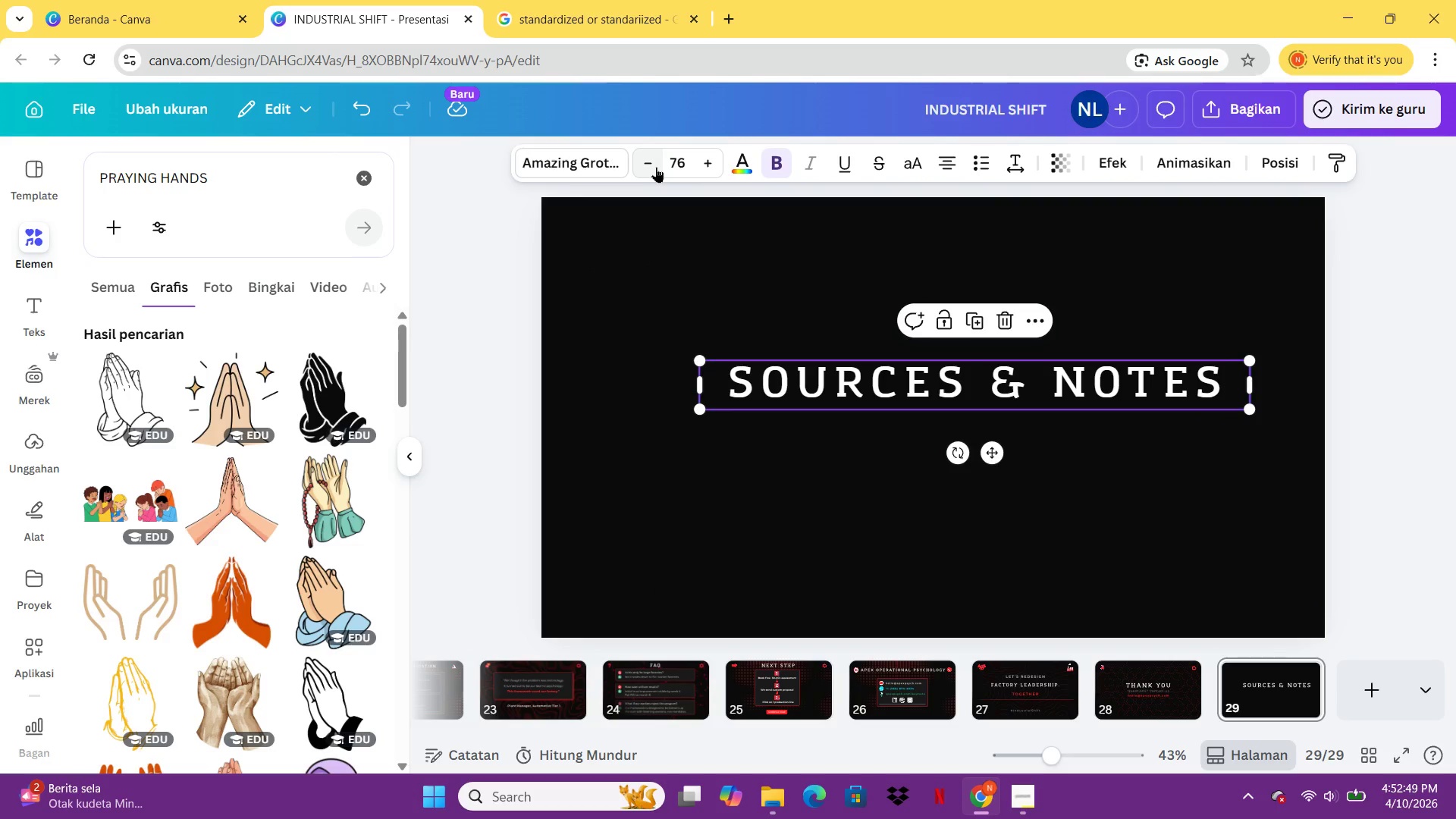 
double_click([656, 167])
 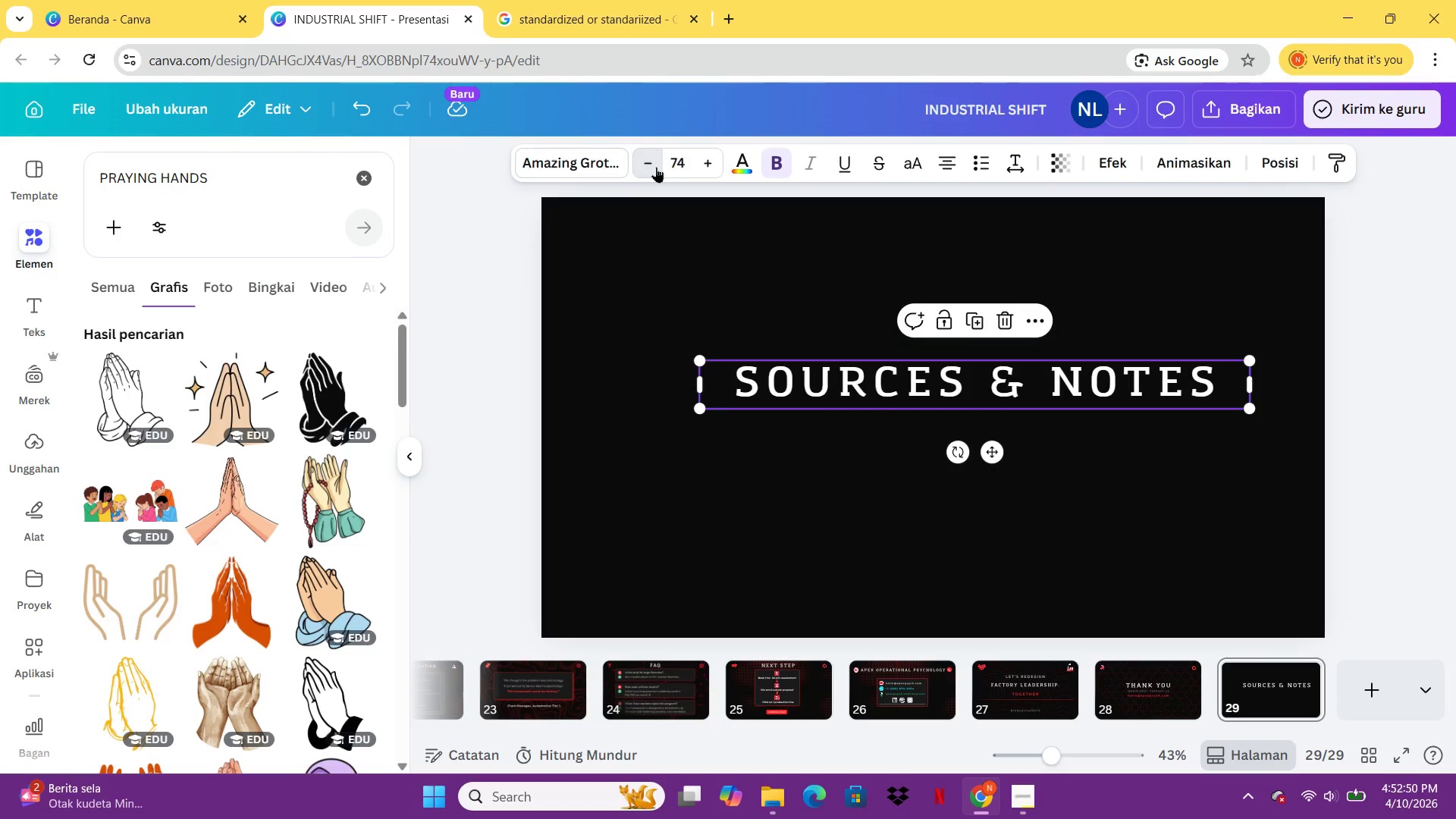 
triple_click([656, 167])
 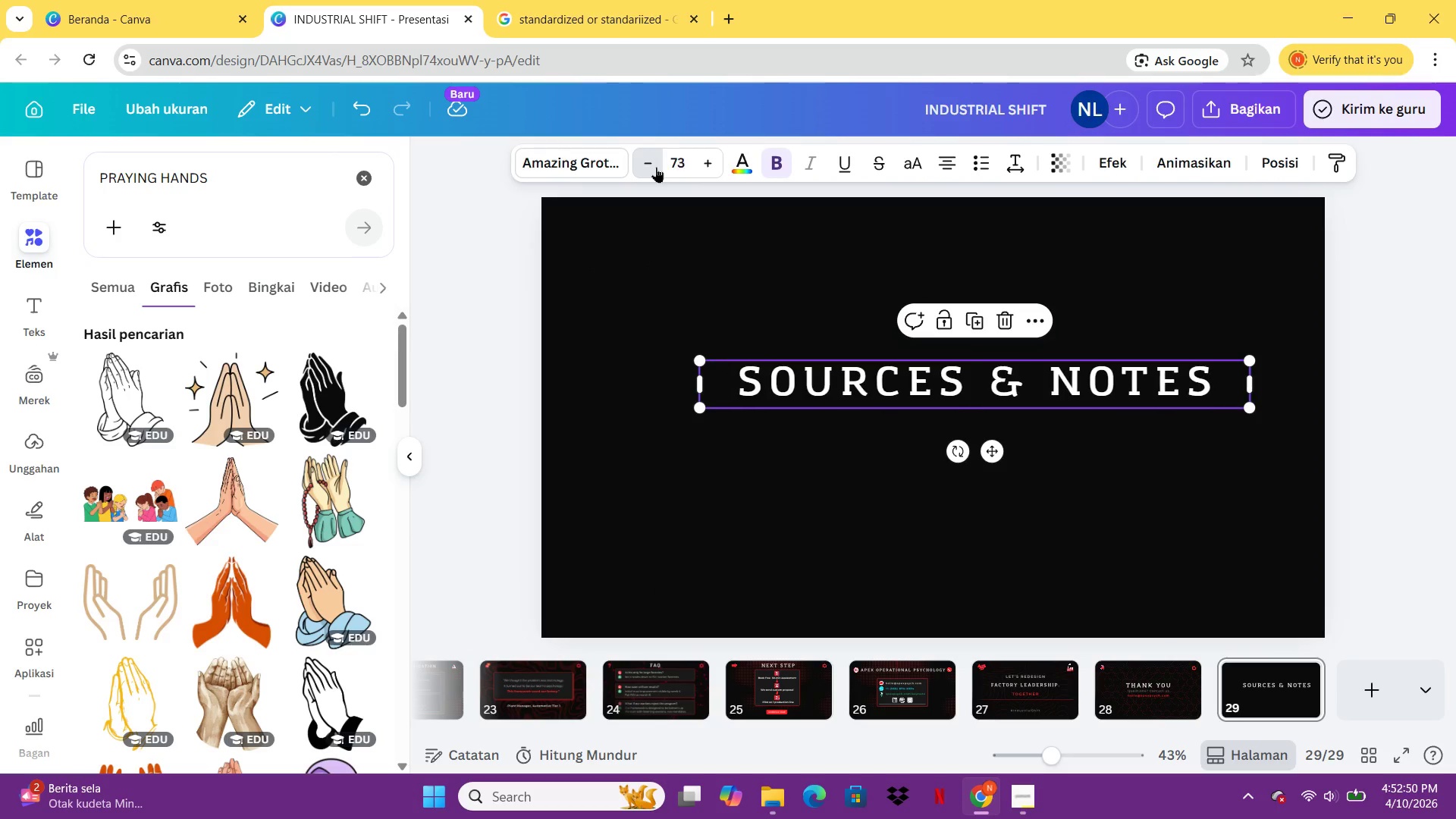 
triple_click([656, 167])
 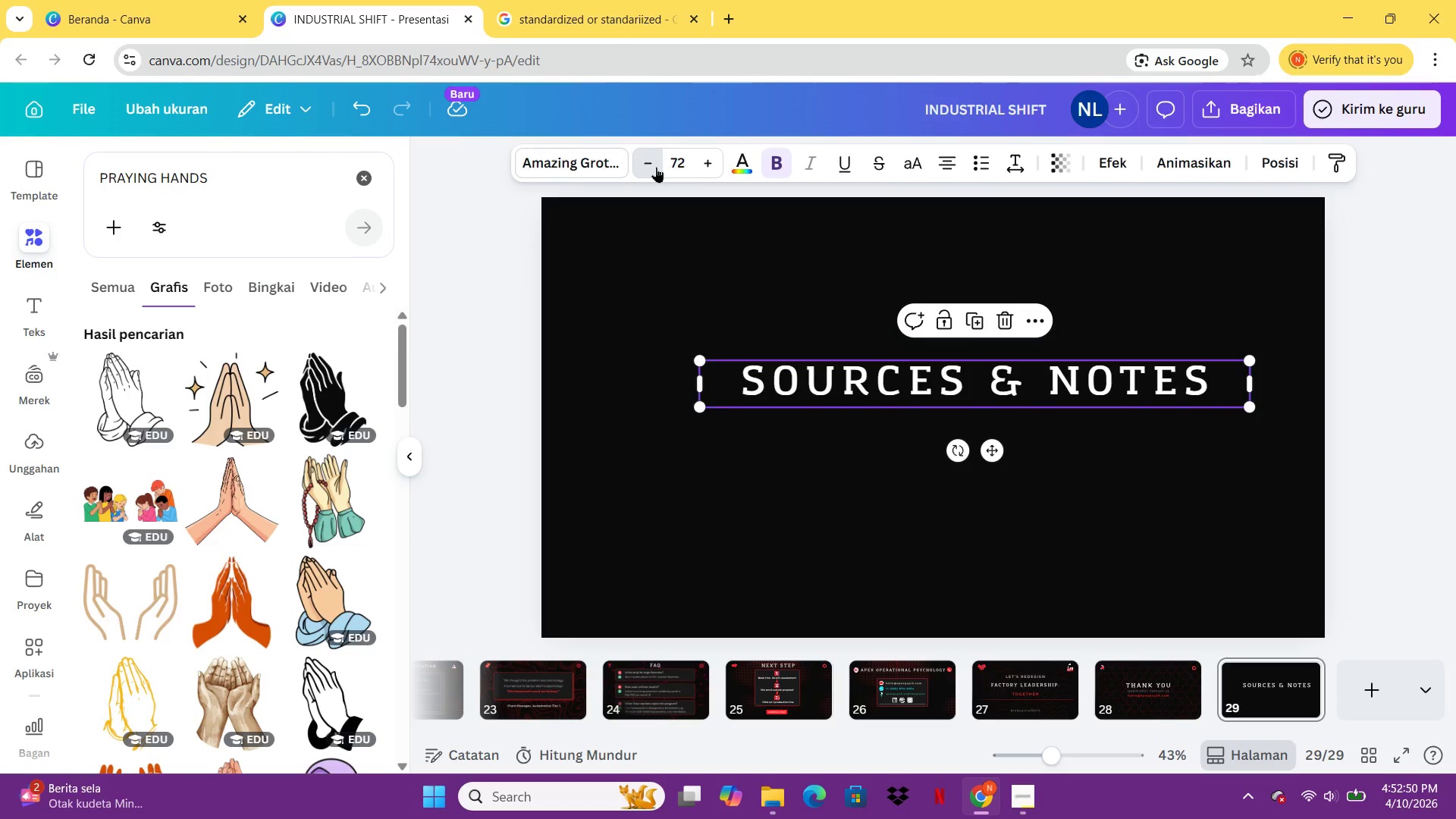 
triple_click([656, 167])
 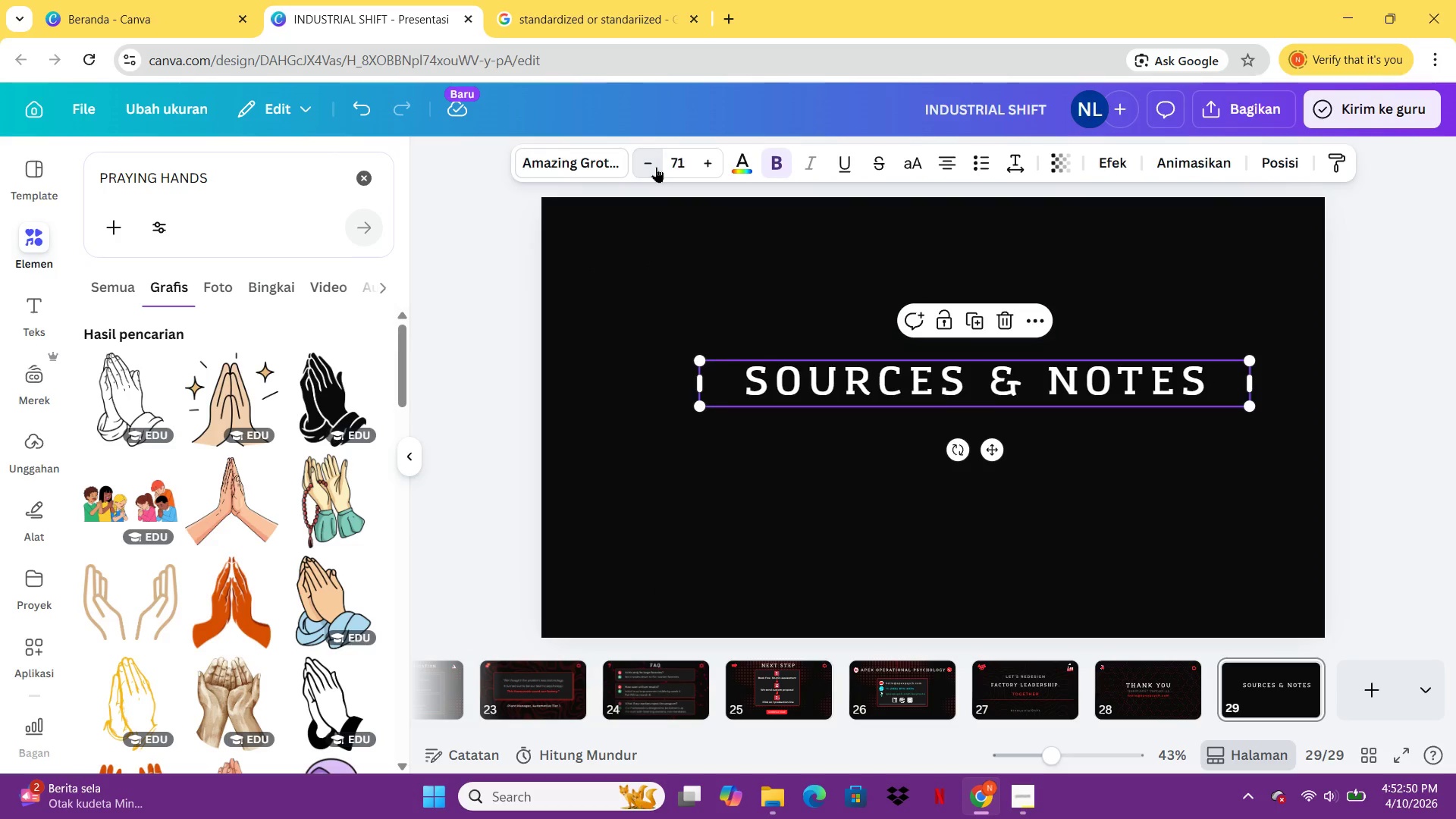 
triple_click([656, 167])
 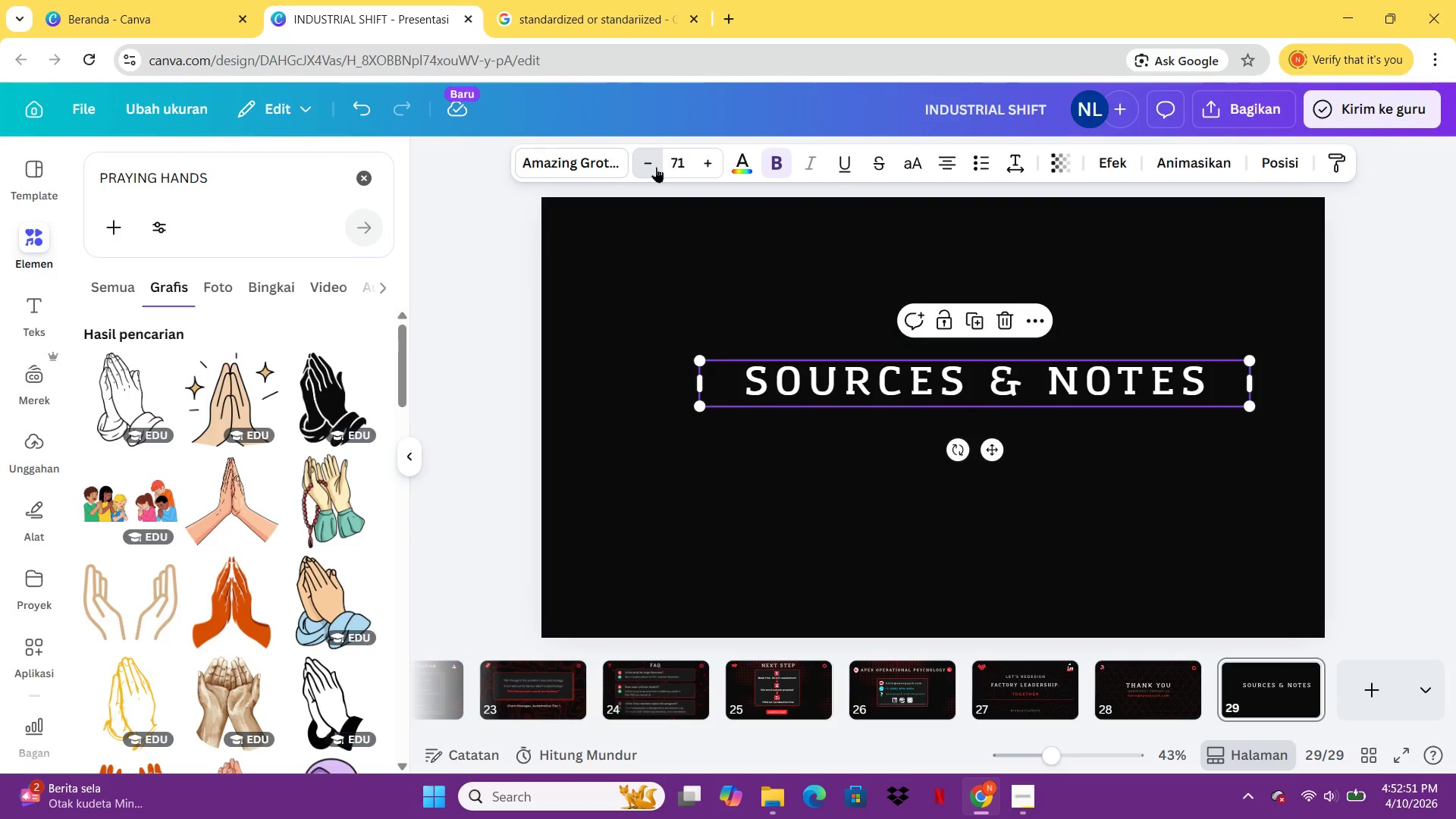 
triple_click([656, 167])
 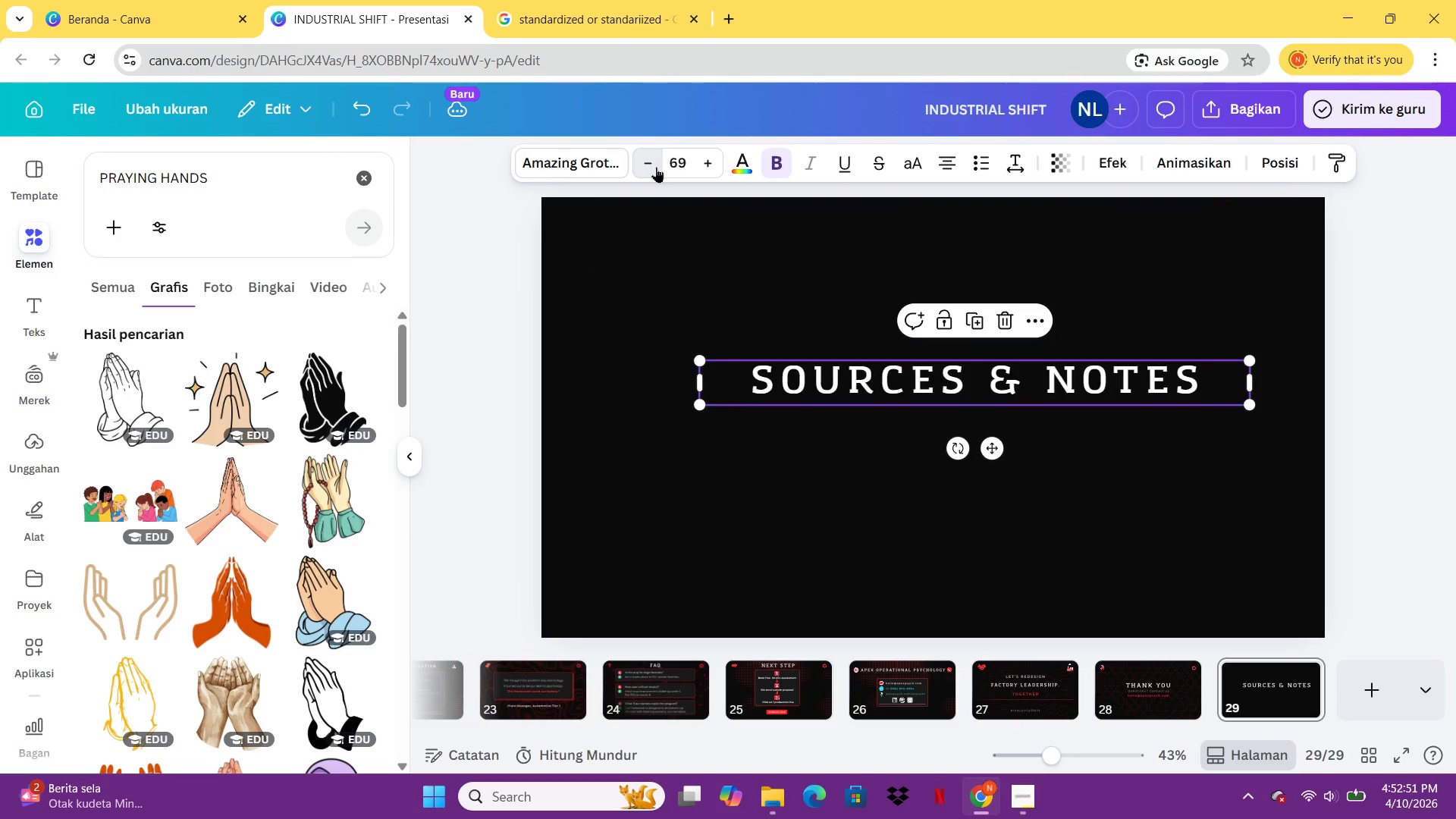 
triple_click([656, 167])
 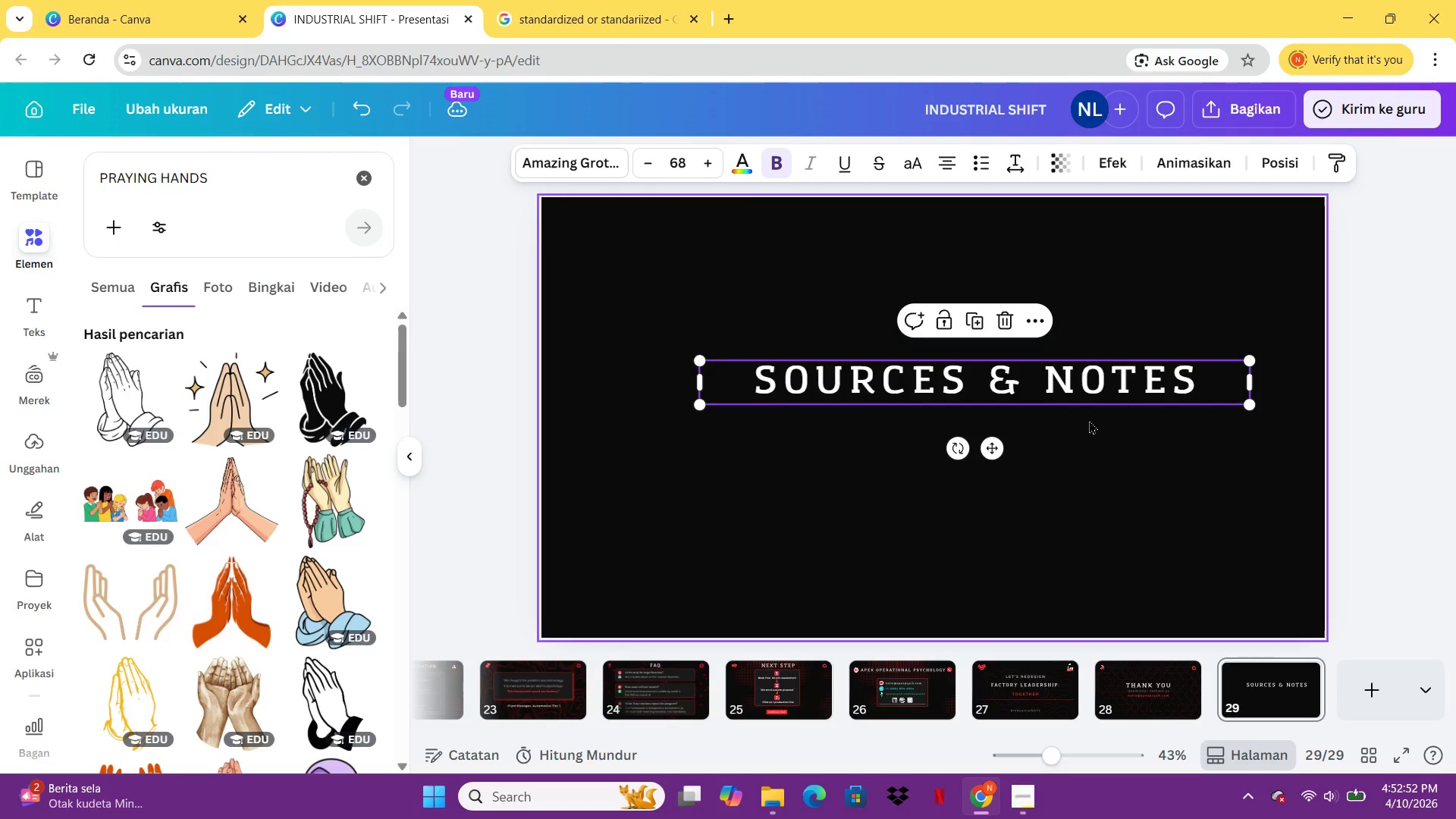 
left_click([1087, 423])
 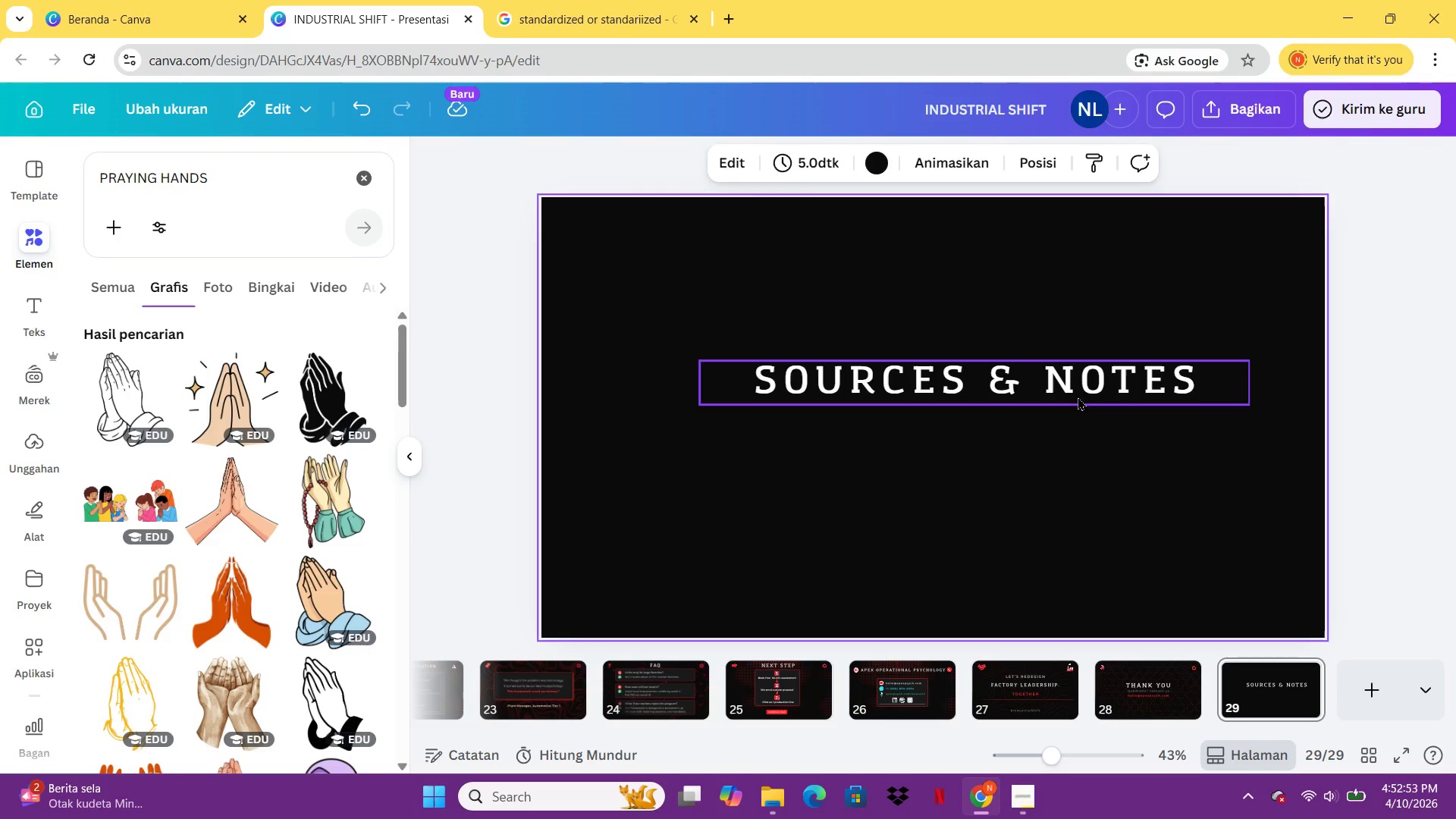 
left_click_drag(start_coordinate=[1077, 393], to_coordinate=[1032, 279])
 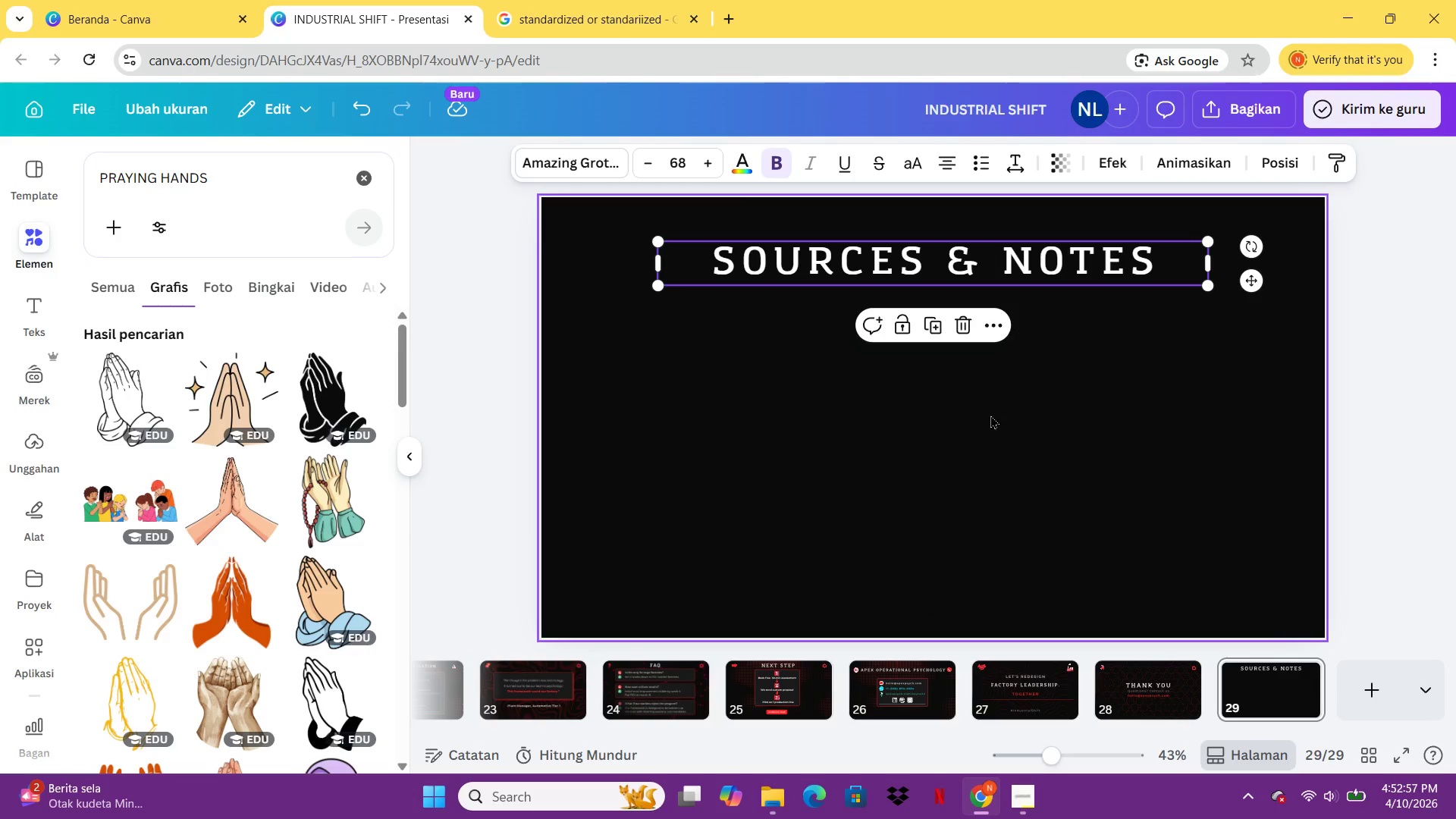 
left_click([986, 432])
 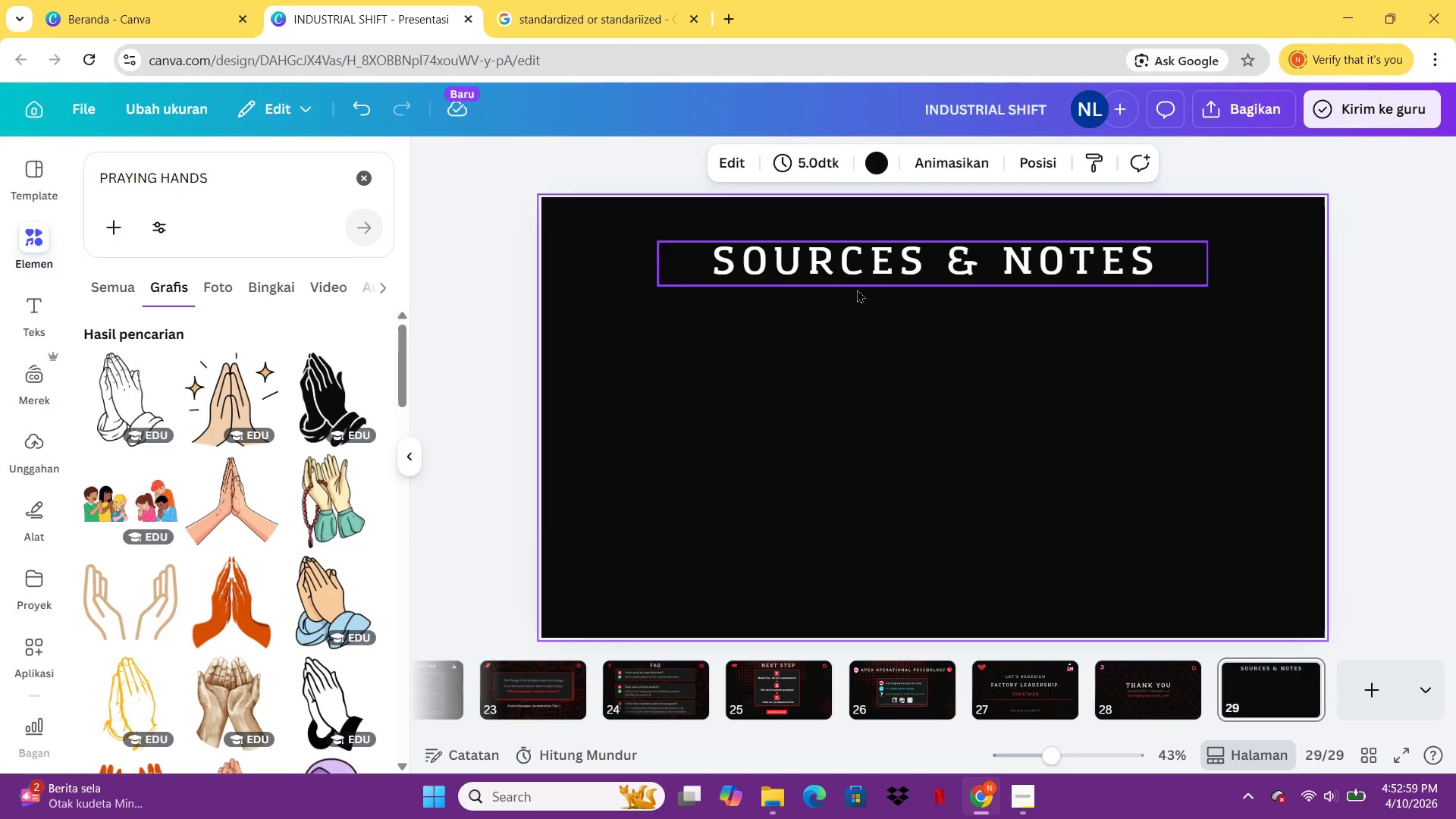 
left_click_drag(start_coordinate=[856, 275], to_coordinate=[857, 284])
 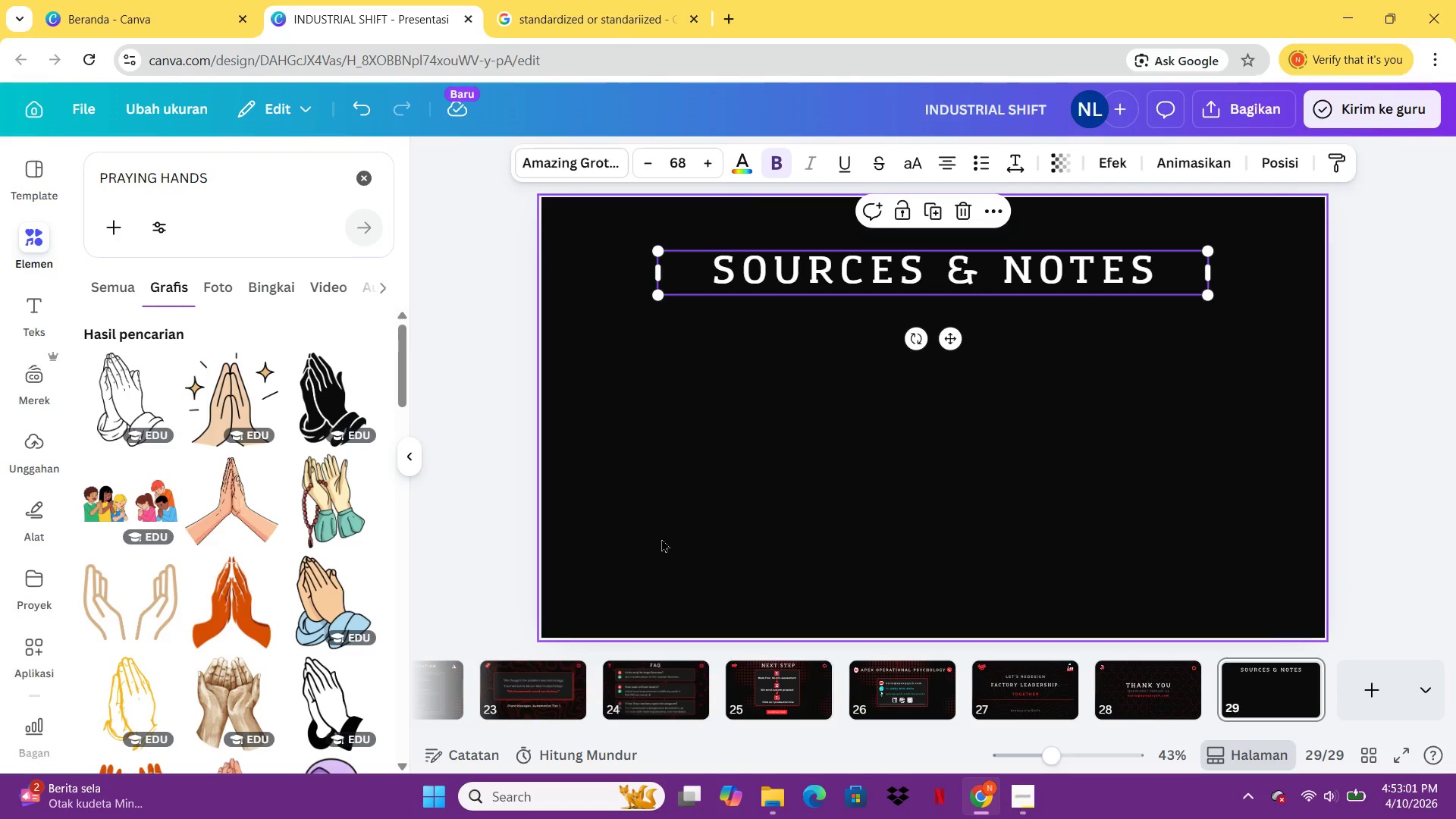 
left_click([661, 538])
 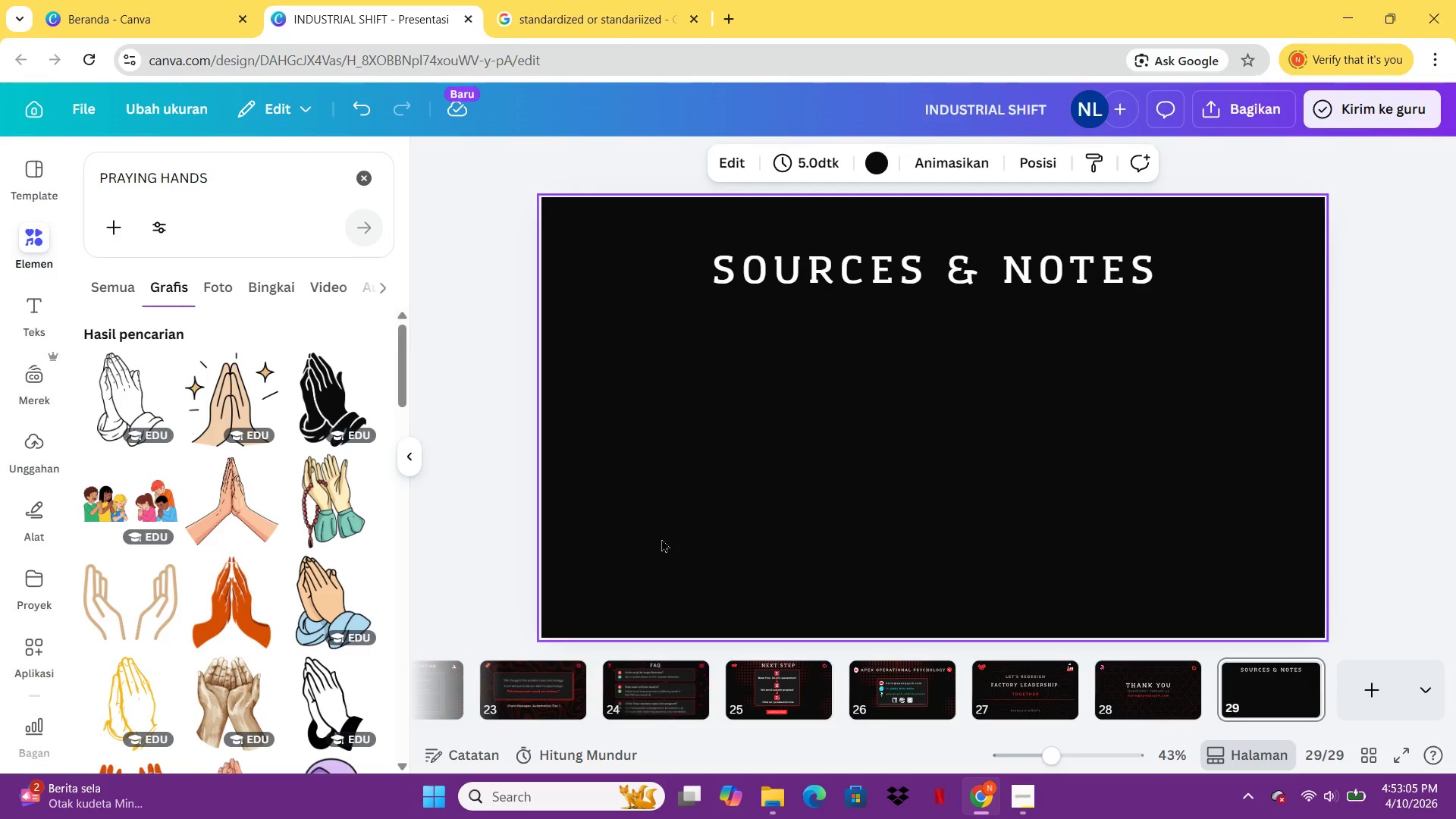 
wait(8.06)
 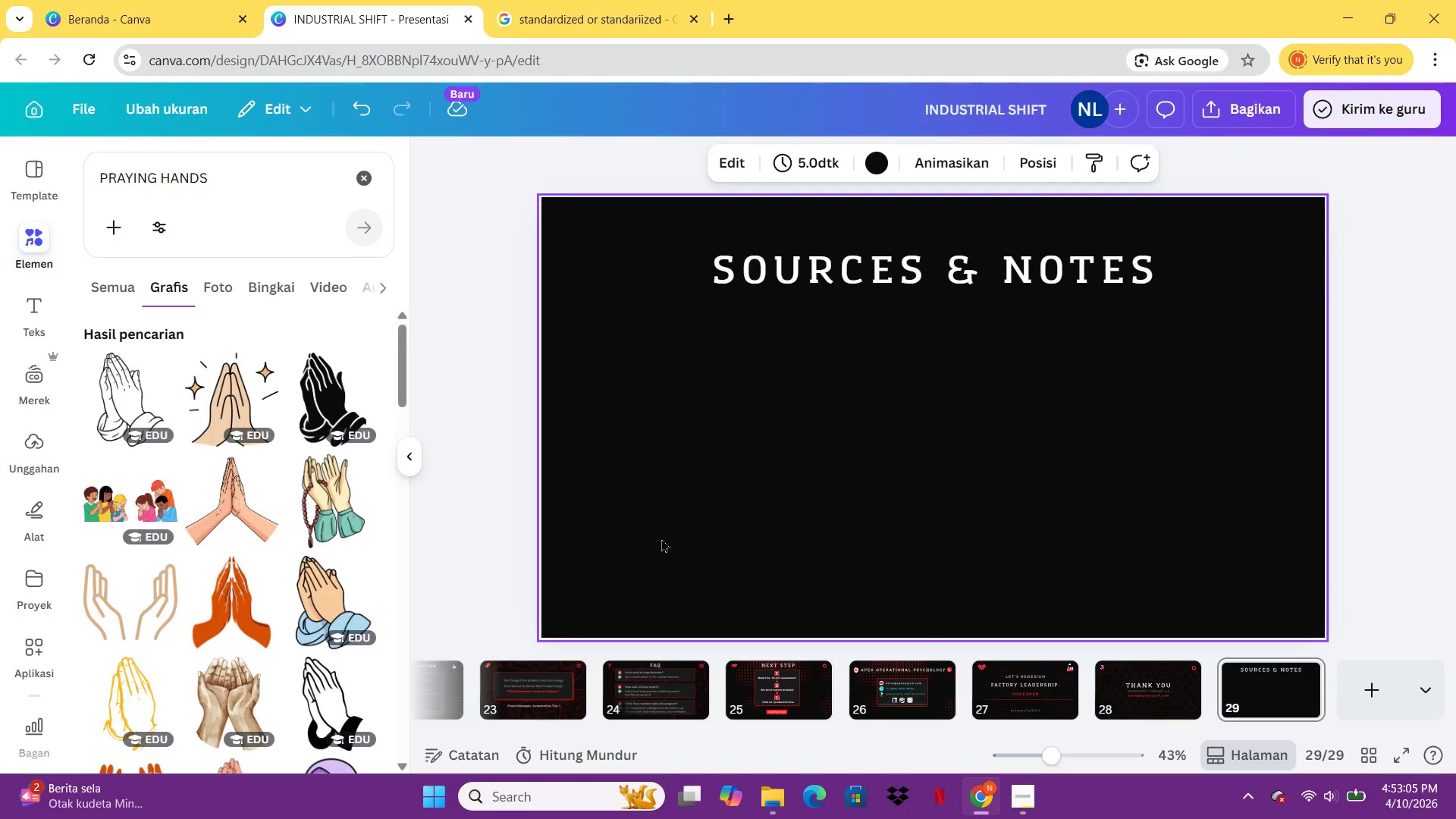 
left_click([33, 510])
 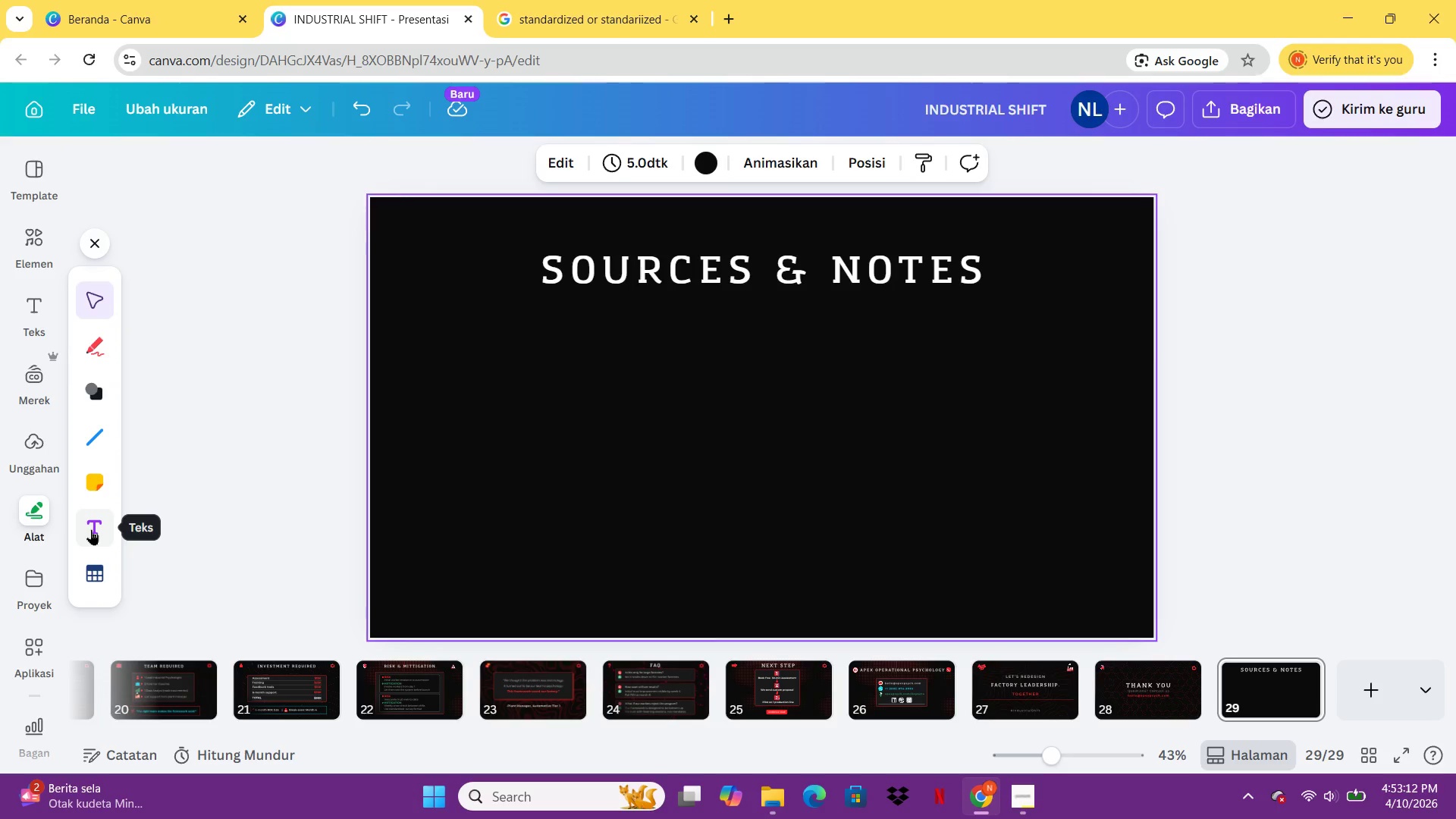 
left_click([90, 570])
 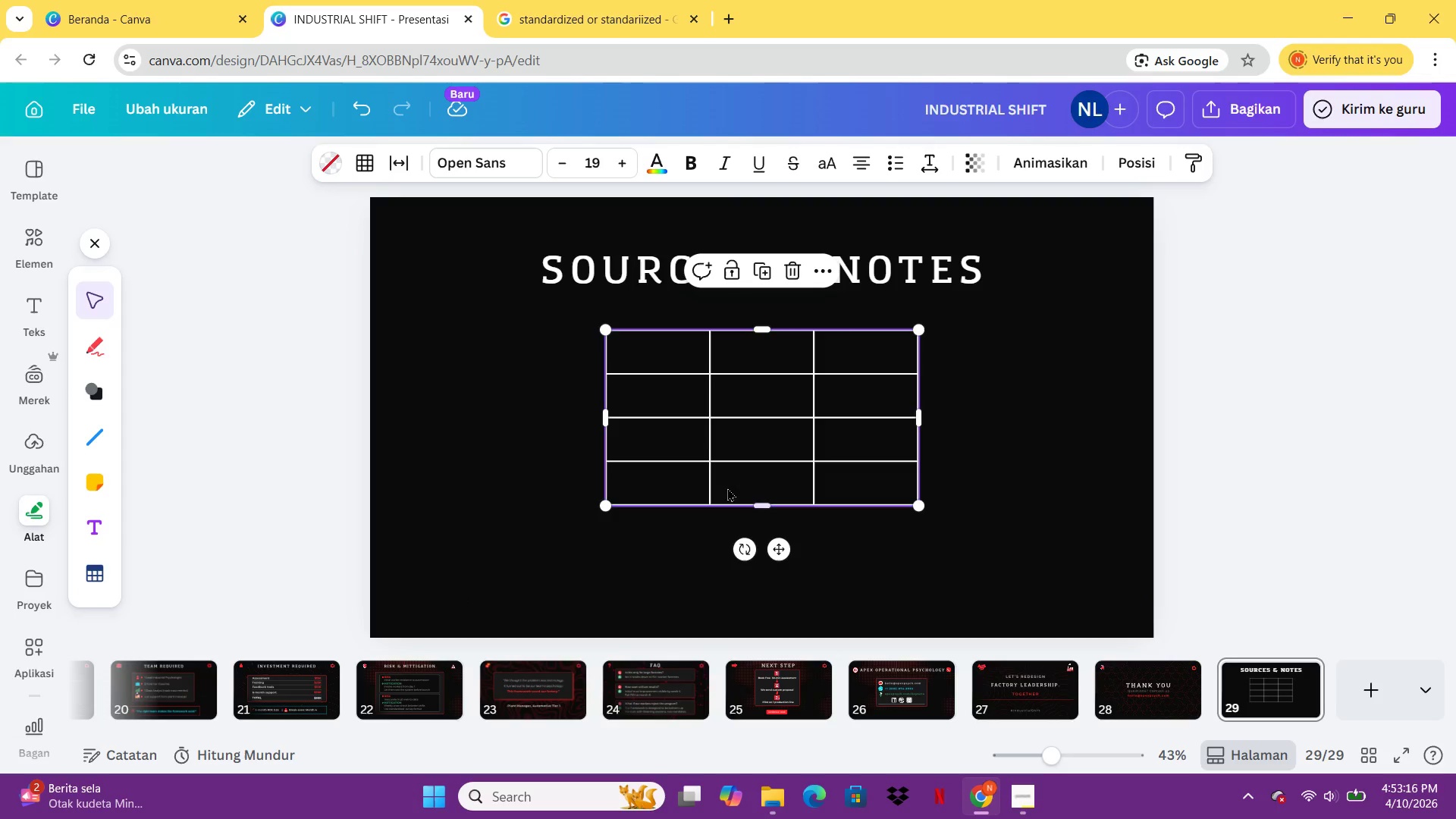 
wait(5.22)
 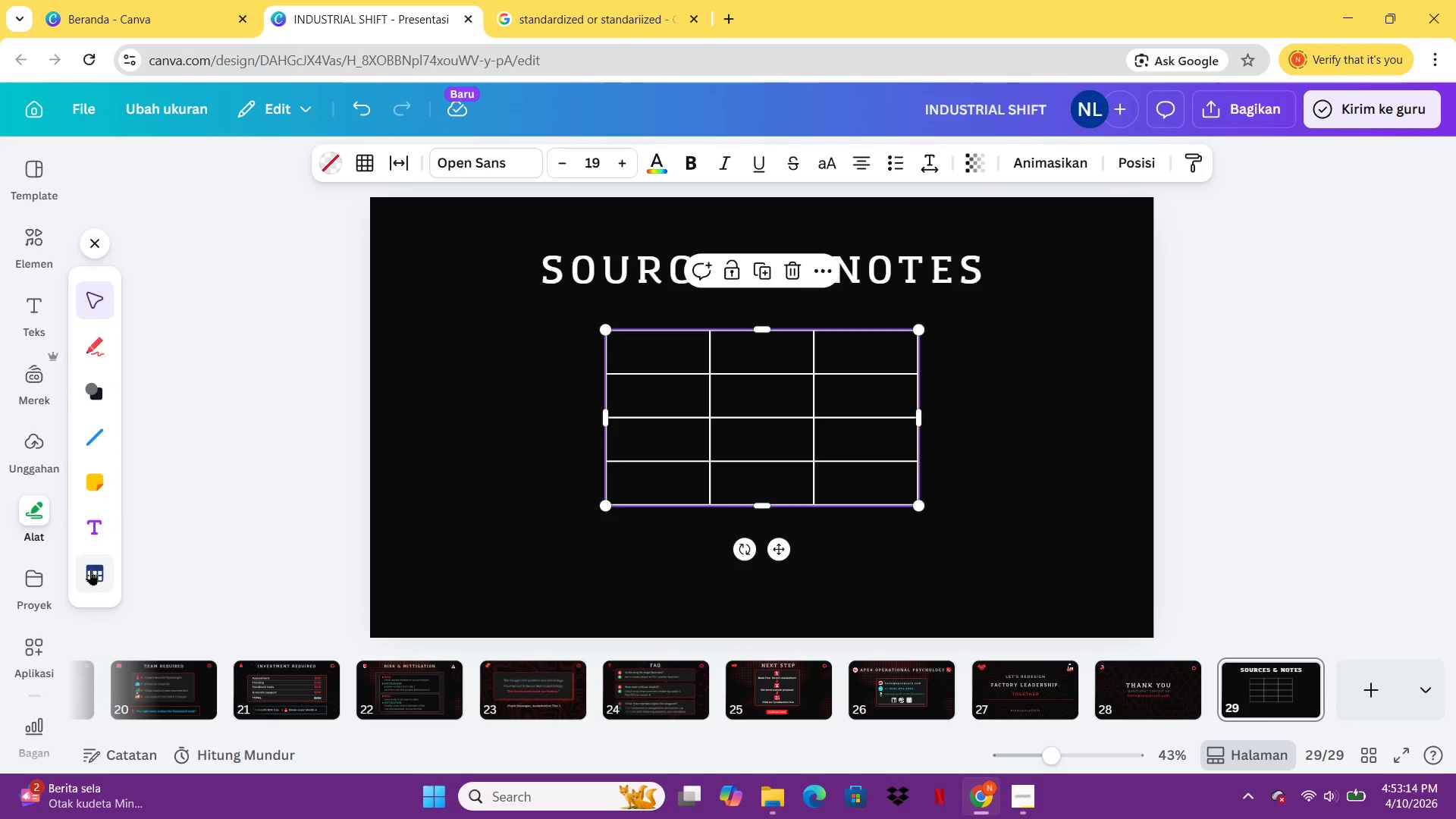 
left_click([757, 313])
 